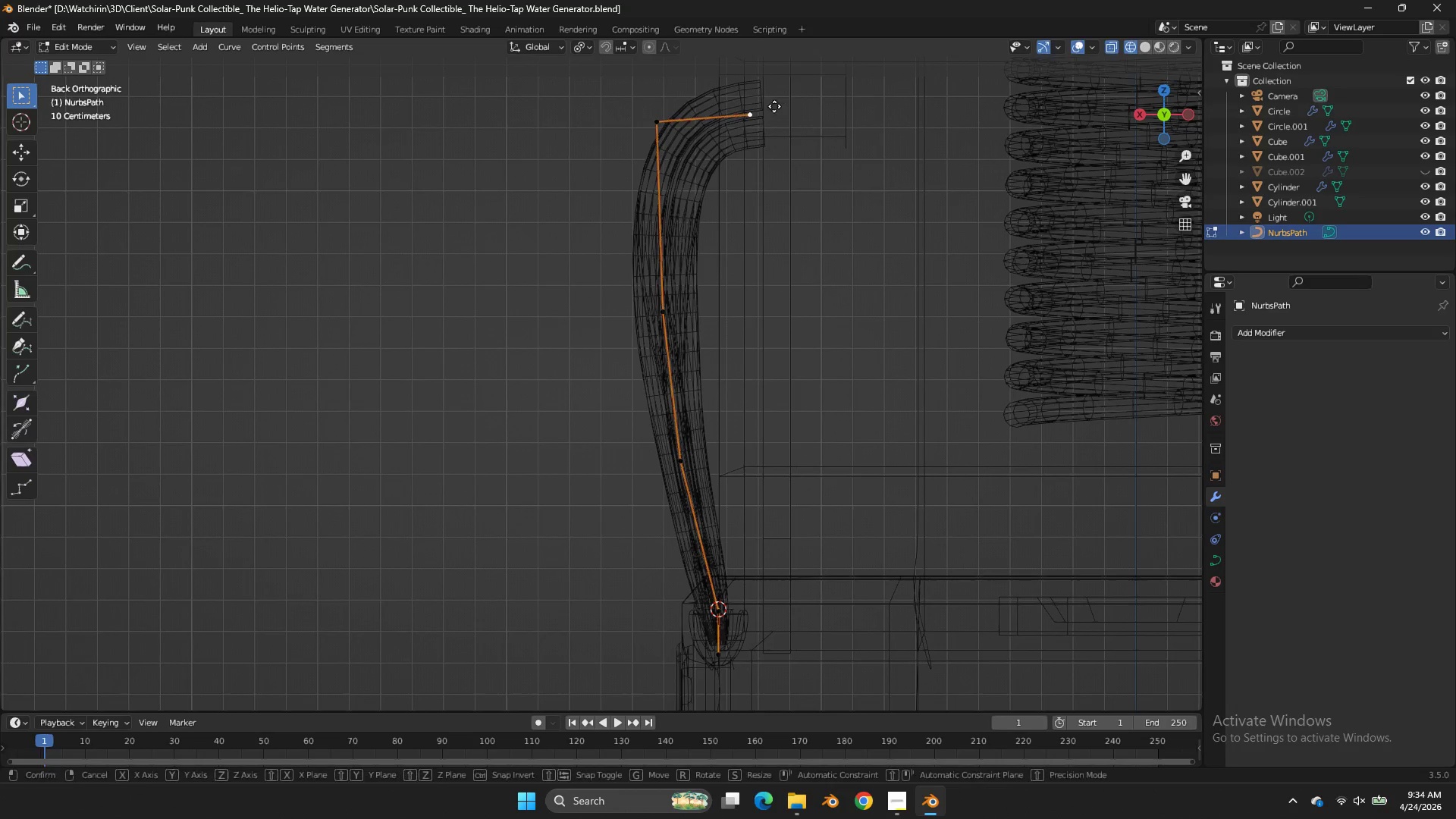 
key(G)
 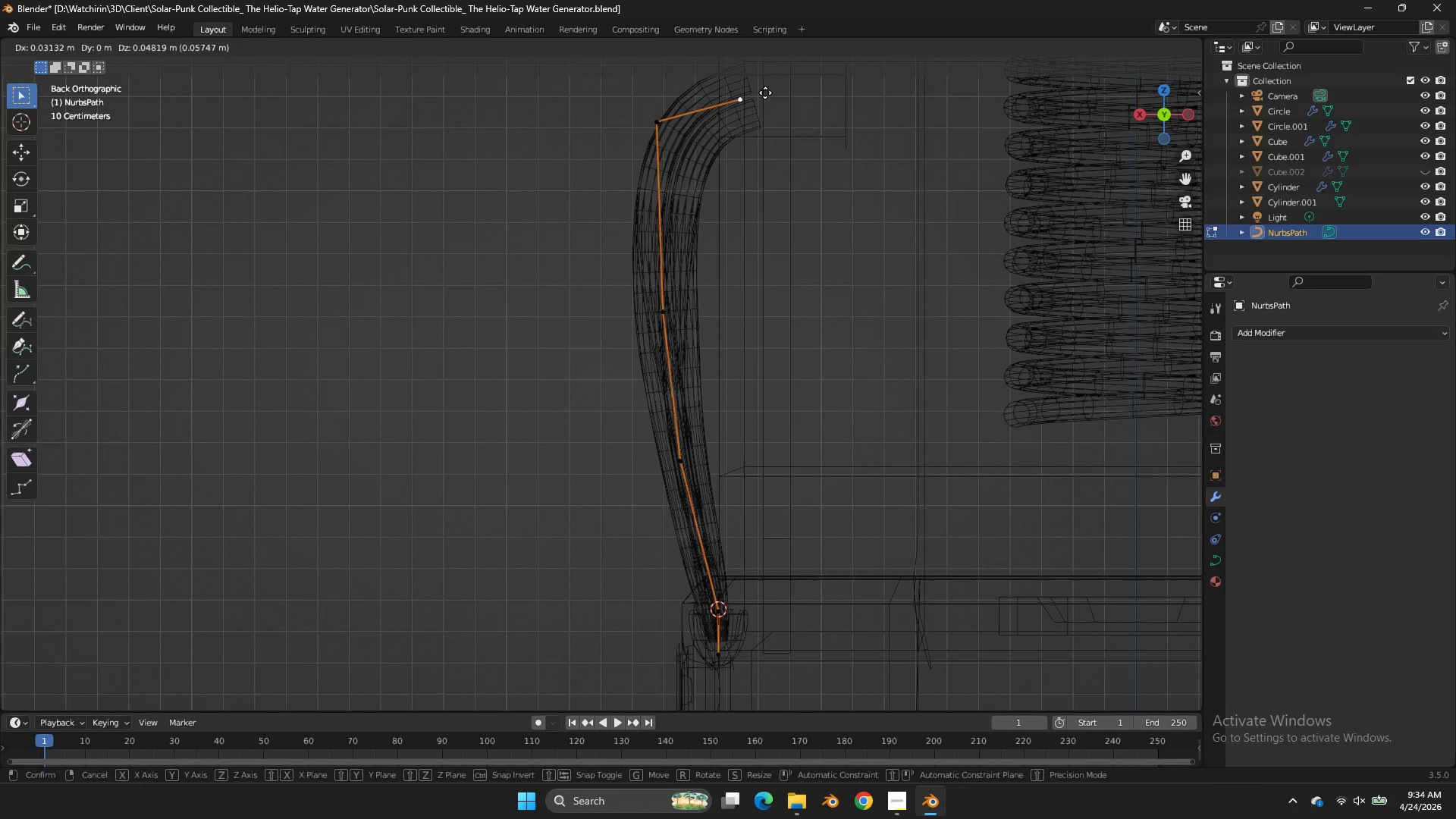 
left_click([765, 93])
 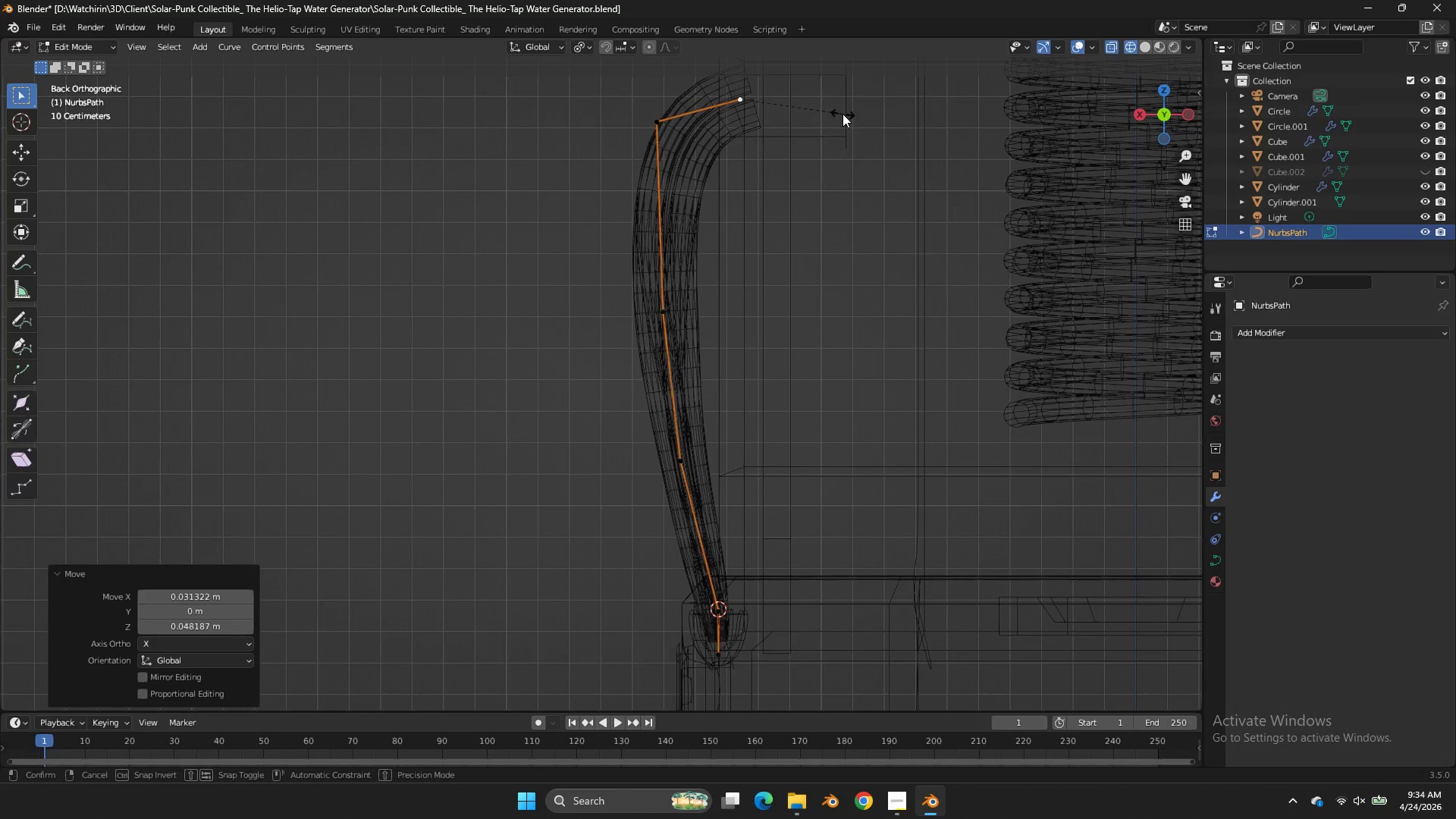 
key(Alt+S)
 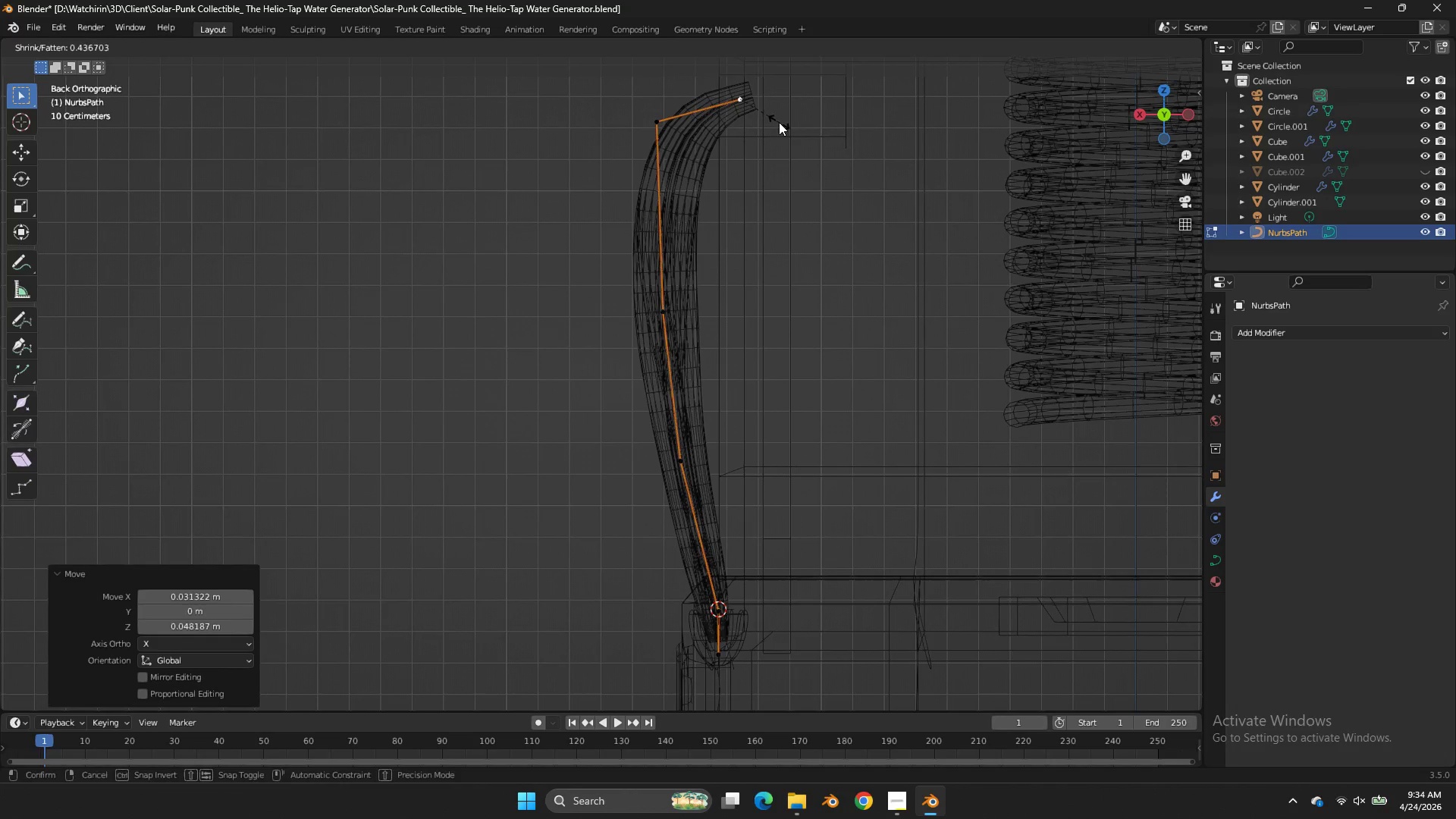 
left_click([779, 122])
 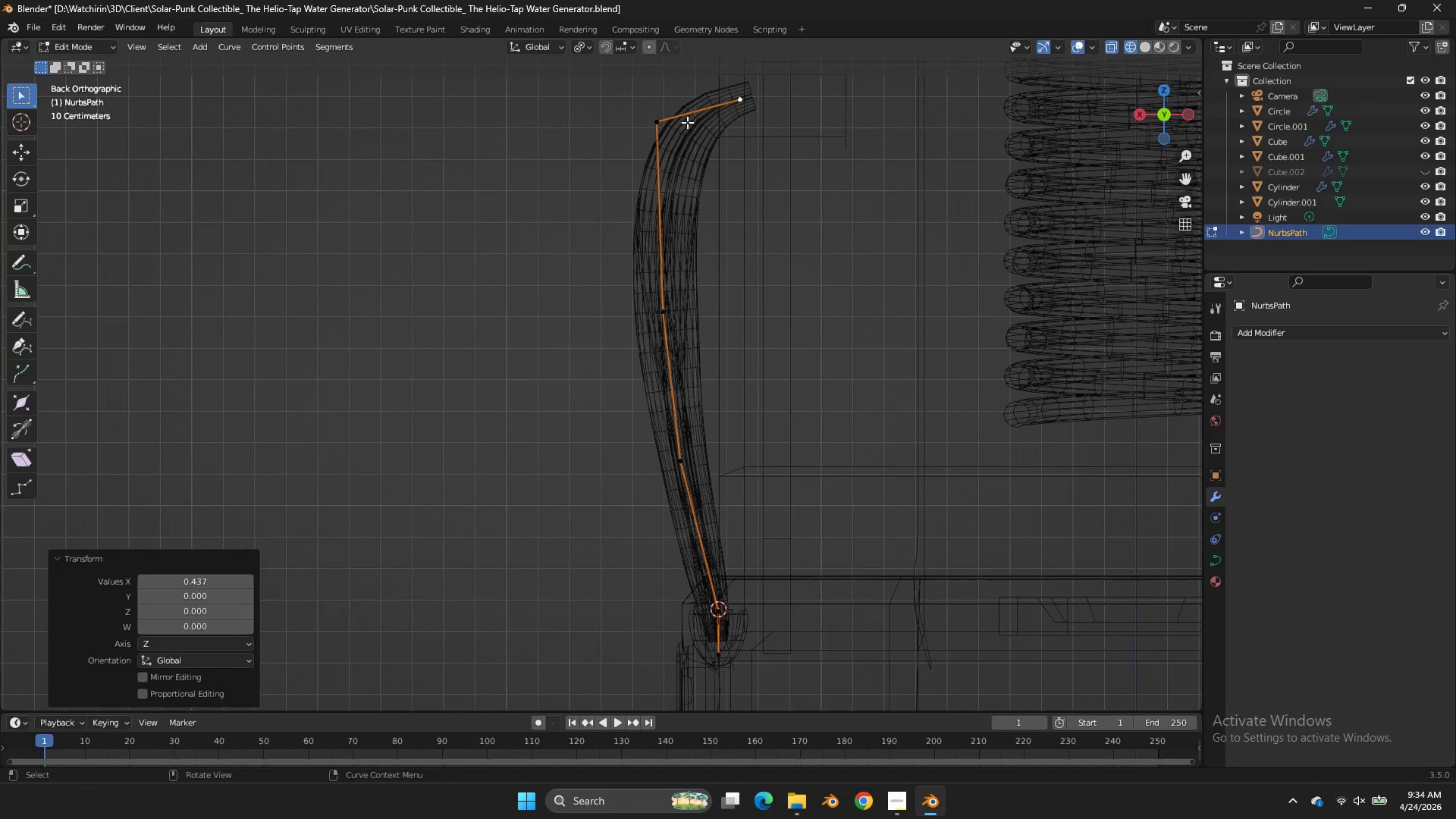 
double_click([687, 122])
 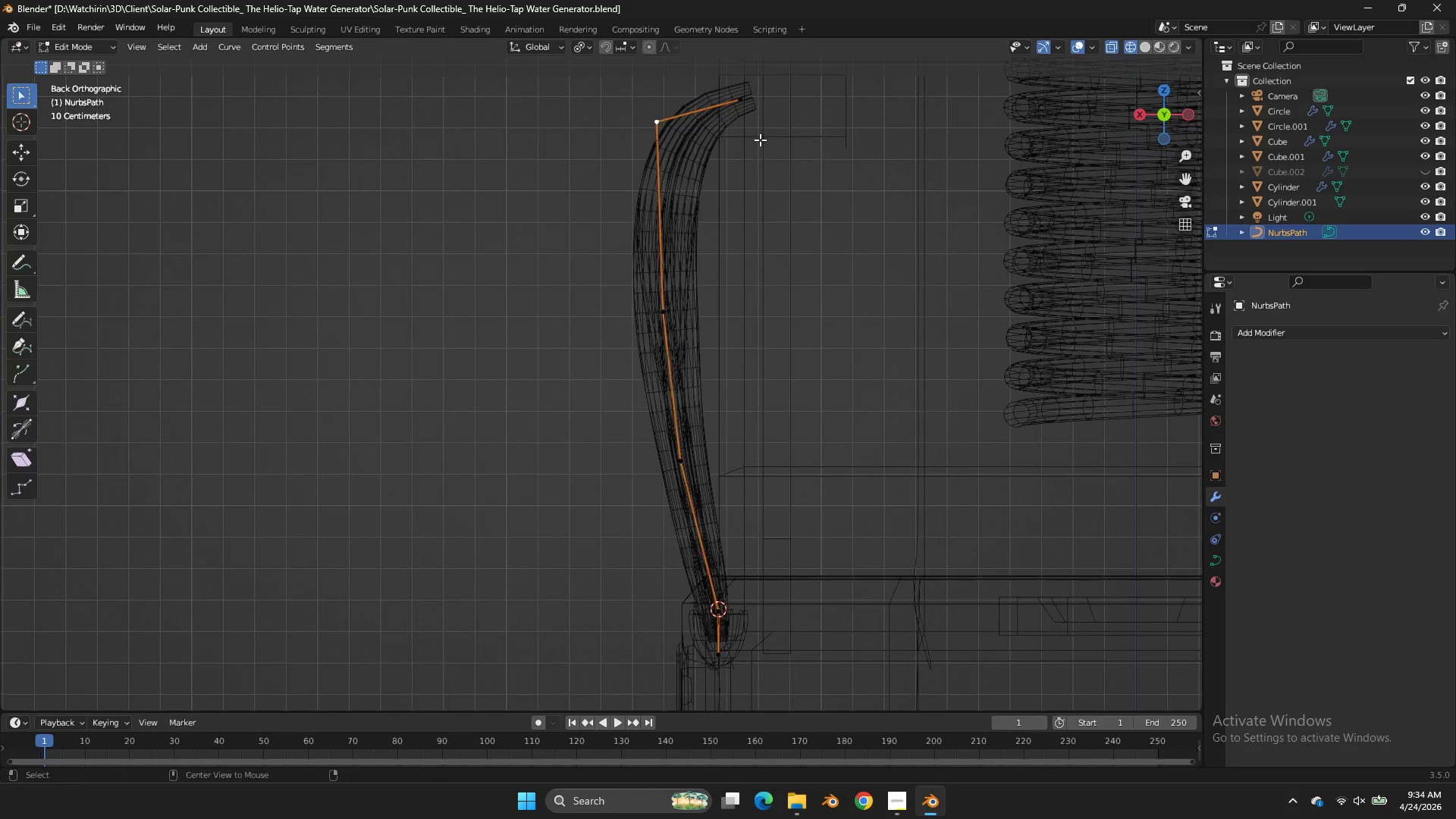 
key(Alt+S)
 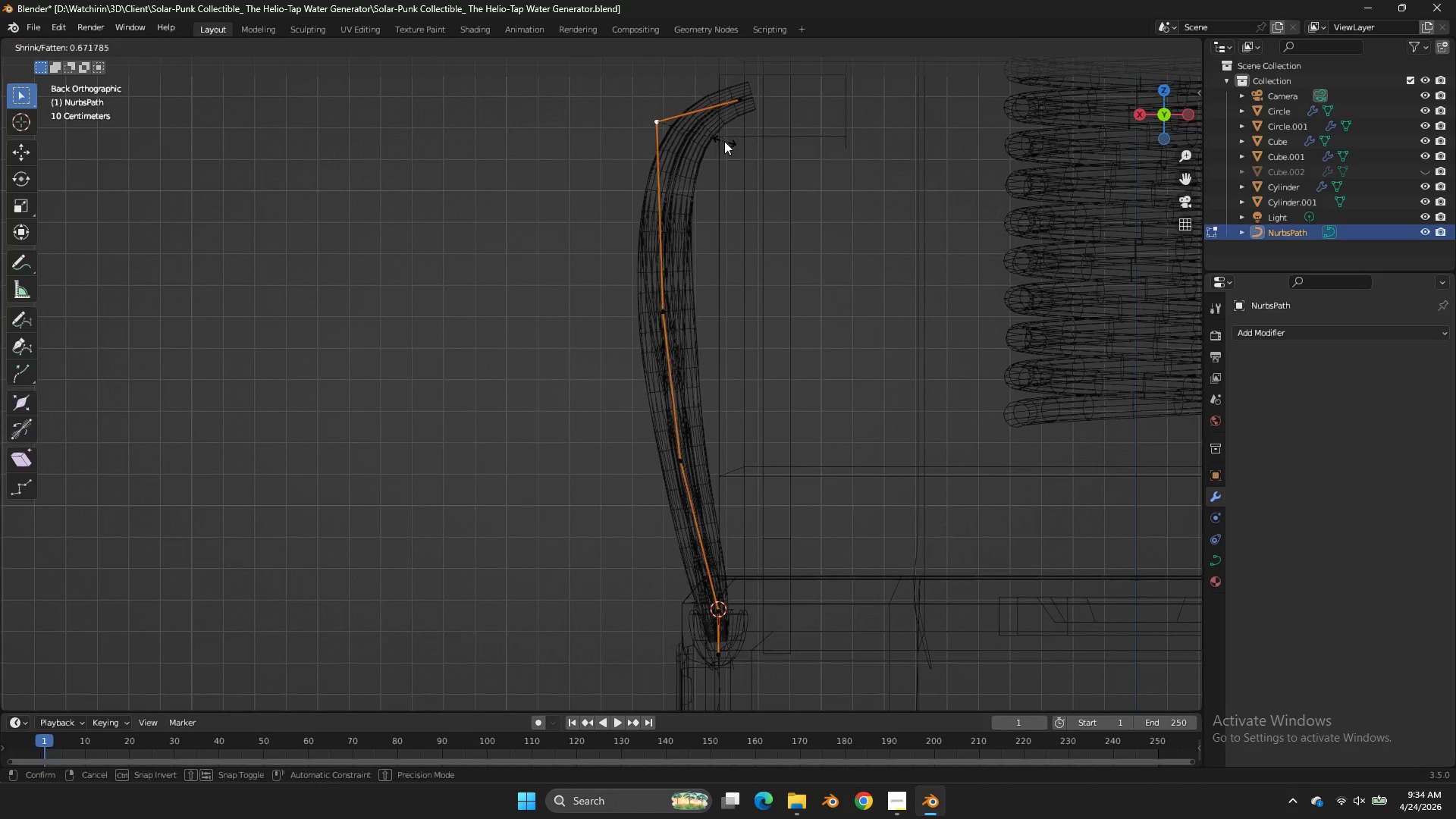 
left_click([724, 141])
 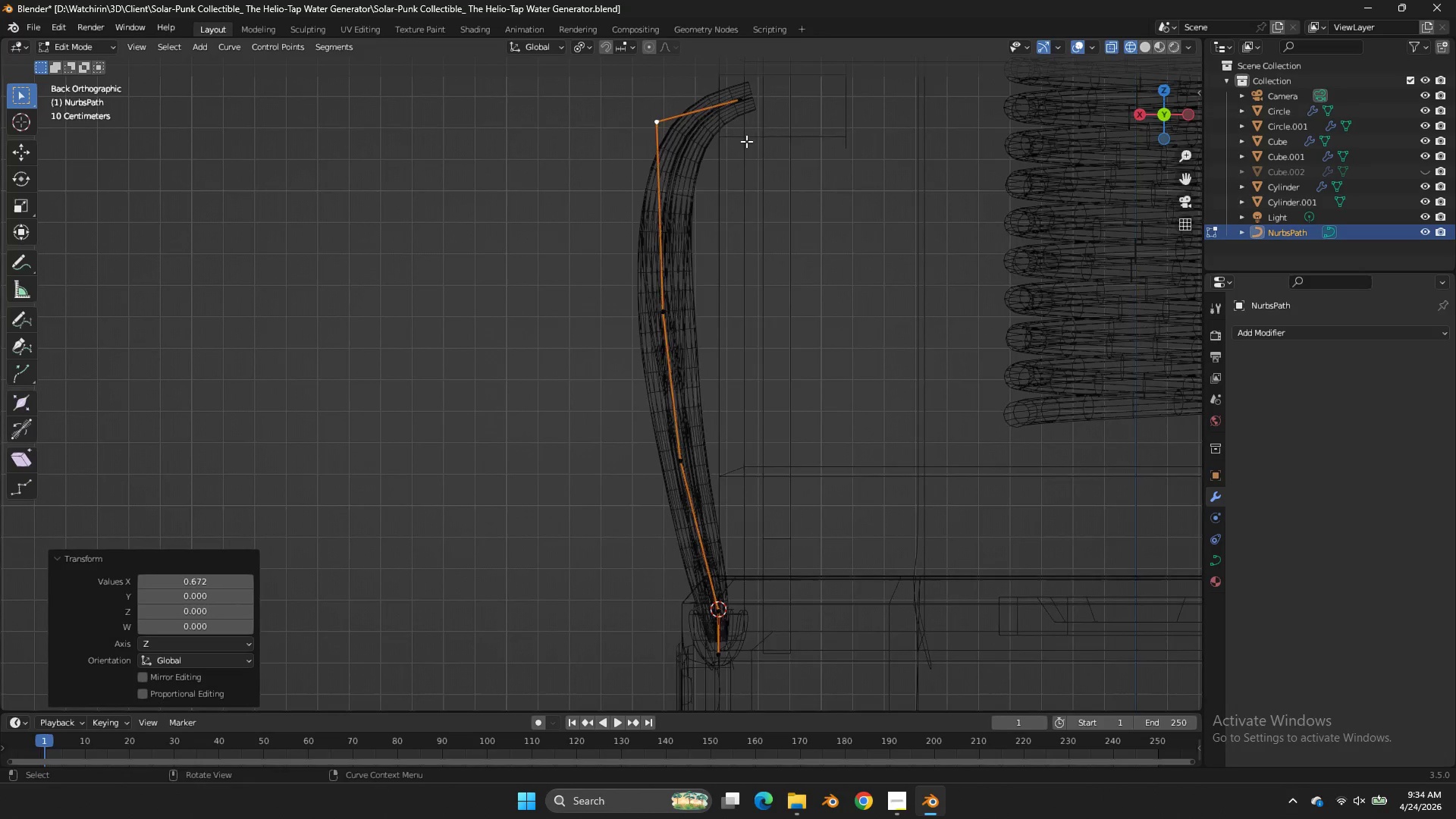 
key(Z)
 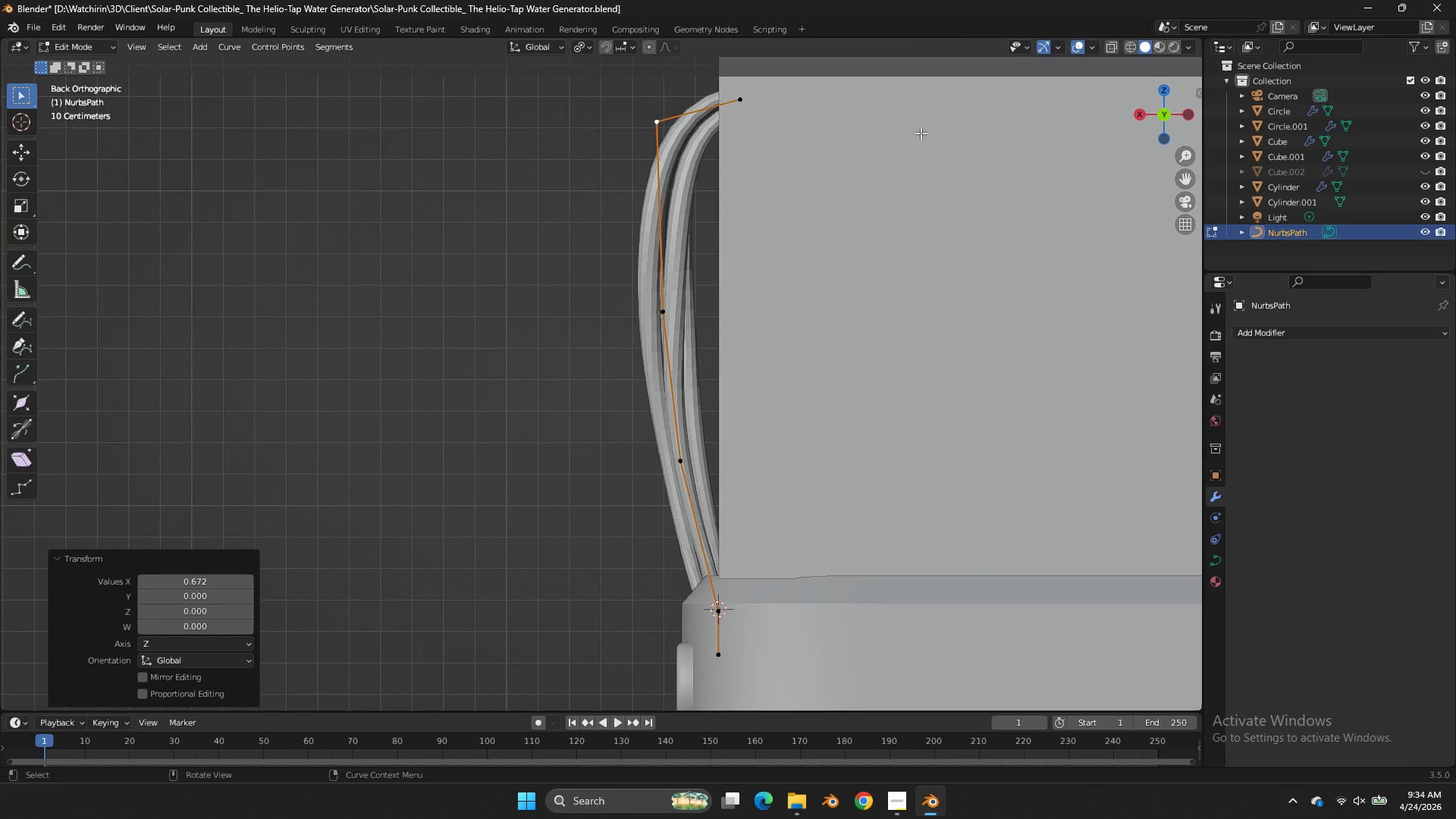 
key(Control+ControlLeft)
 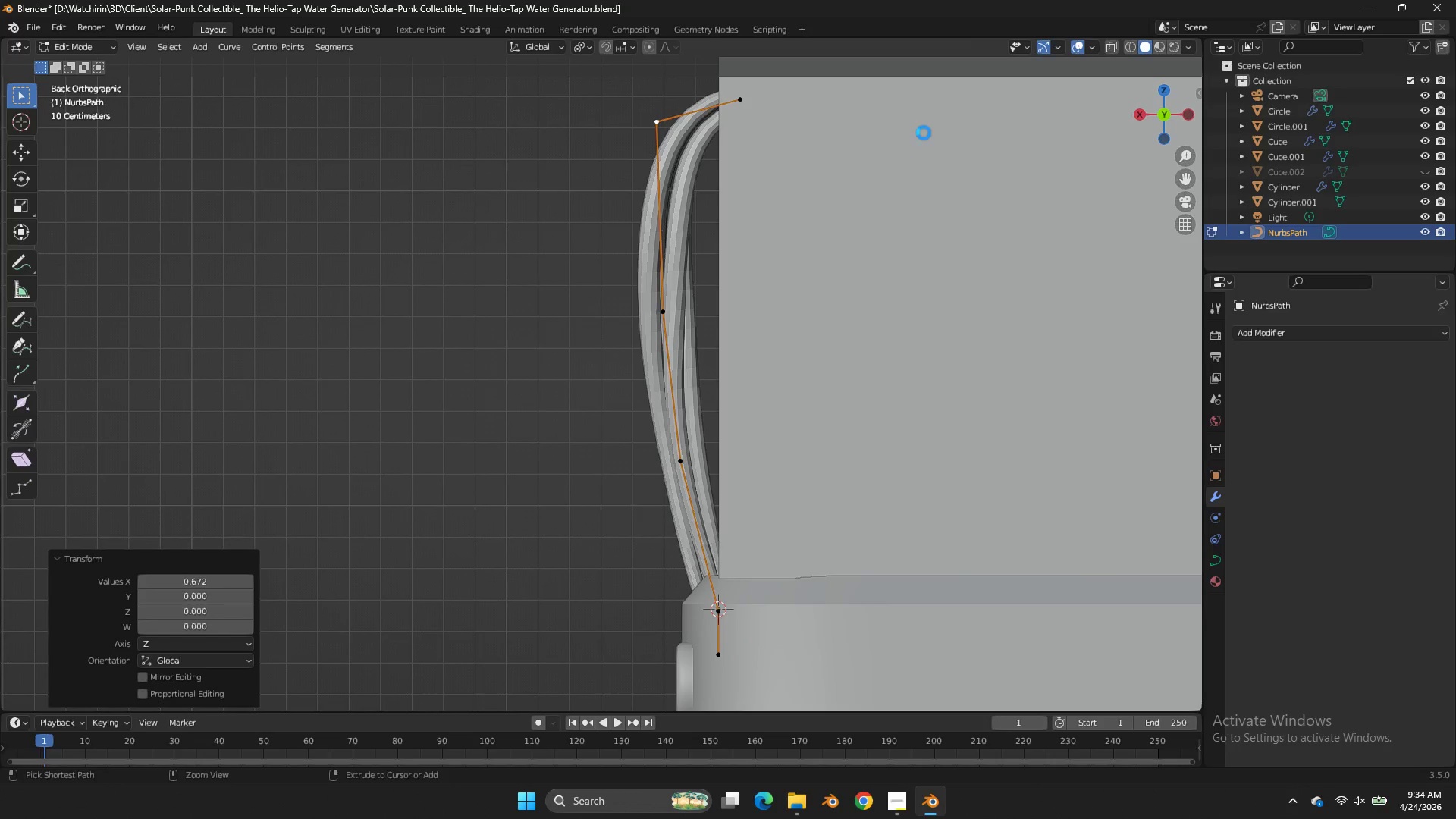 
key(Control+S)
 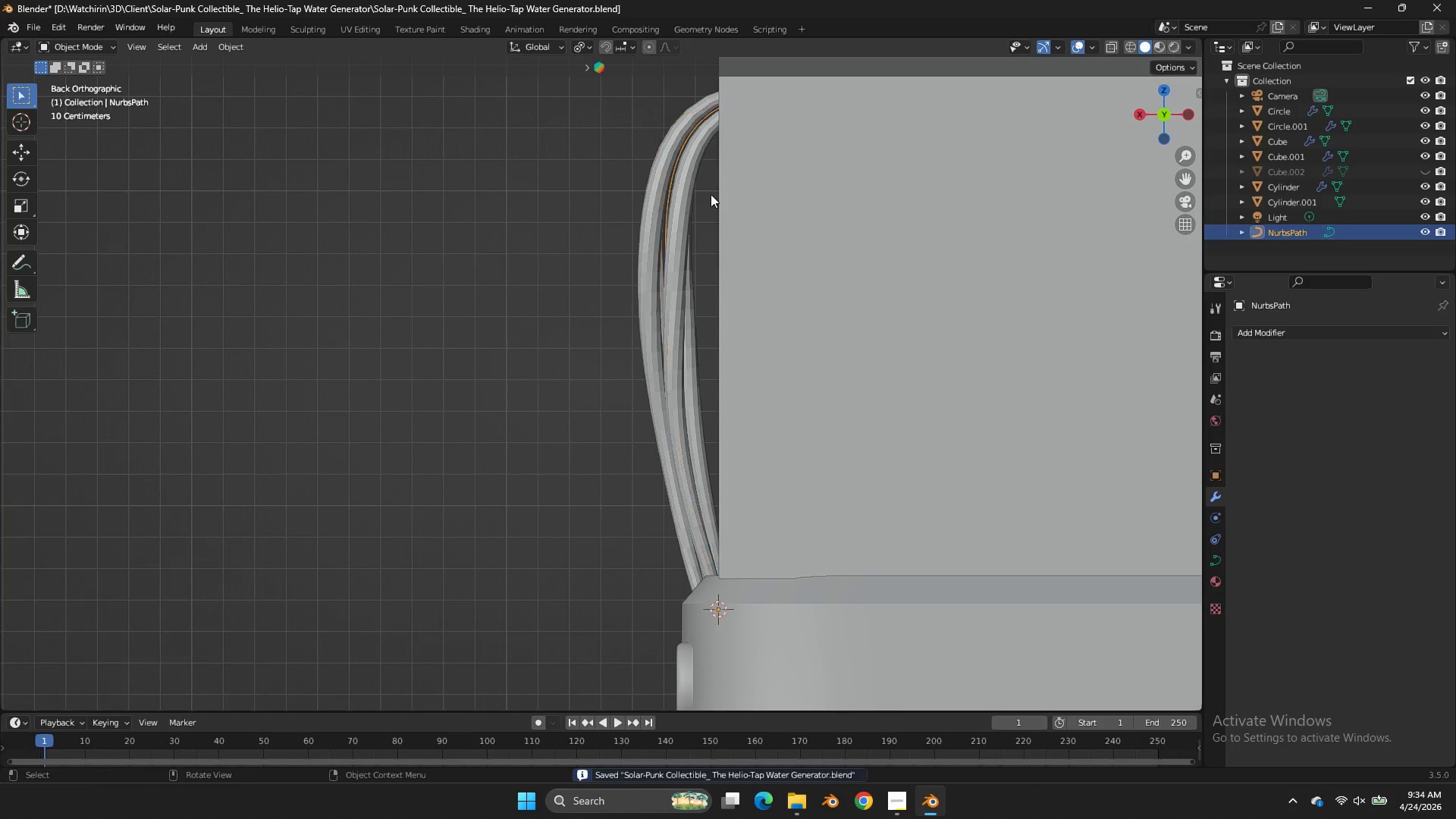 
key(Tab)
 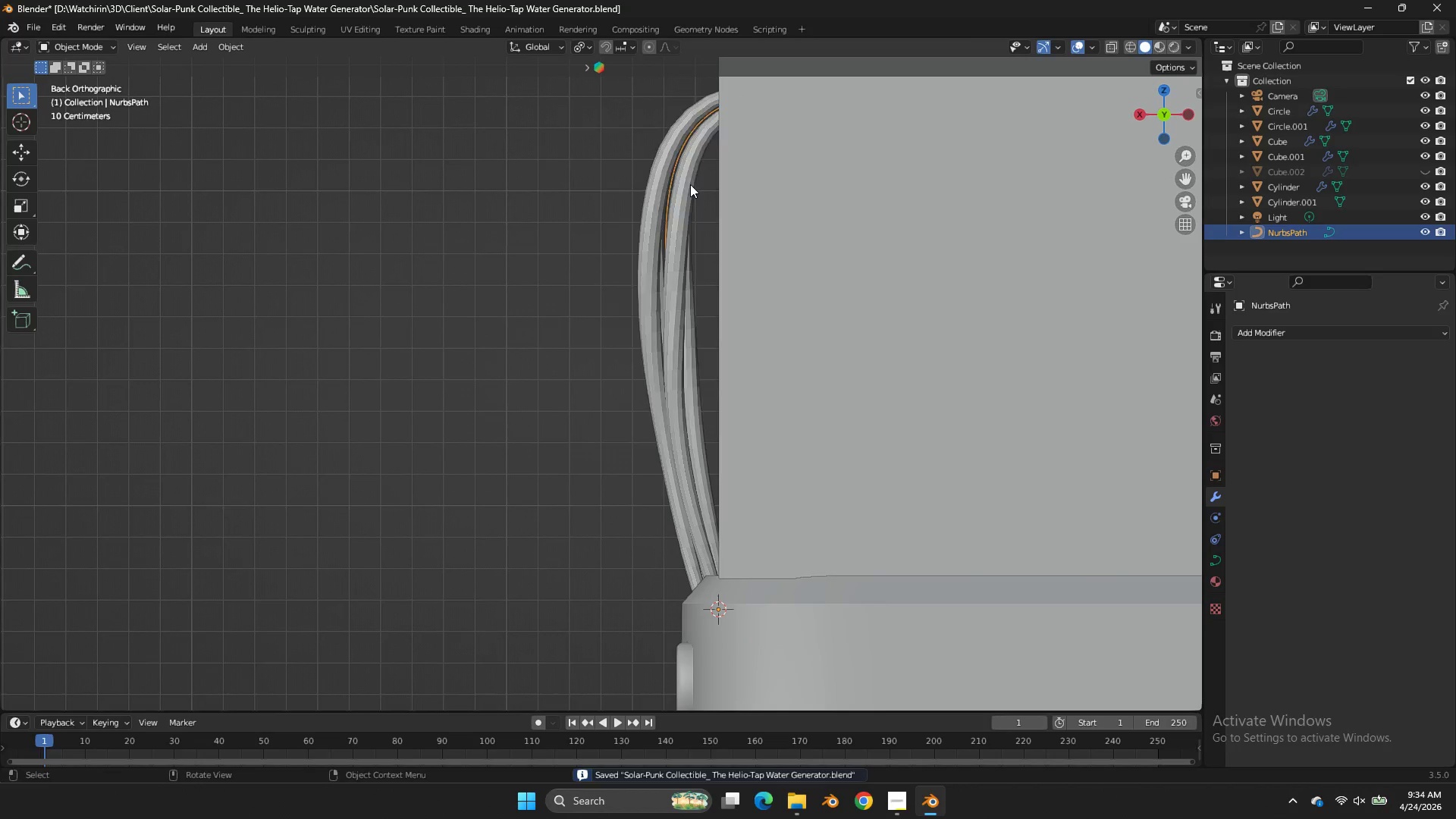 
right_click([690, 184])
 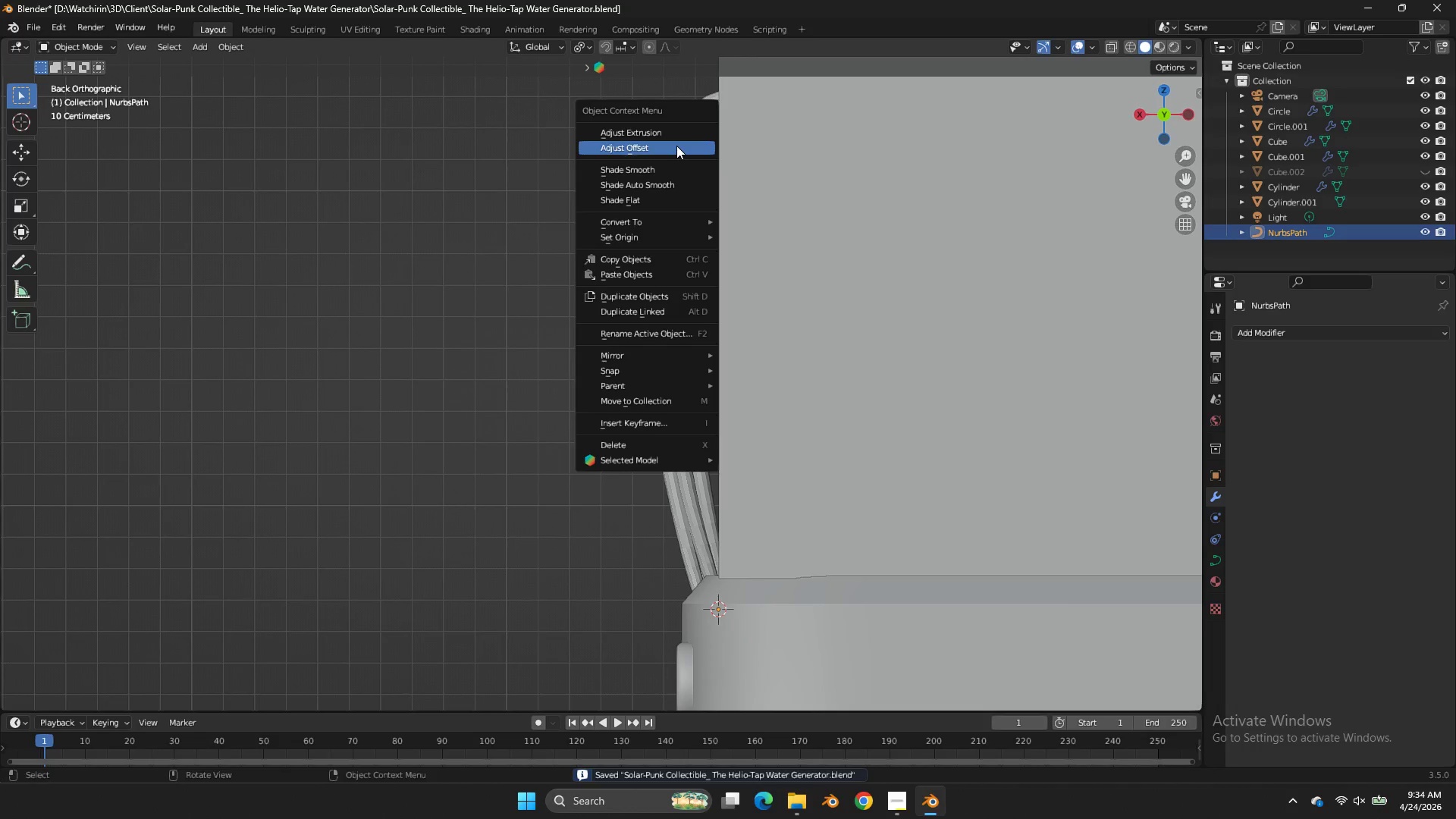 
left_click([676, 146])
 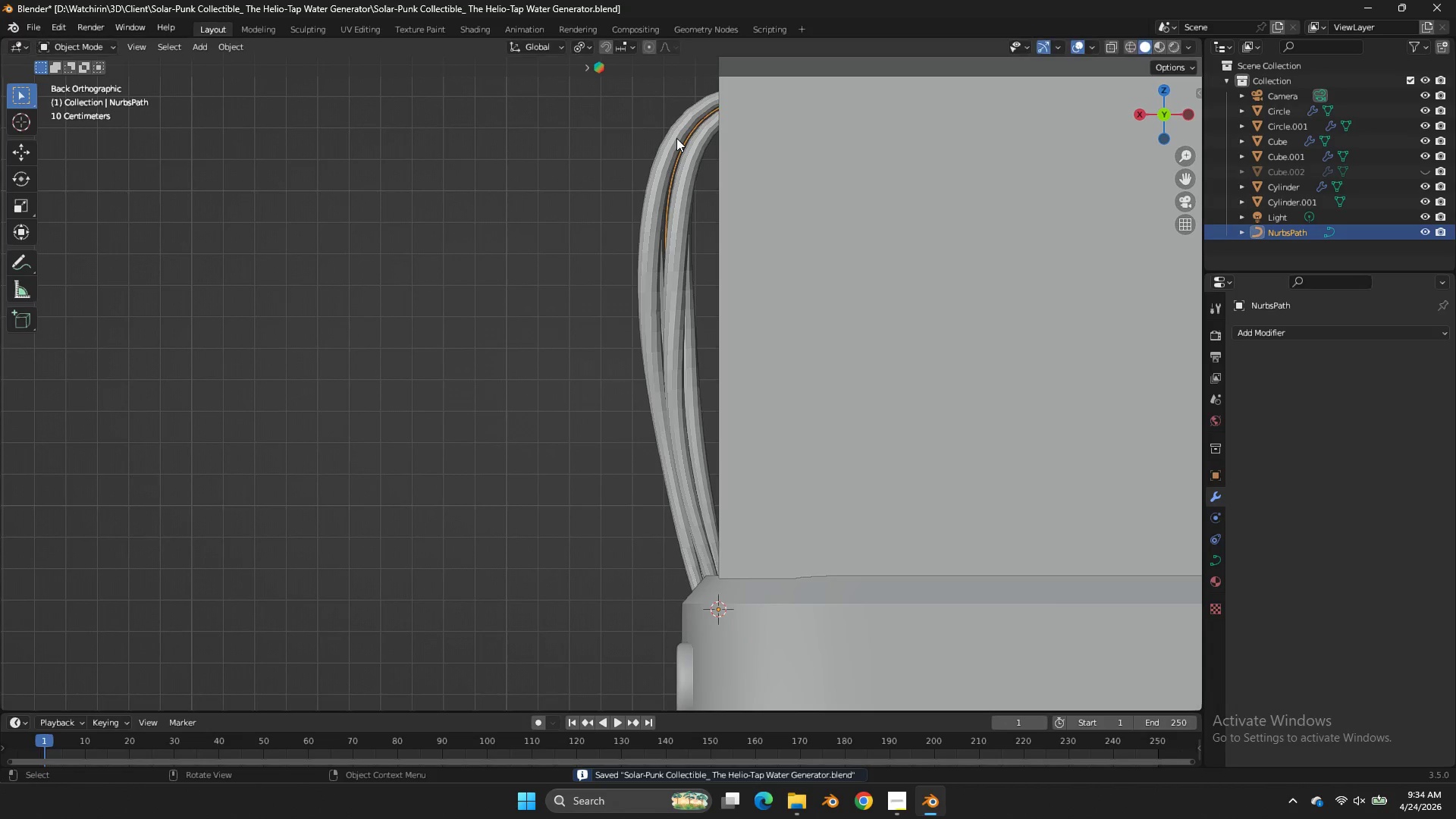 
right_click([676, 138])
 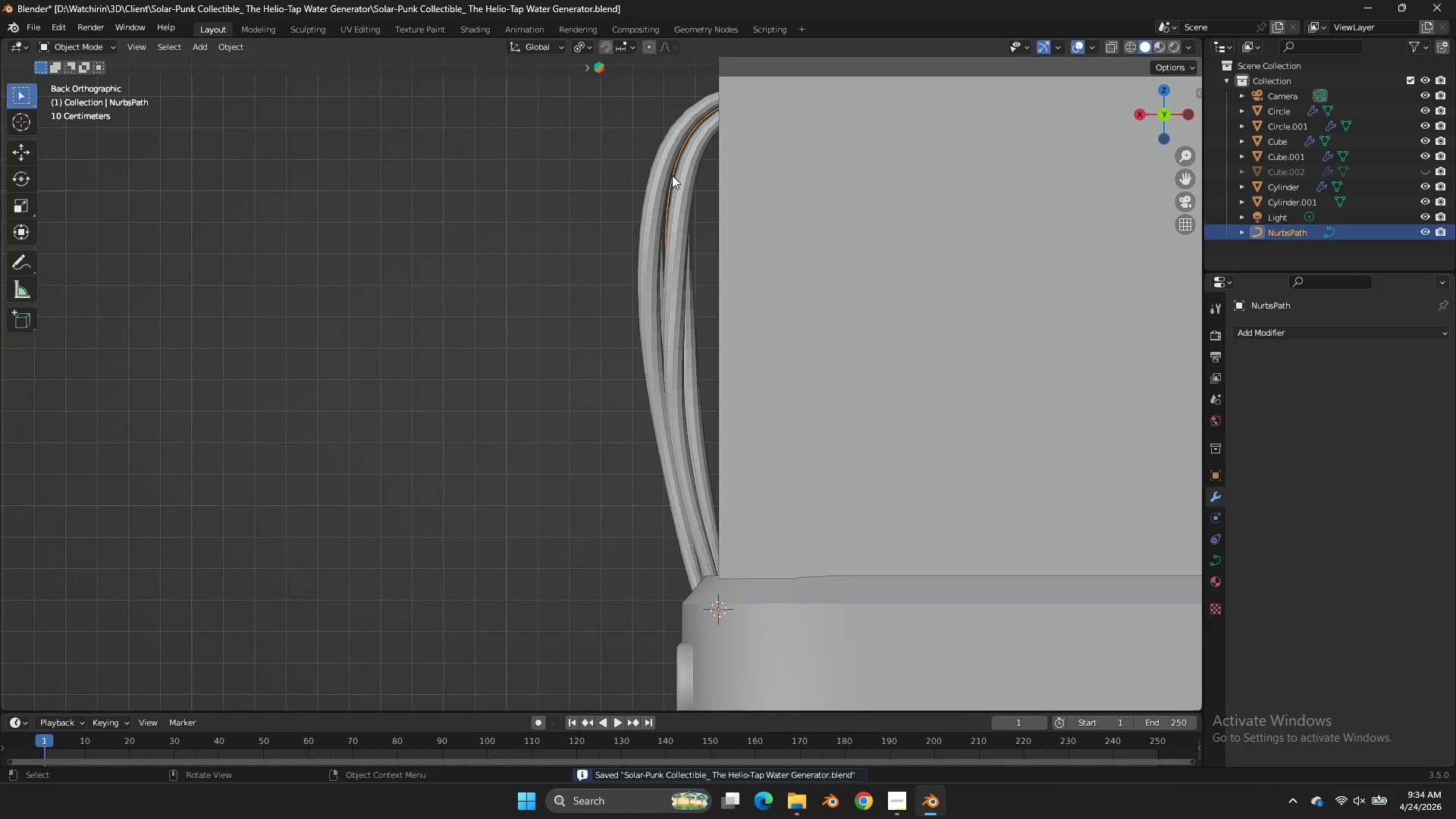 
key(Tab)
 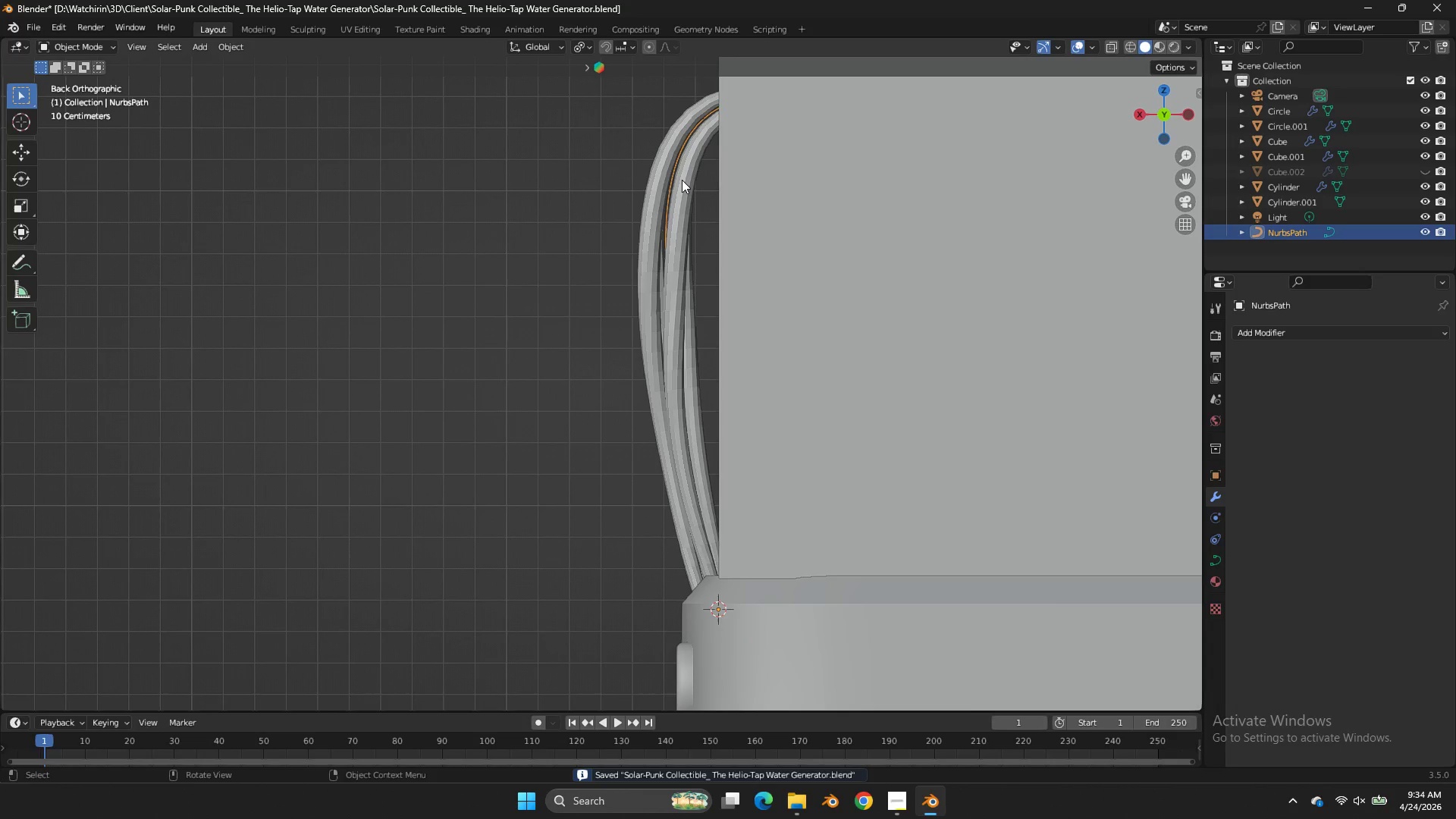 
key(Tab)
 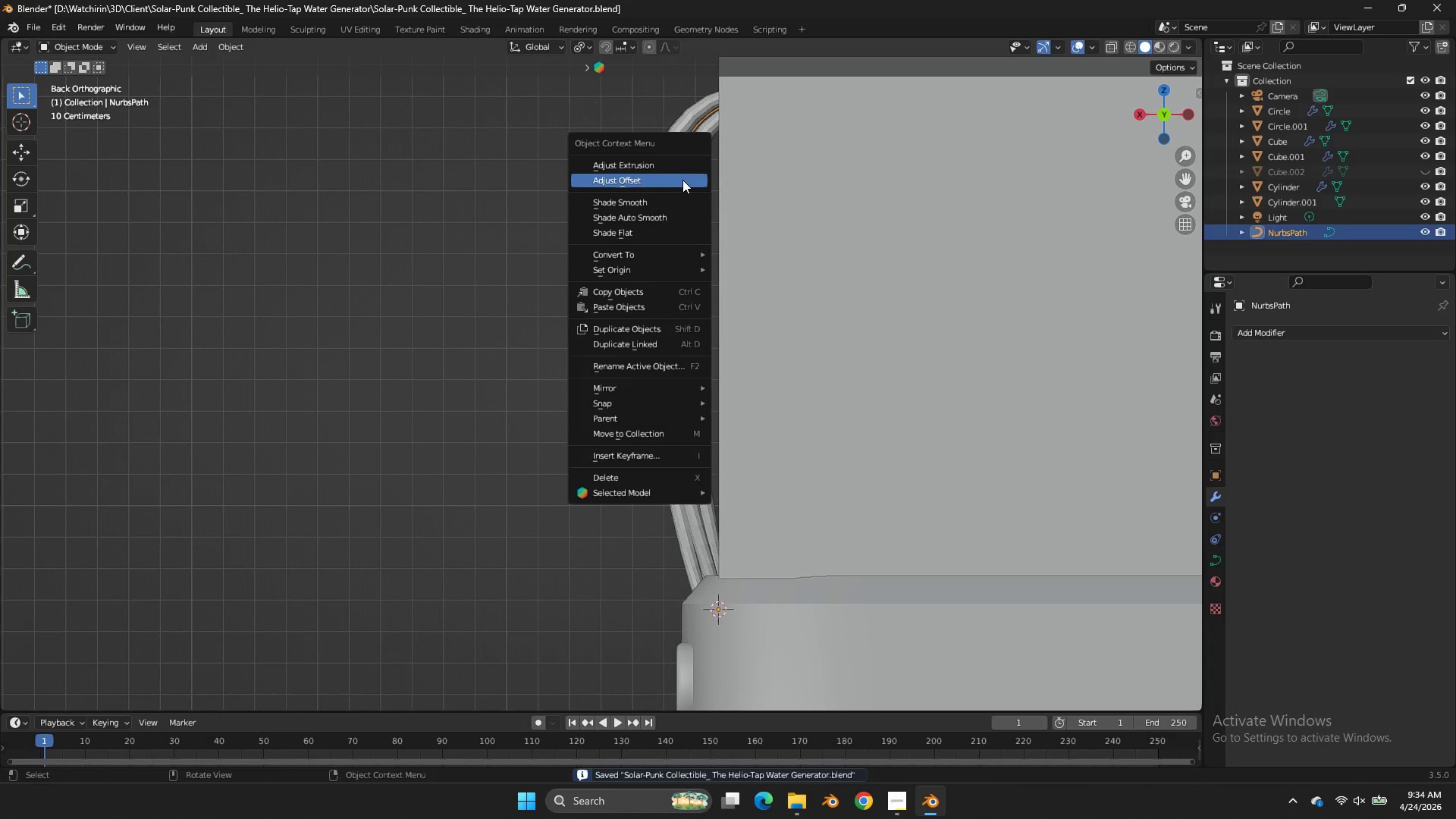 
right_click([682, 180])
 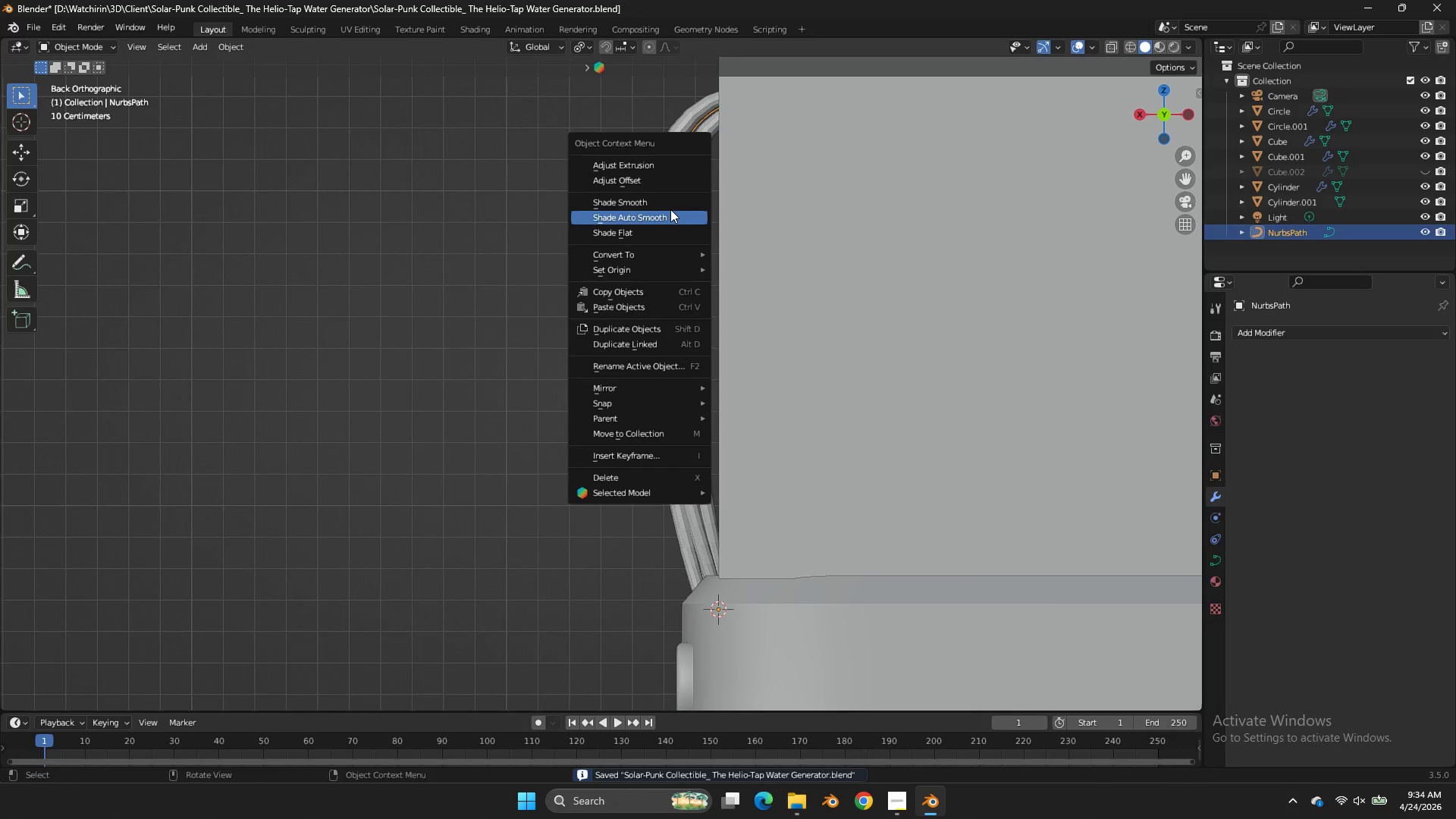 
left_click([670, 209])
 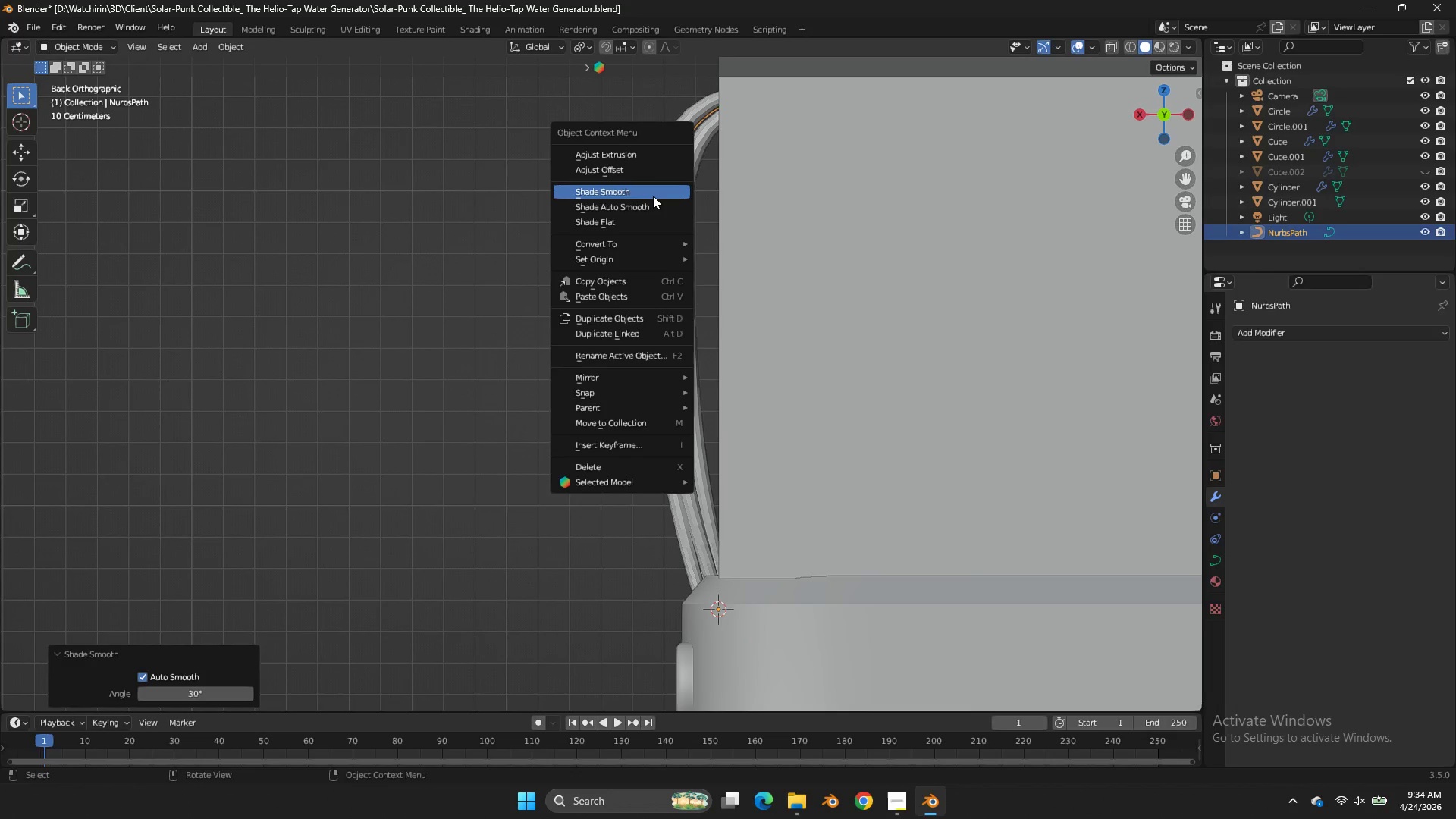 
left_click([653, 196])
 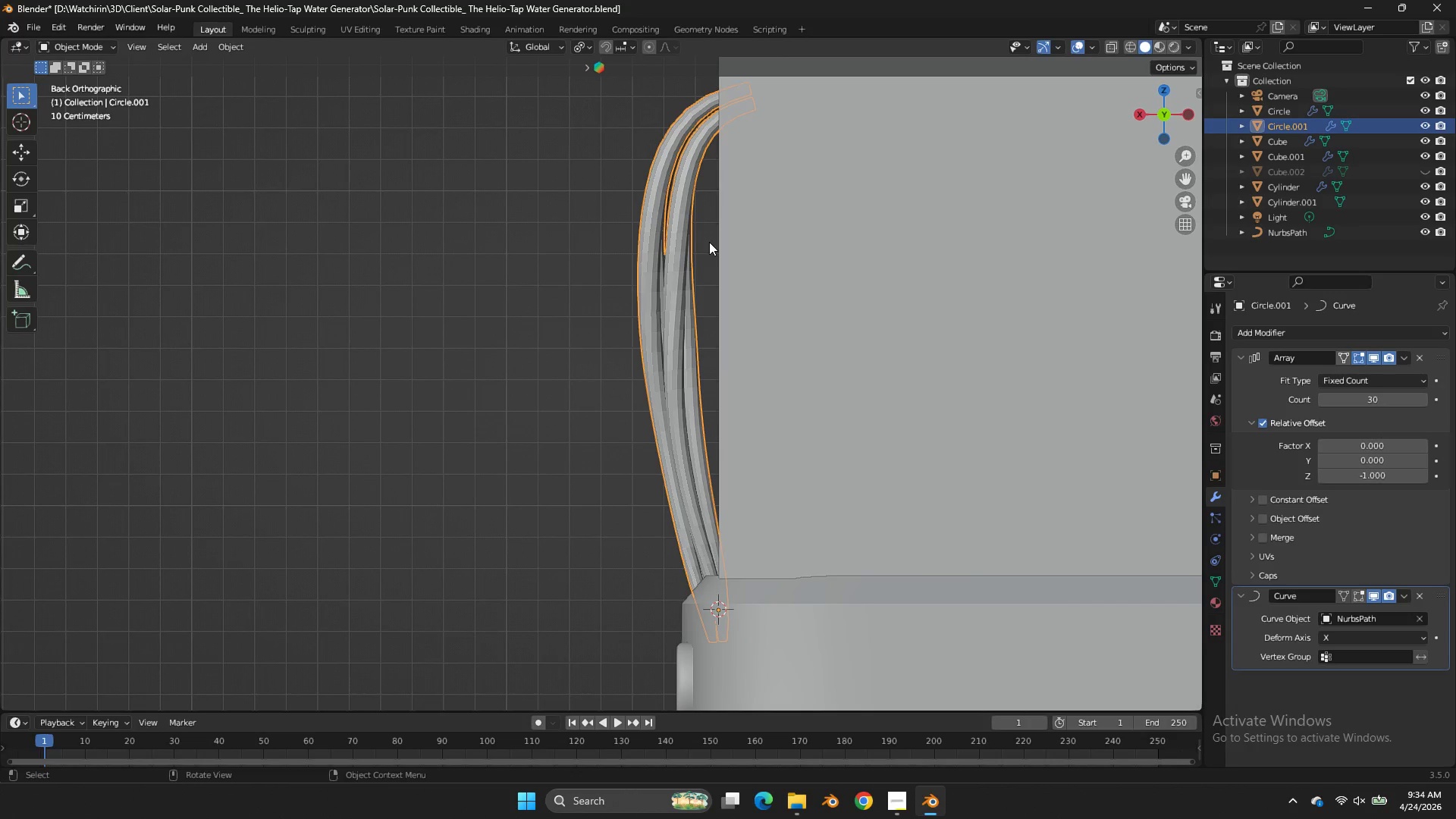 
right_click([684, 229])
 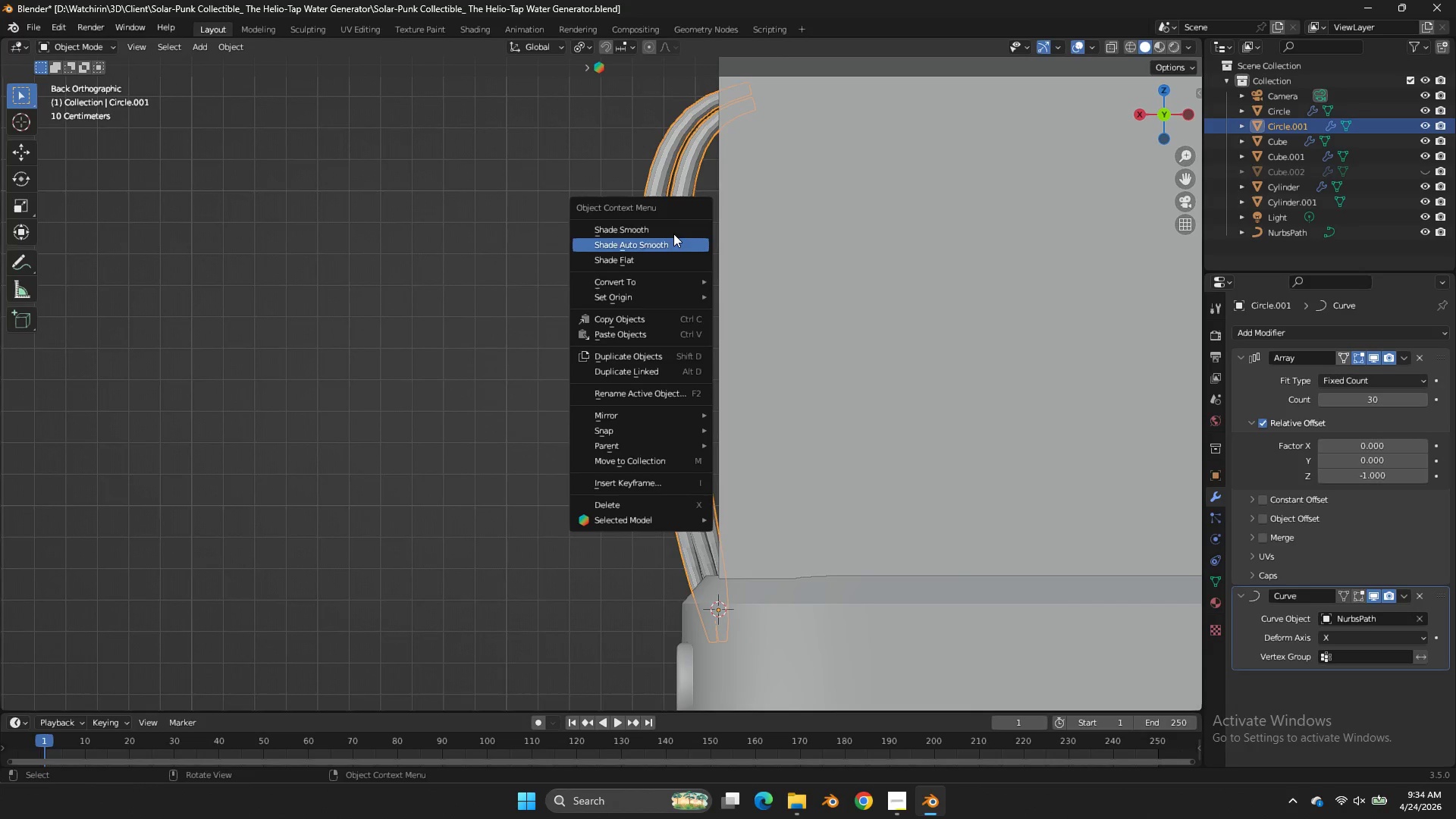 
left_click([673, 226])
 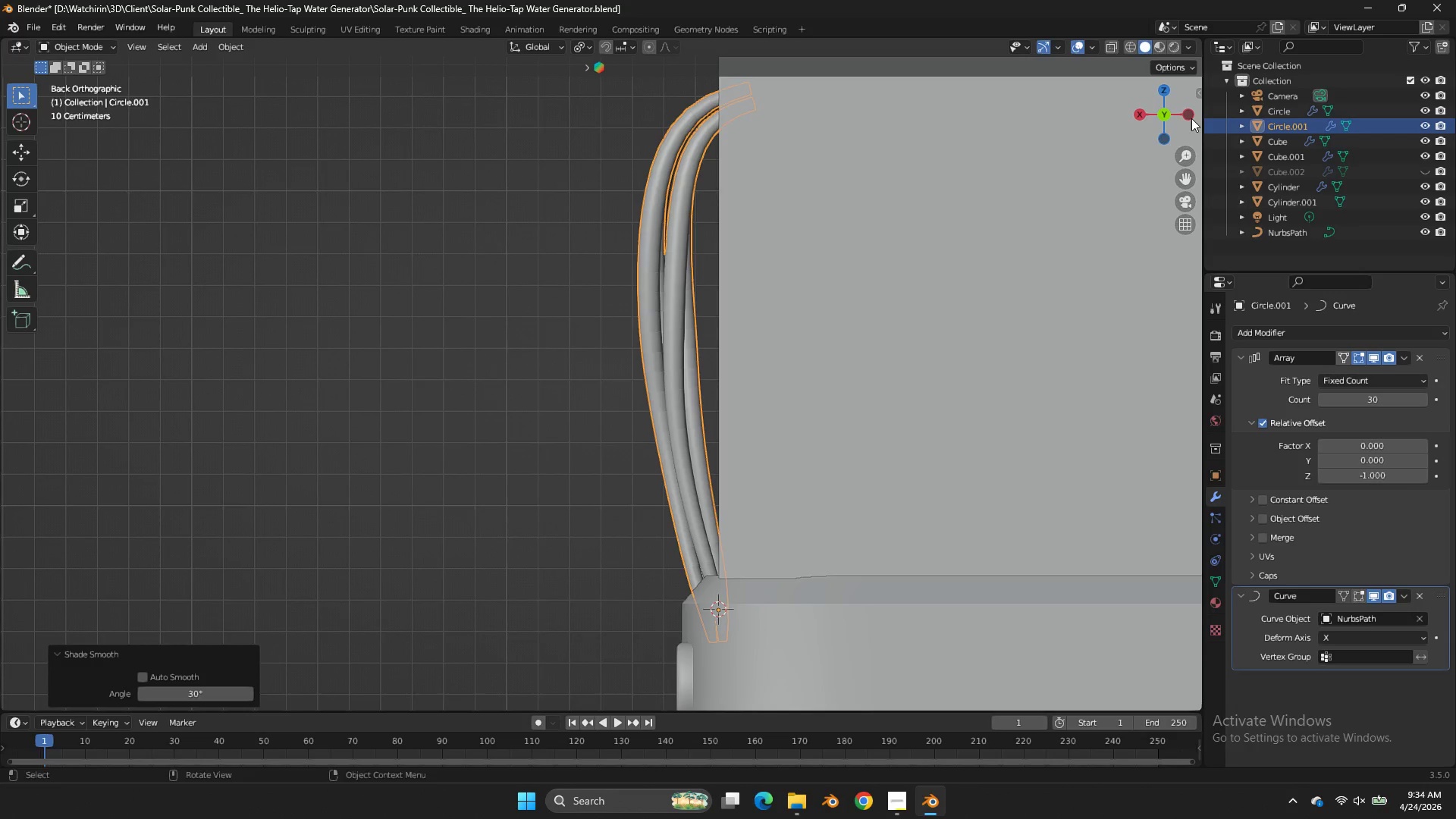 
left_click_drag(start_coordinate=[1167, 117], to_coordinate=[67, 162])
 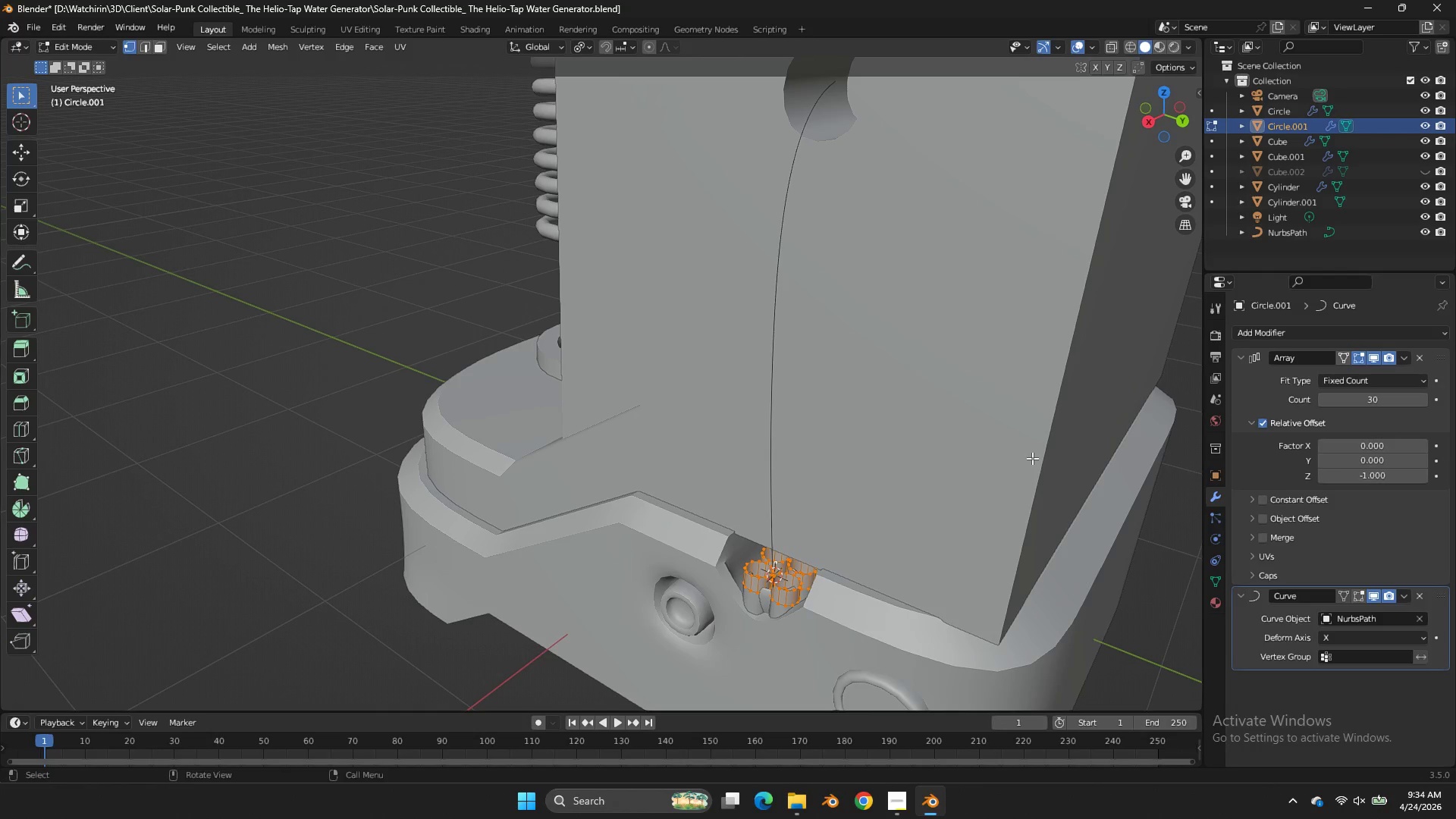 
key(Tab)
 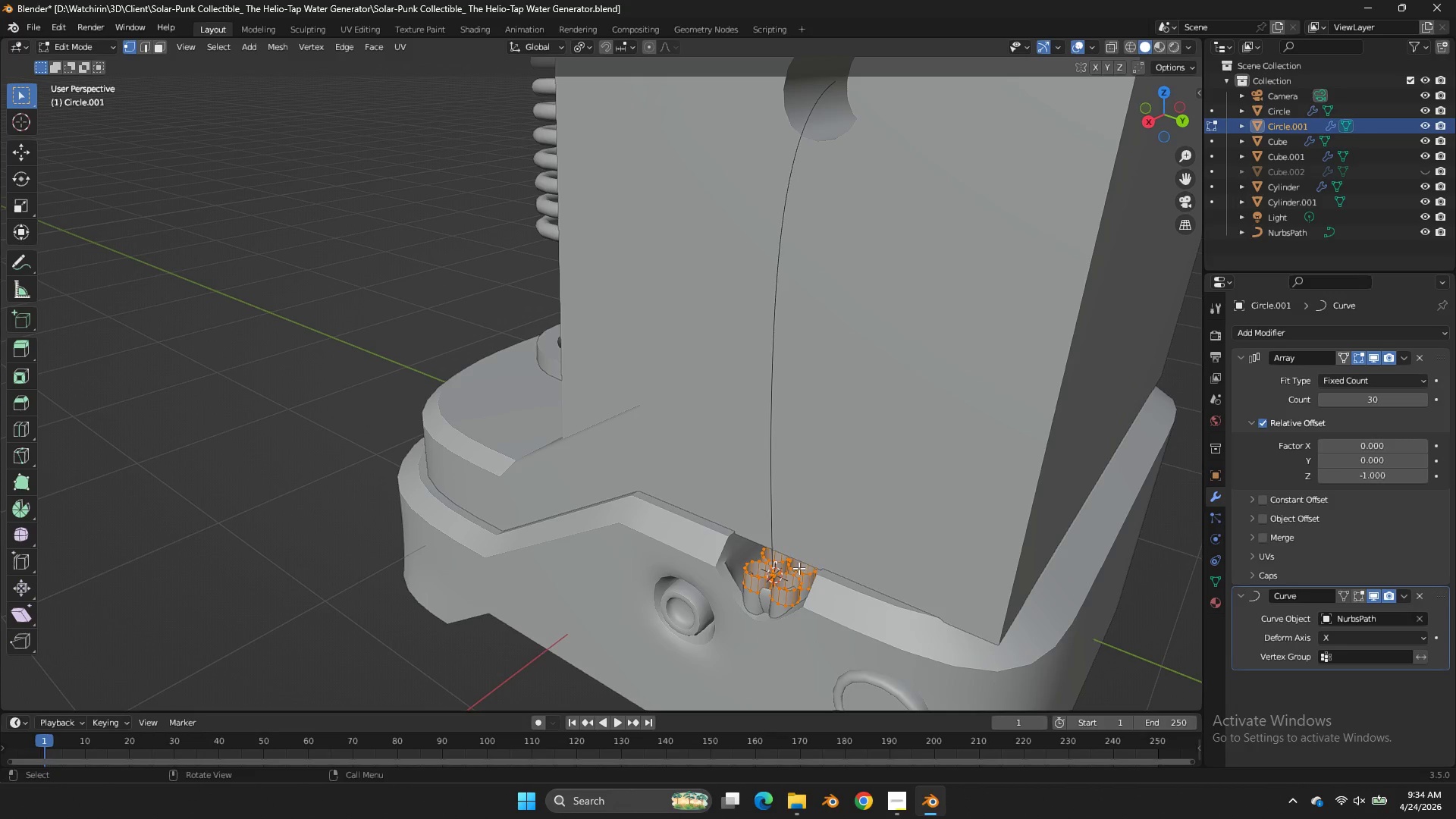 
key(Tab)
 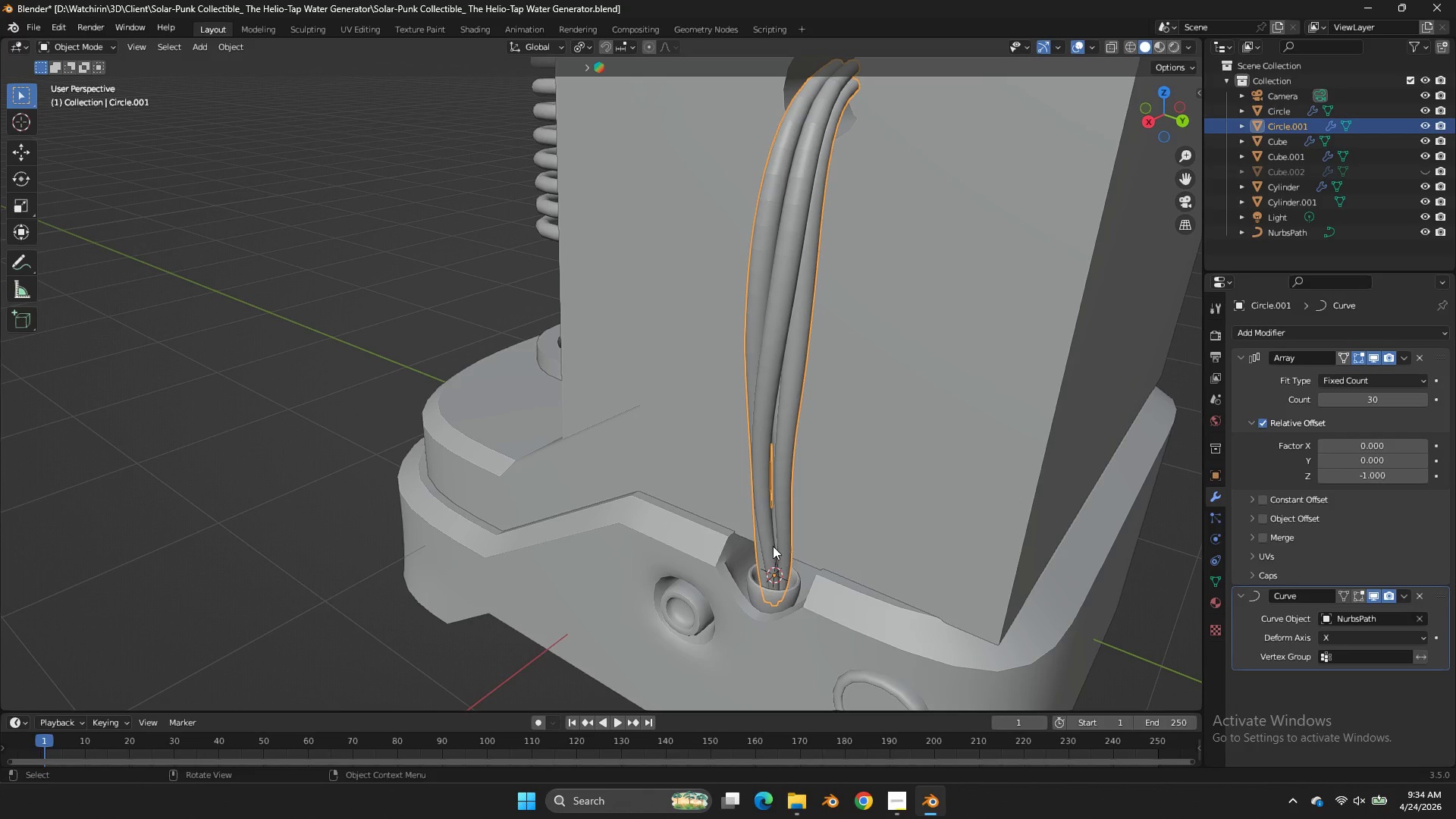 
key(Z)
 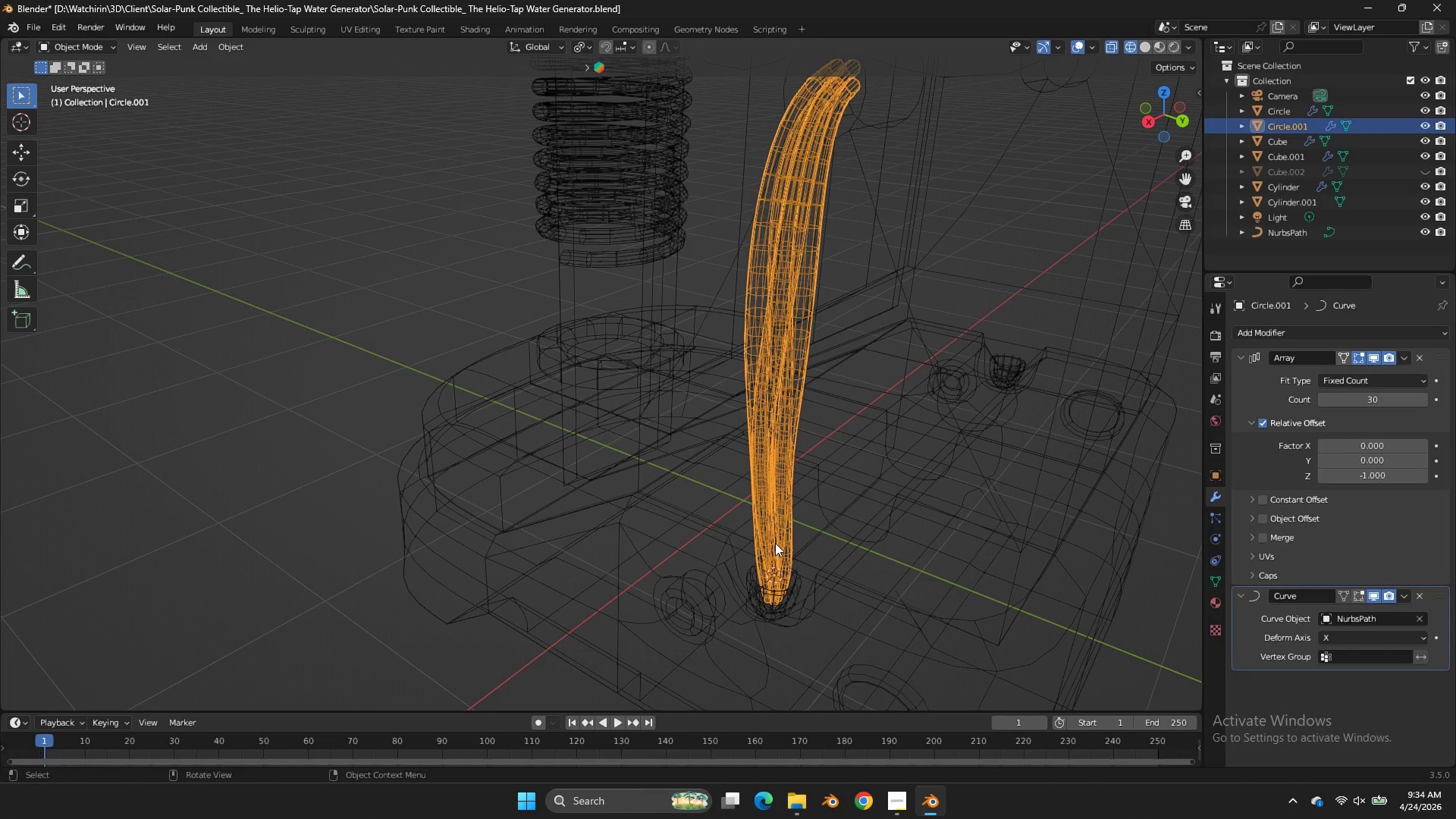 
left_click([775, 543])
 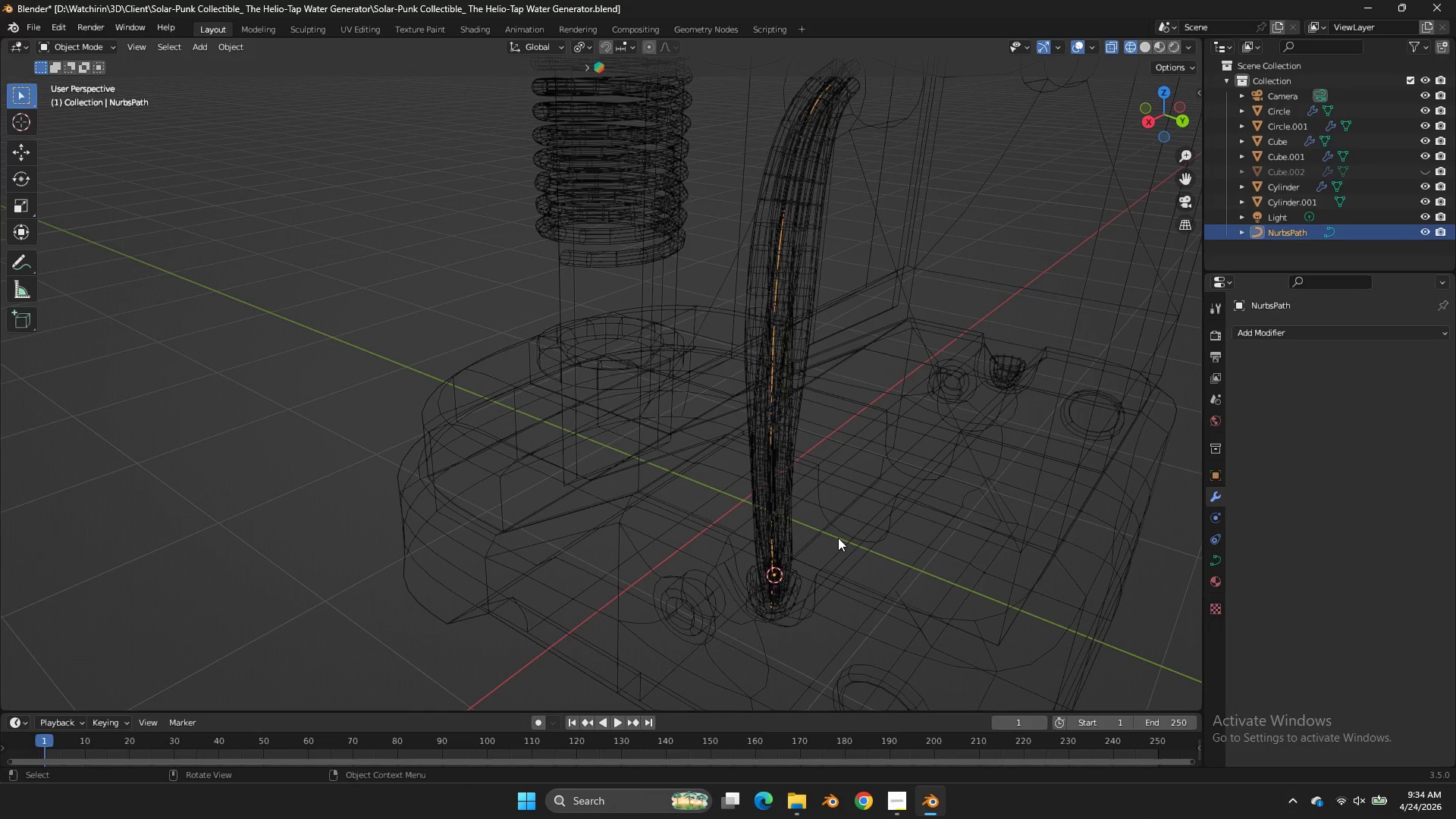 
key(Tab)
 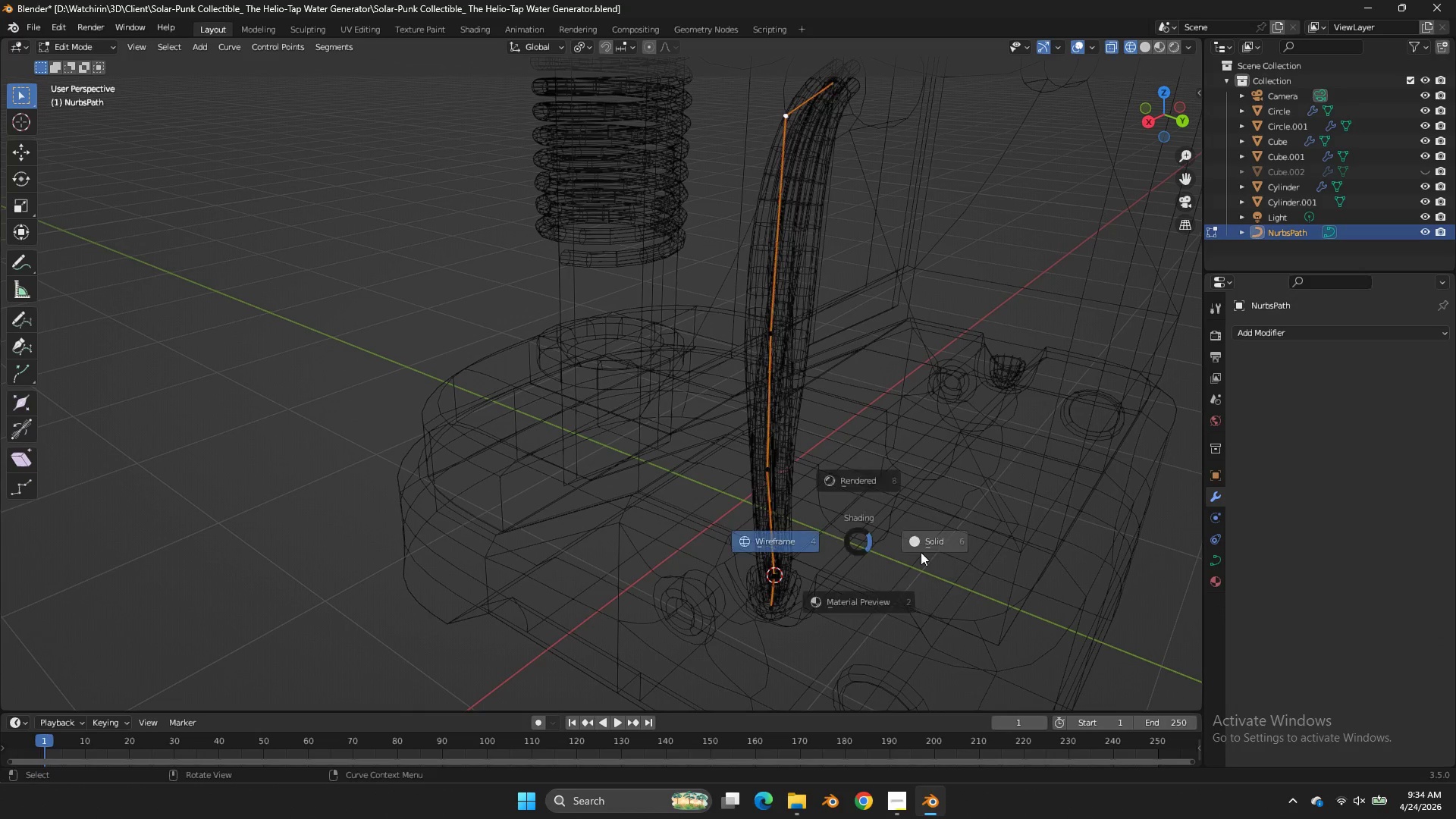 
key(Z)
 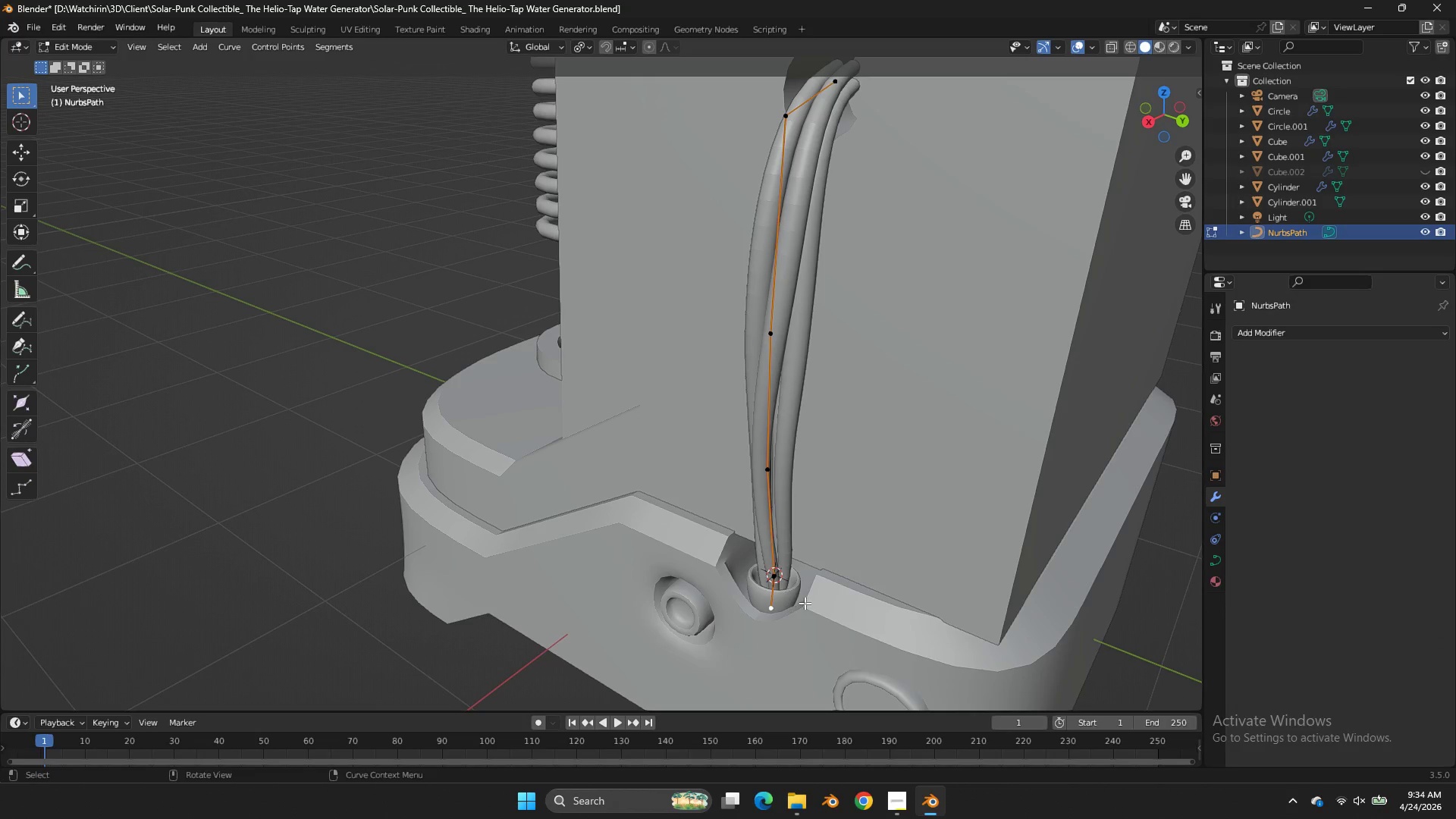 
key(Alt+AltLeft)
 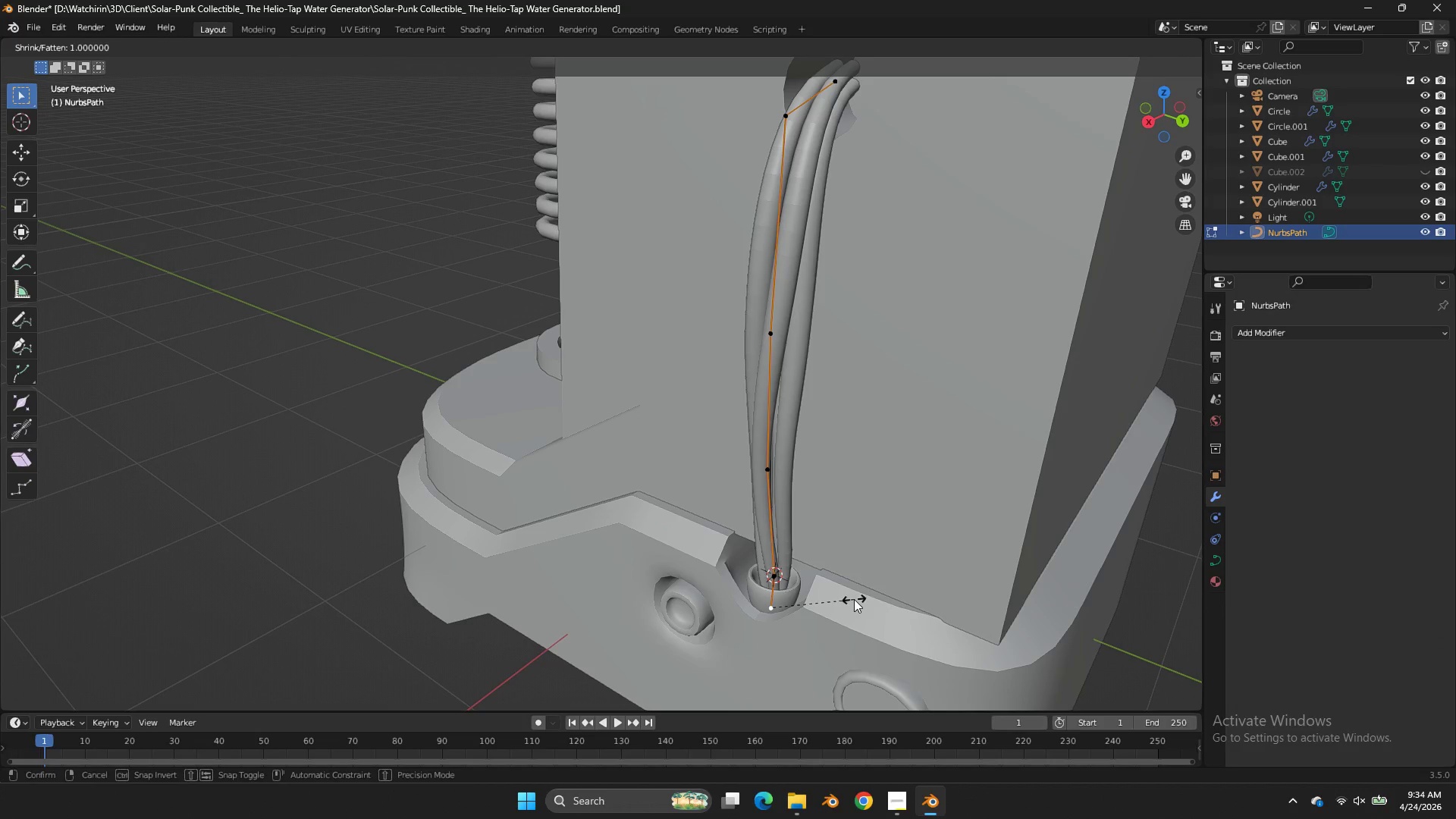 
key(Alt+S)
 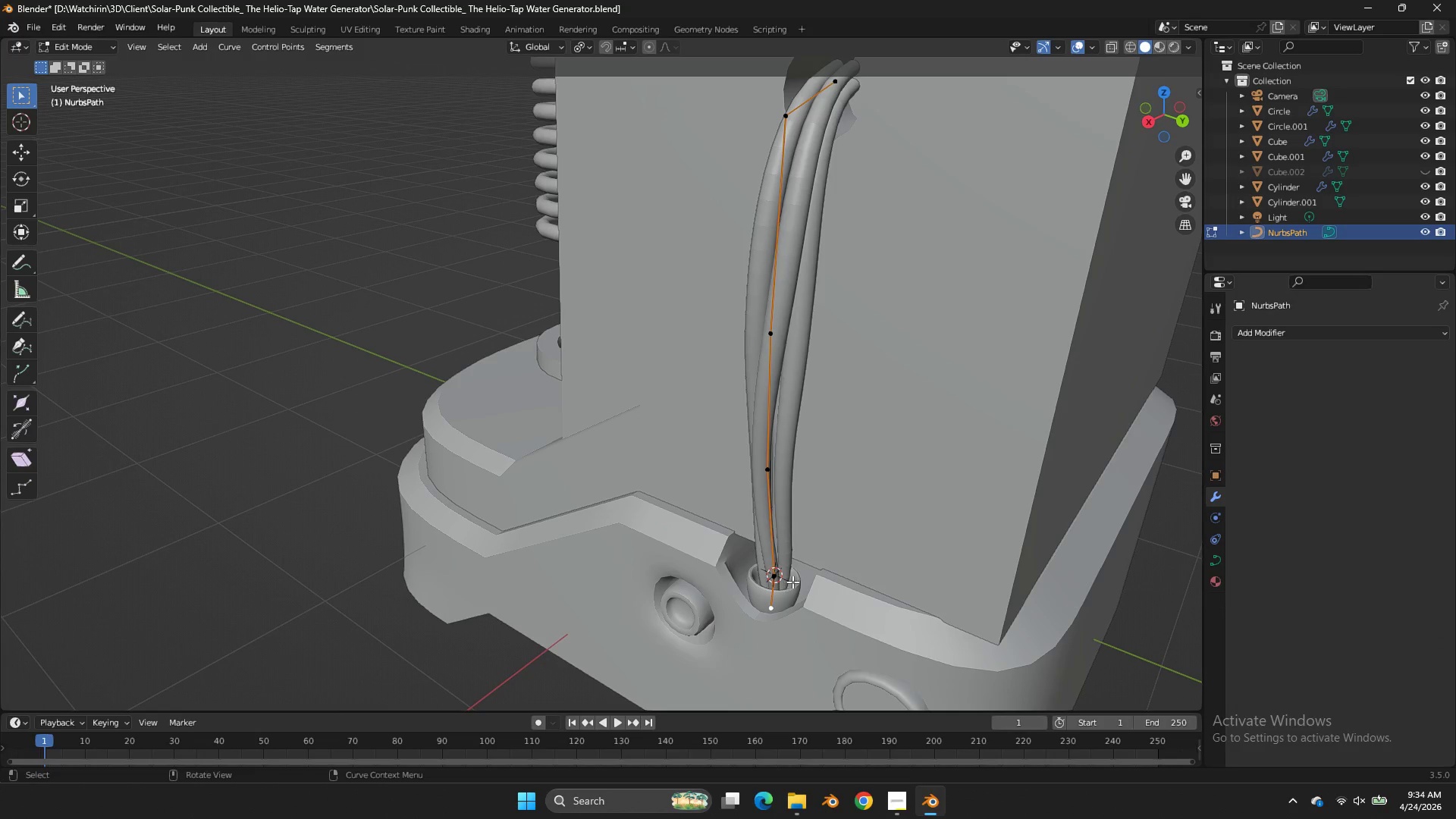 
key(X)
 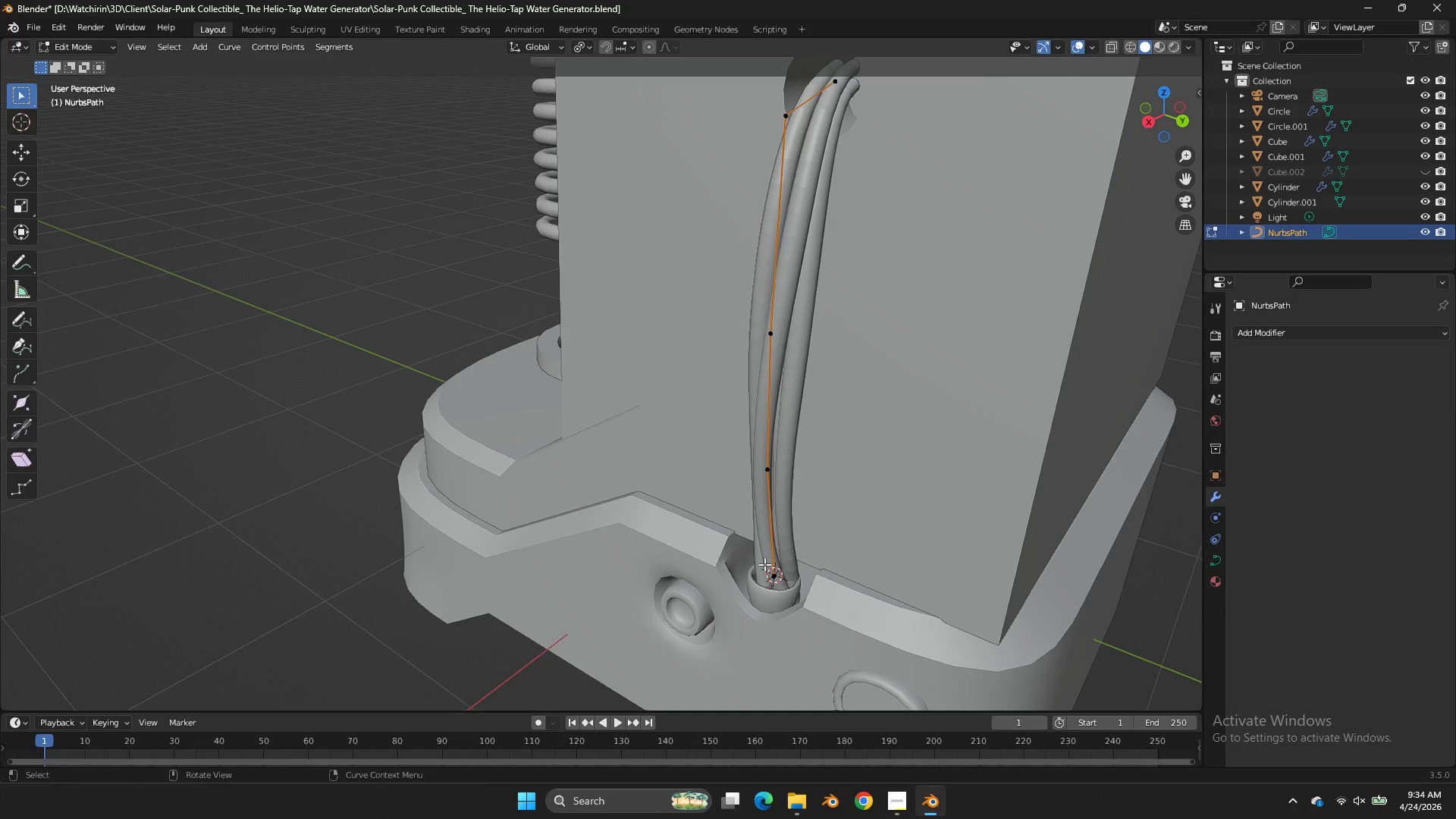 
double_click([764, 564])
 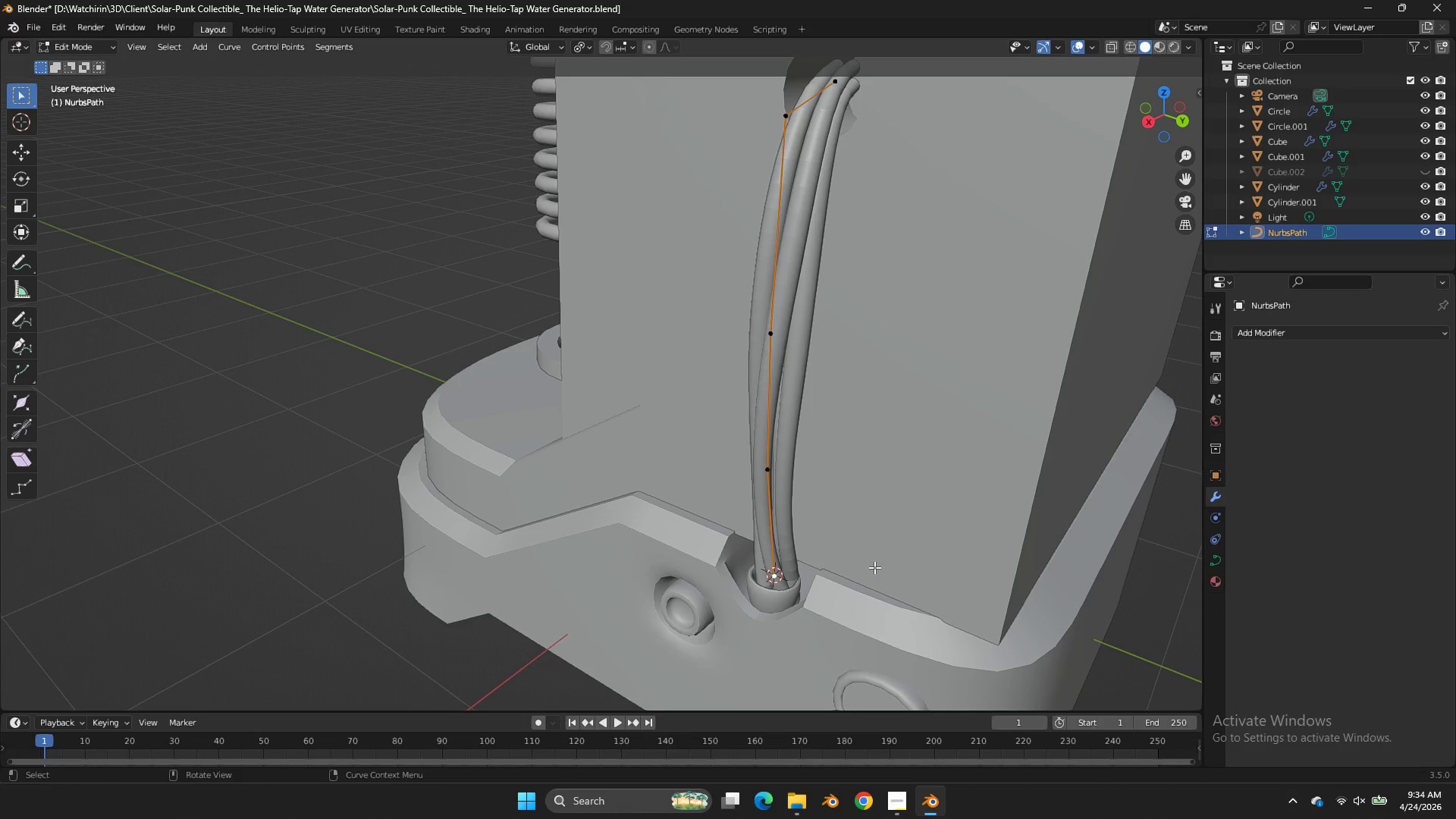 
key(Alt+S)
 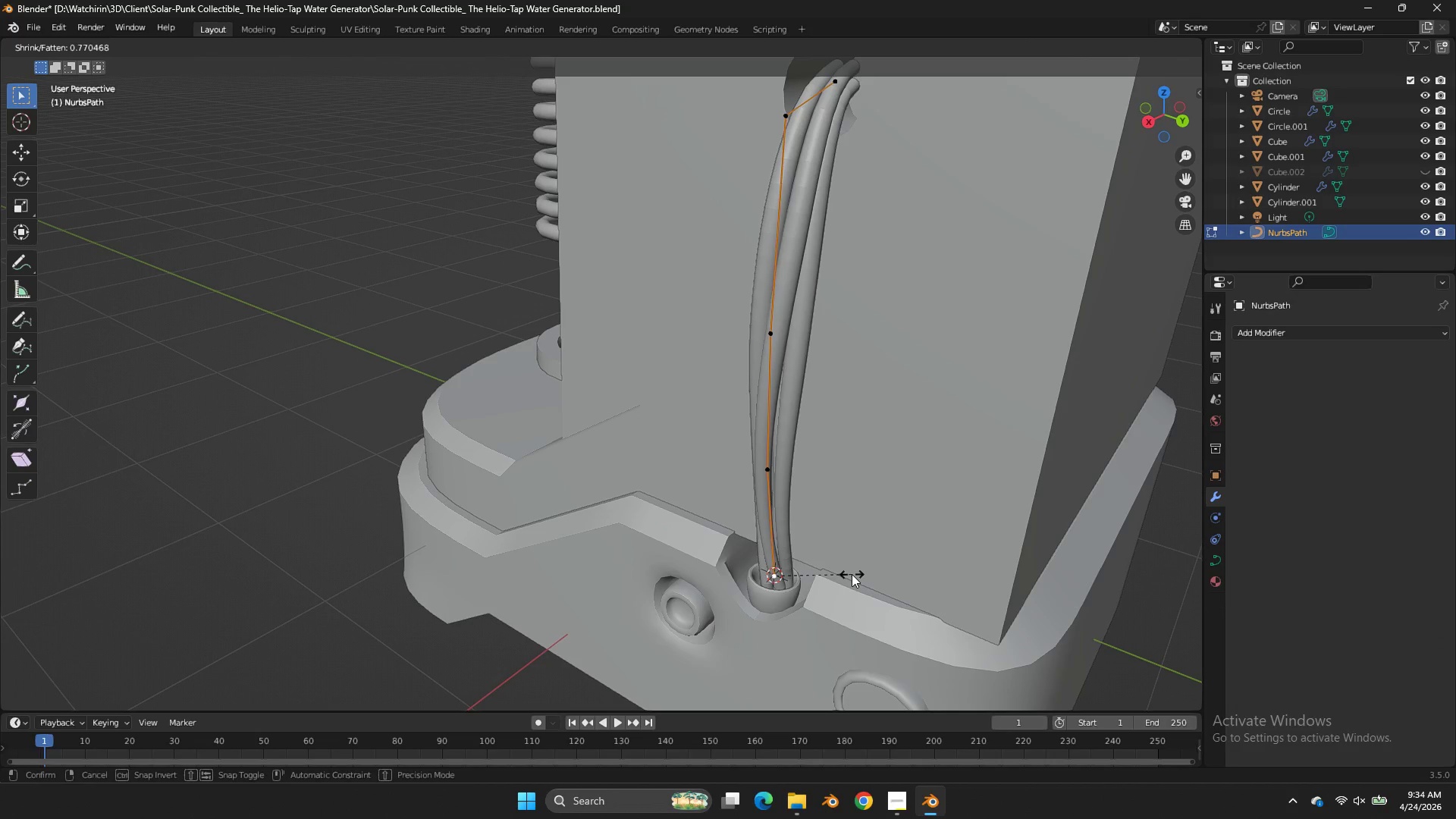 
left_click([852, 574])
 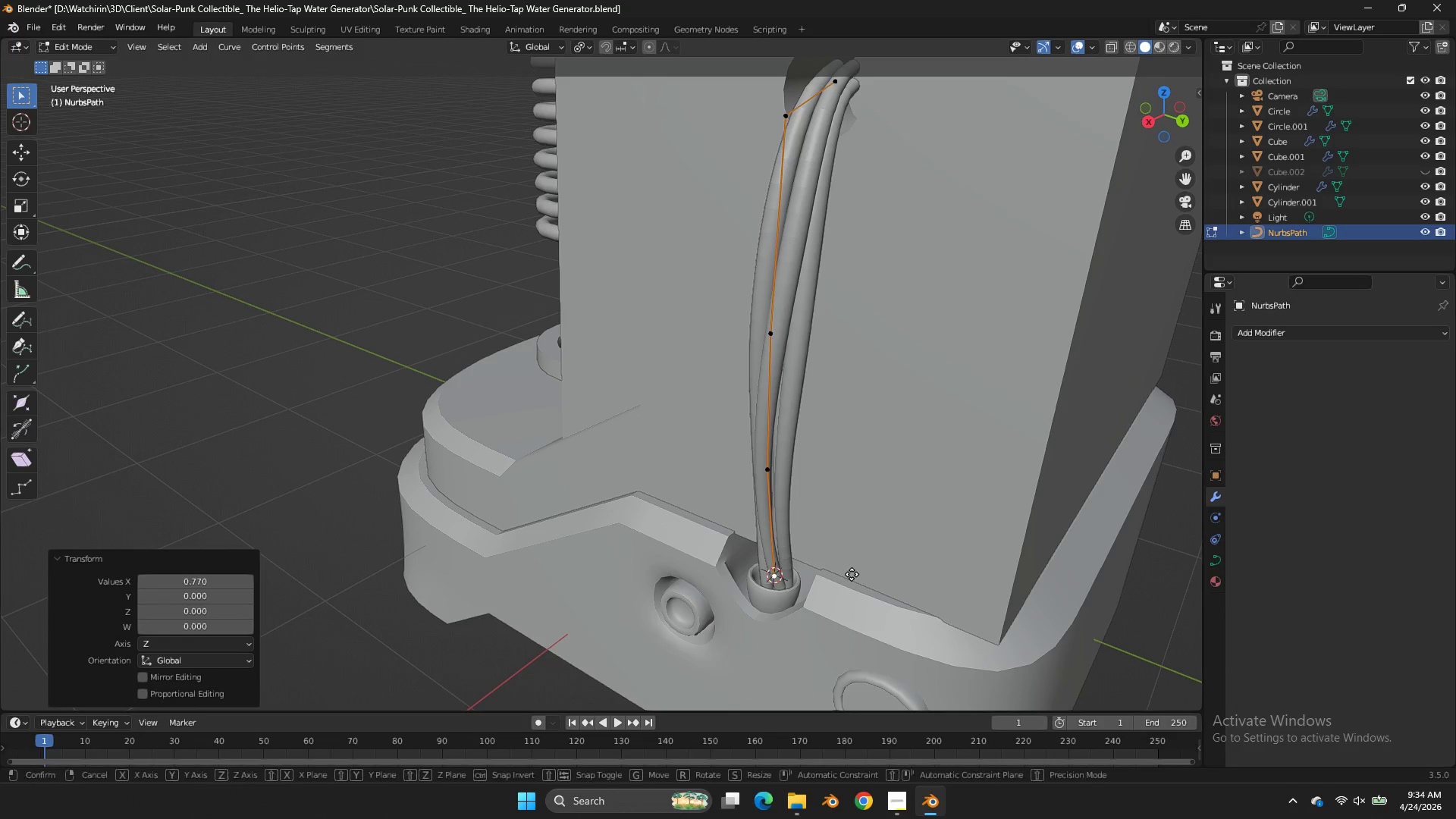 
type(gz)
 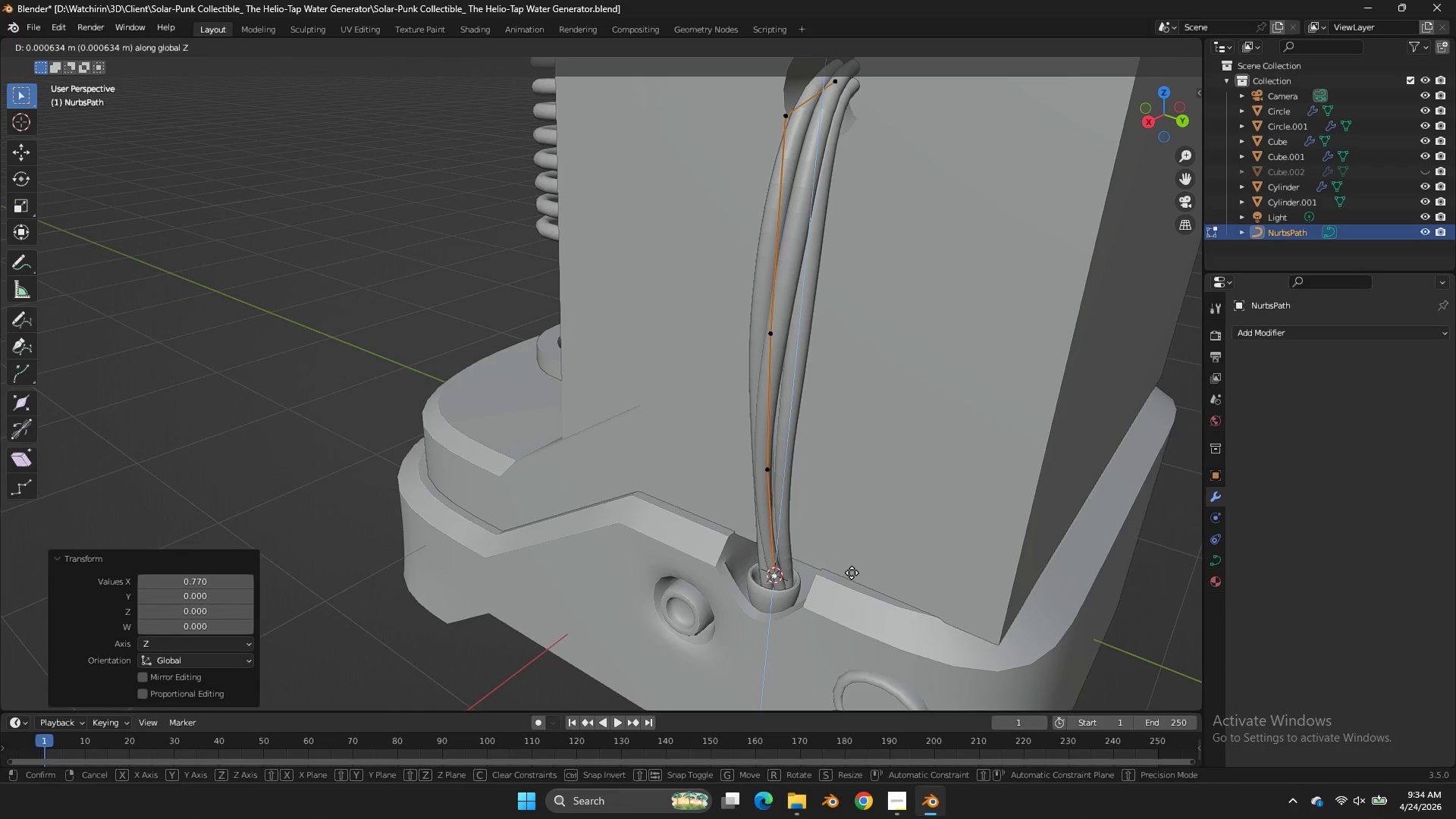 
hold_key(key=ShiftLeft, duration=0.42)
 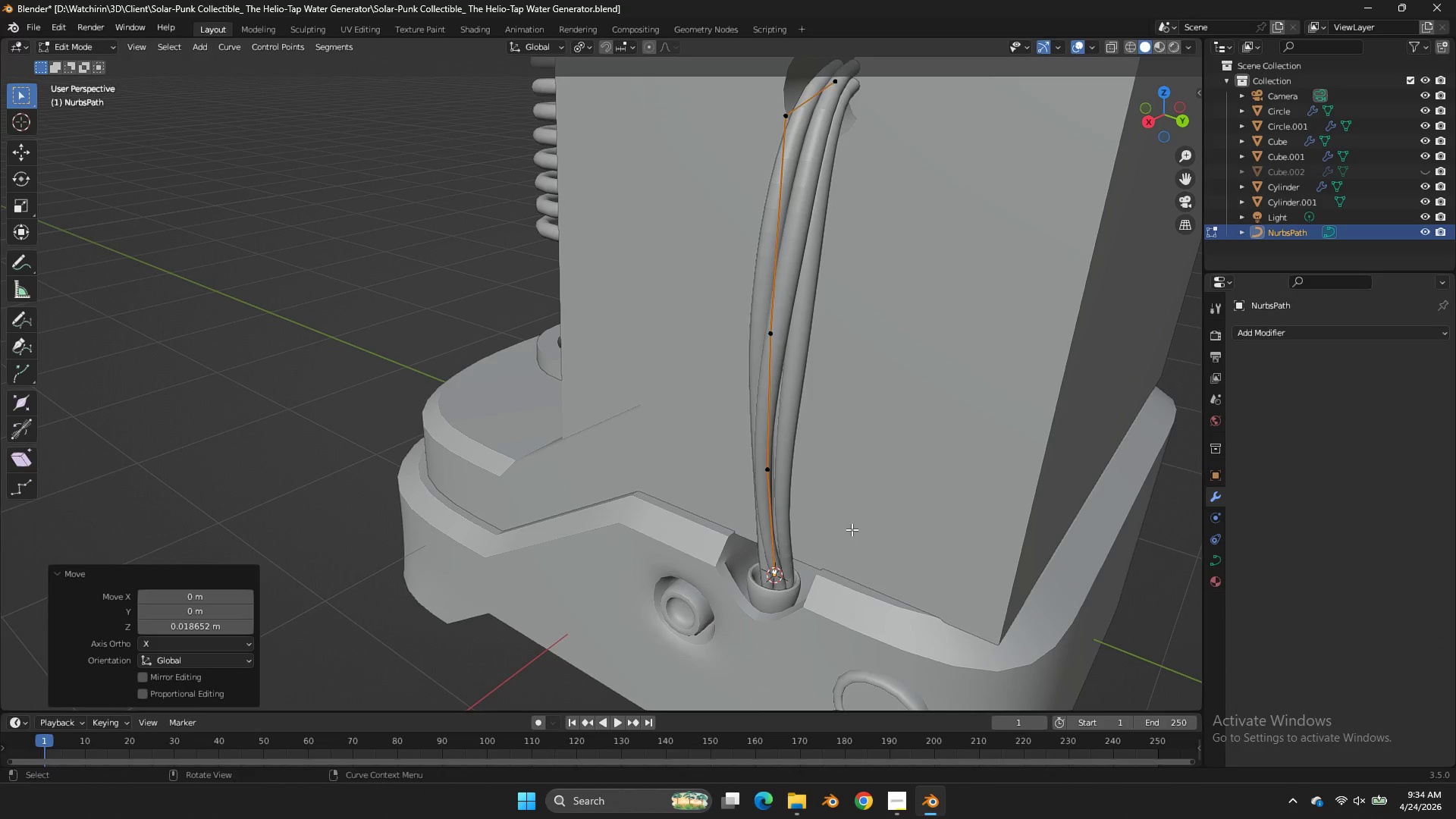 
left_click([852, 529])
 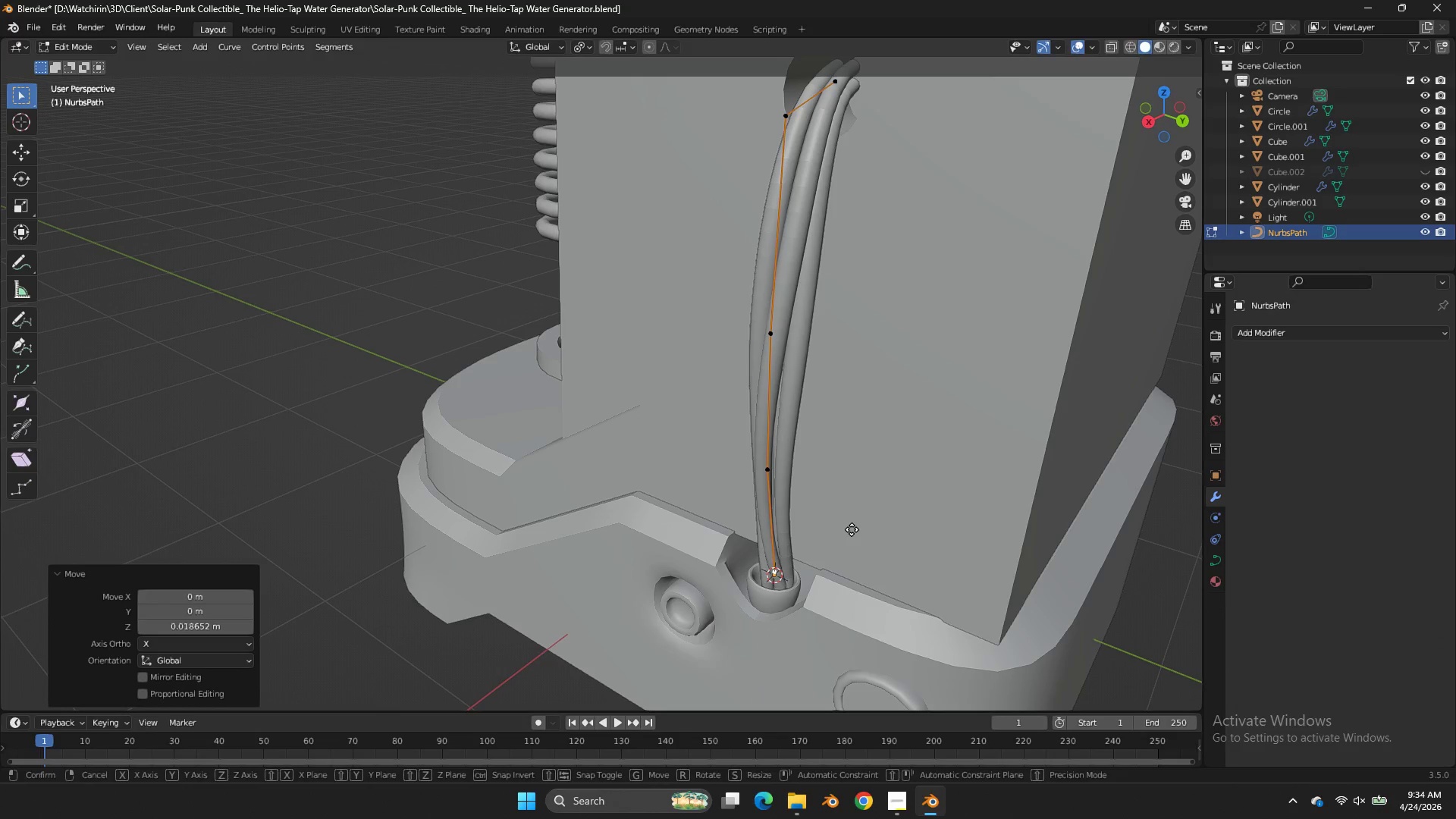 
key(G)
 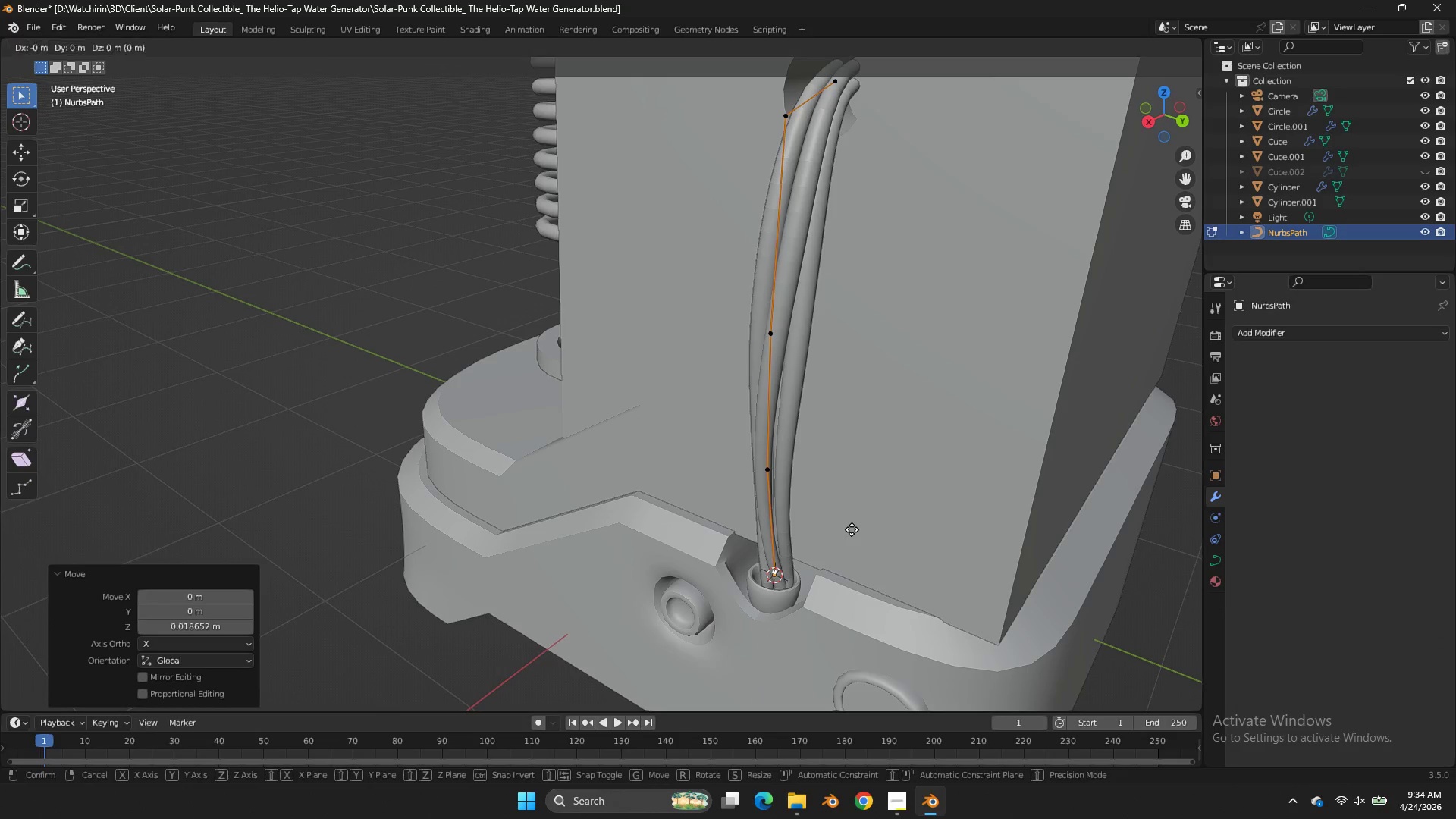 
hold_key(key=ShiftLeft, duration=0.48)
left_click([835, 529])
 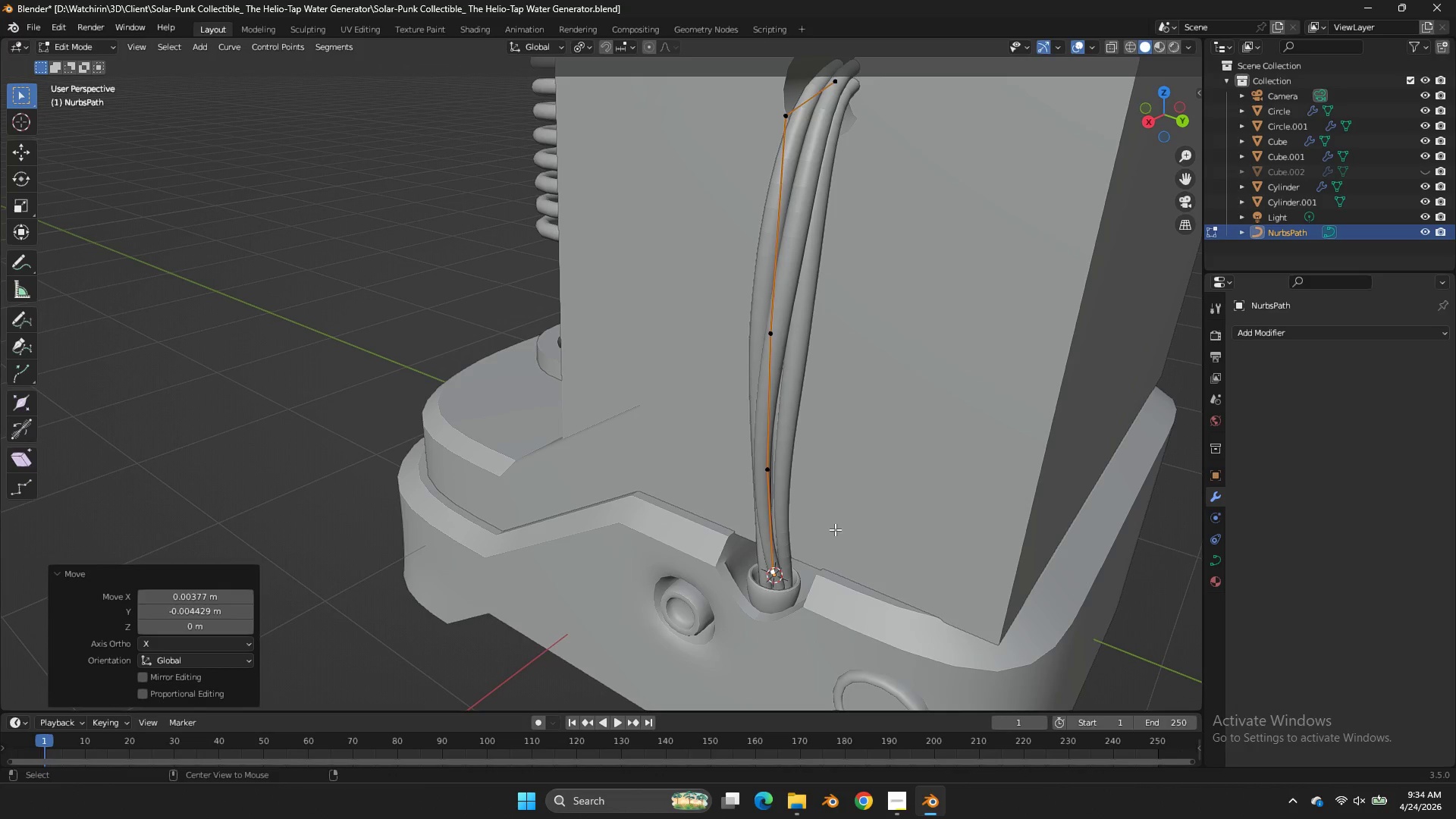 
key(Alt+AltLeft)
 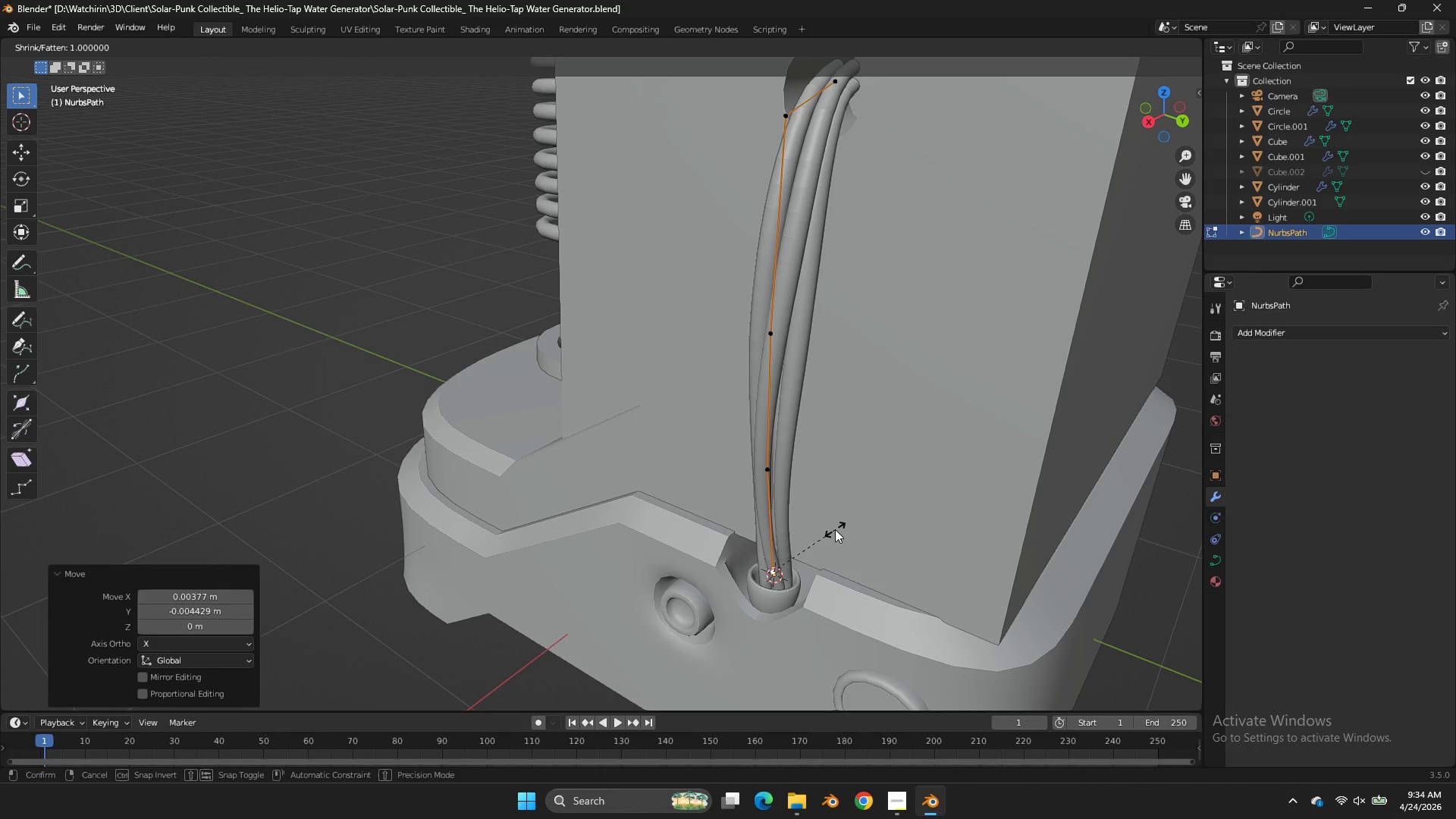 
key(Alt+S)
 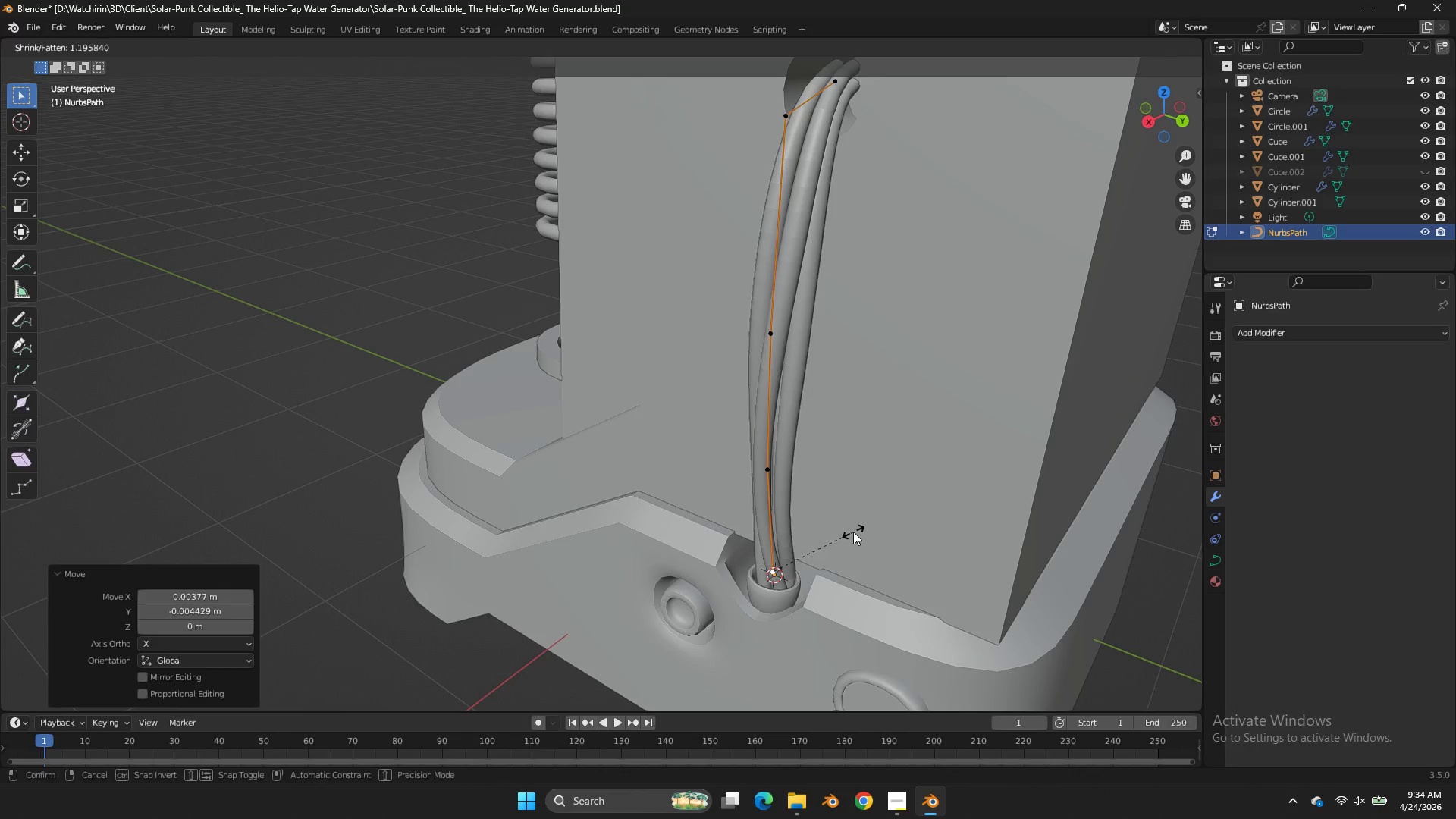 
left_click([853, 532])
 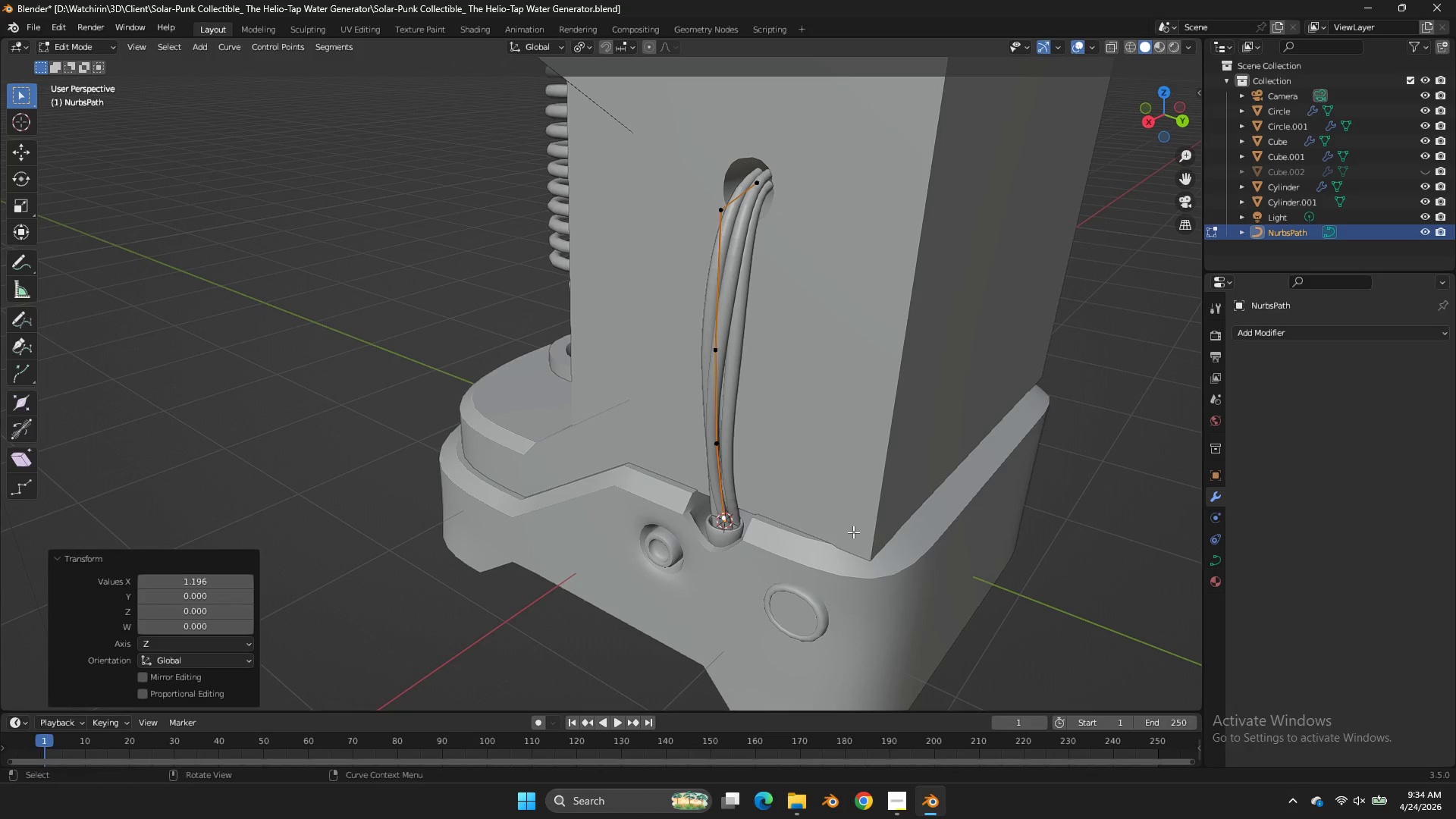 
key(Control+ControlLeft)
 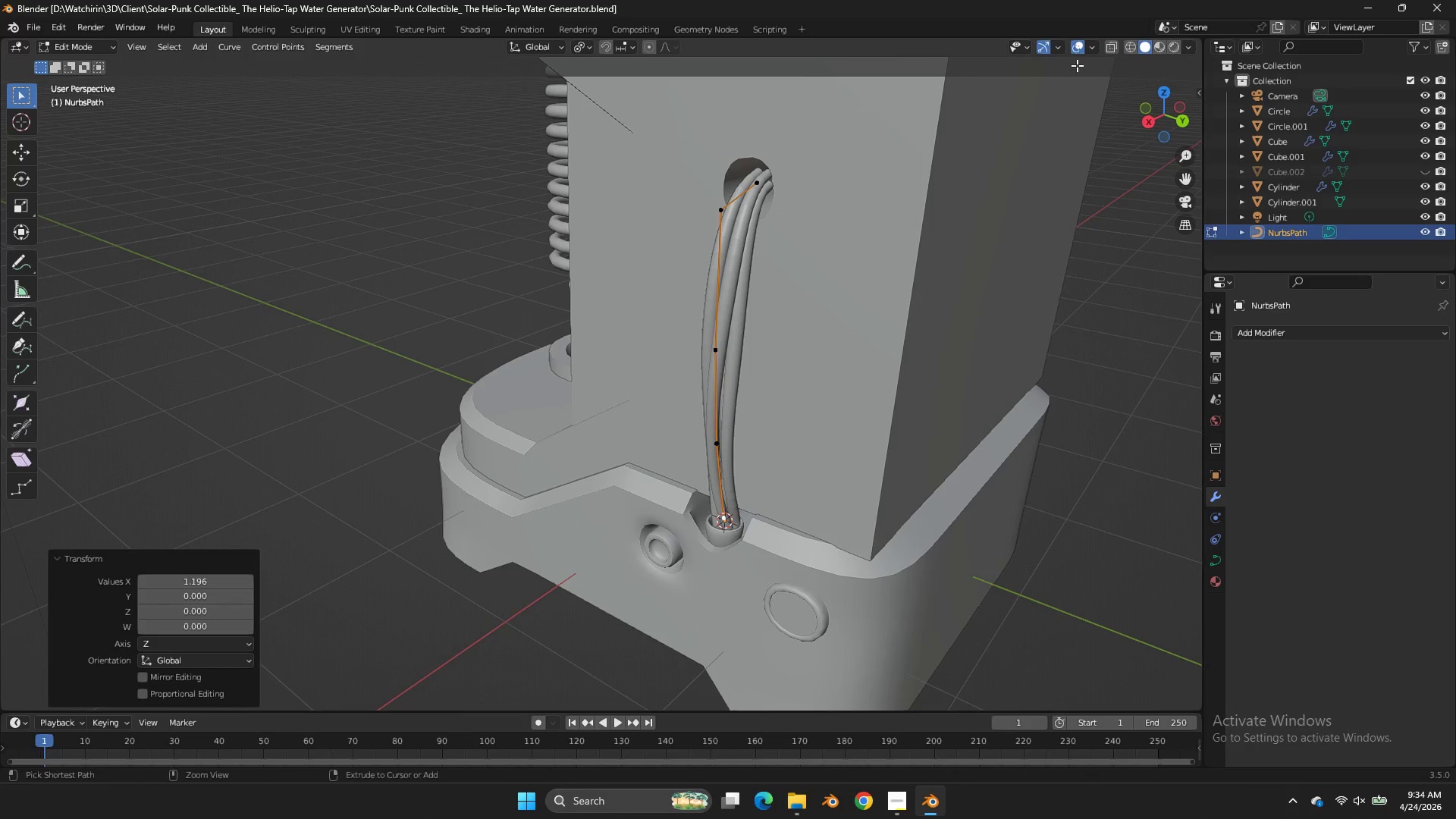 
key(Control+S)
 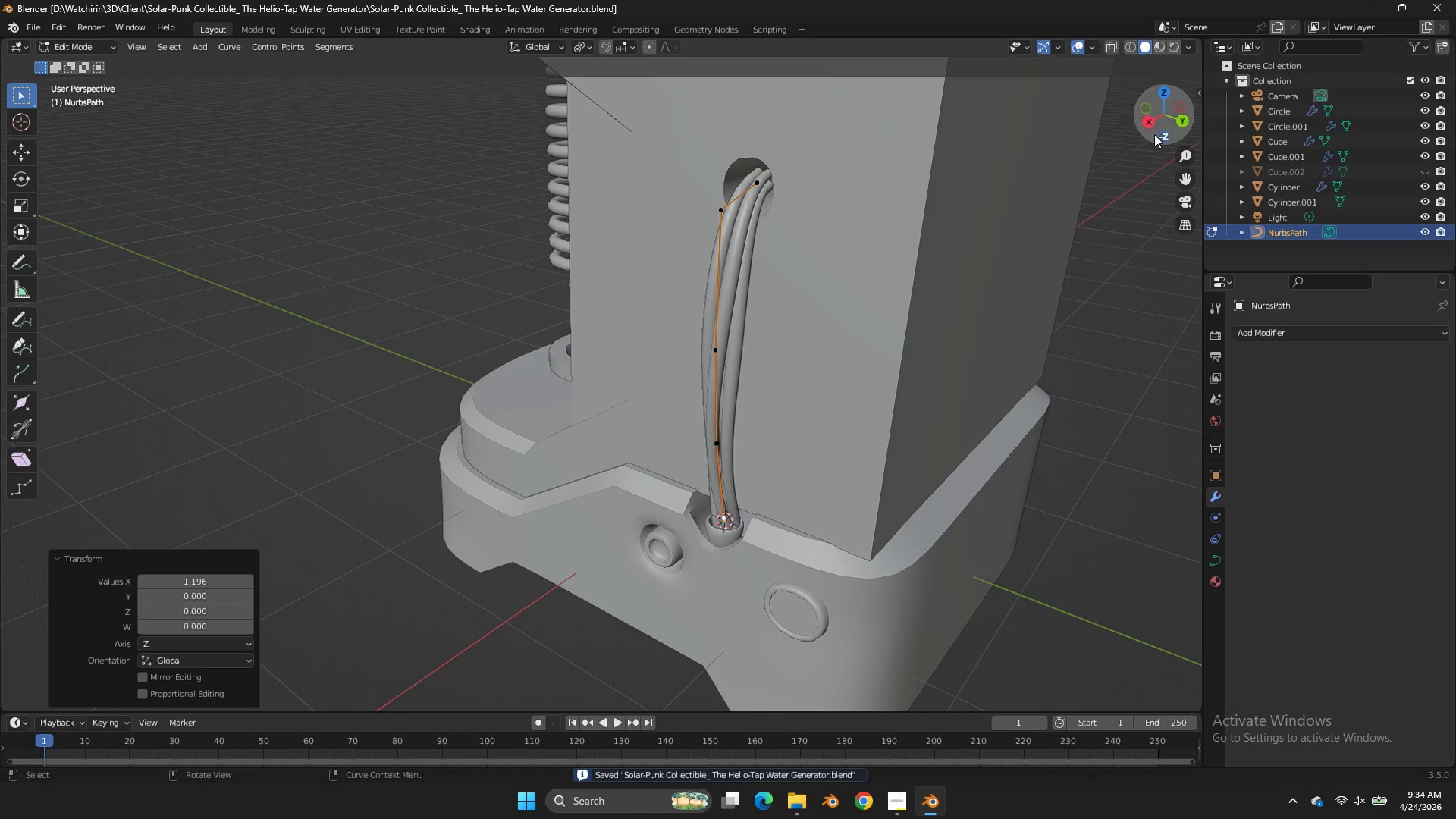 
scroll: coordinate [853, 532], scroll_direction: down, amount: 2.0
 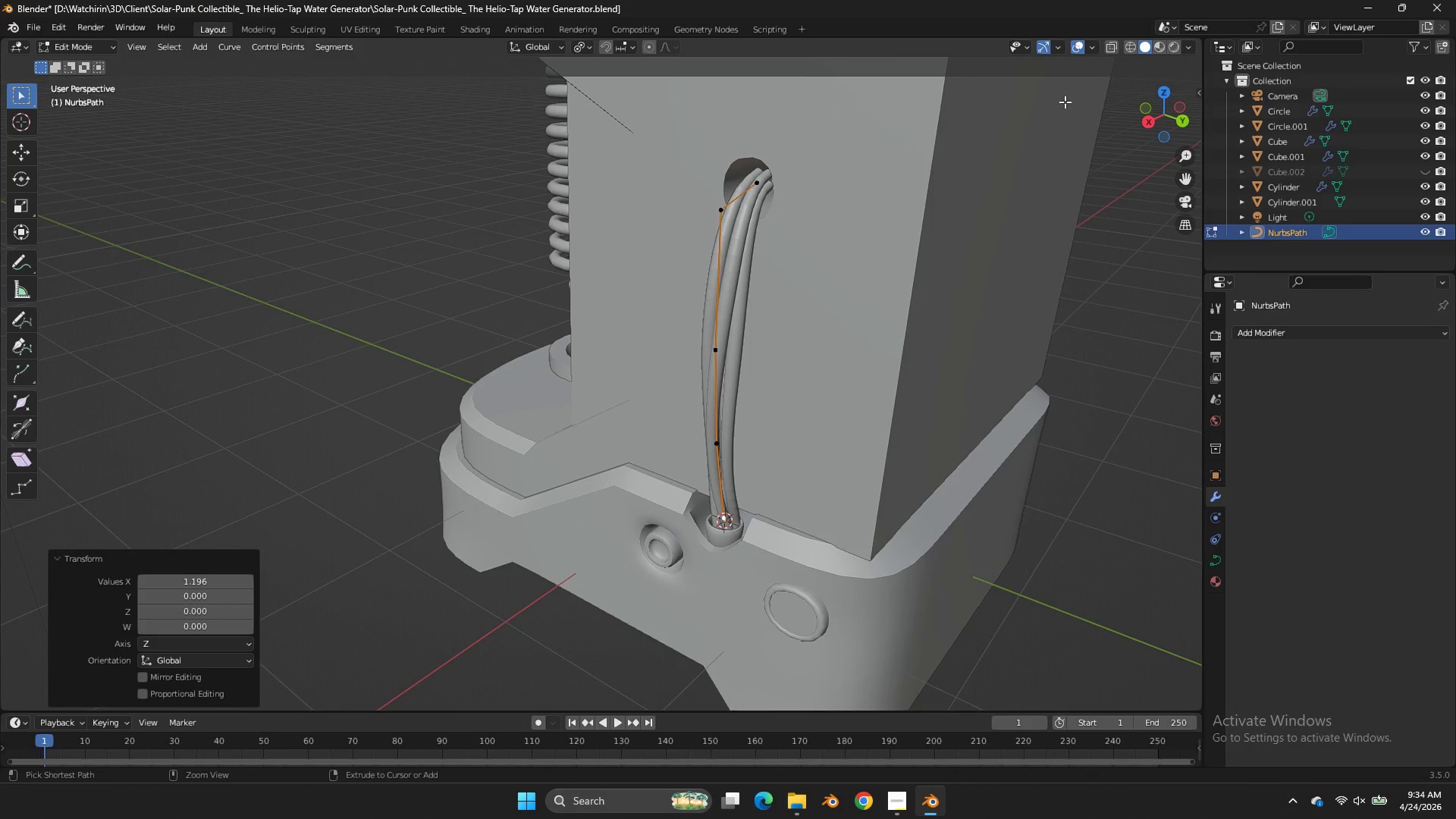 
key(Tab)
 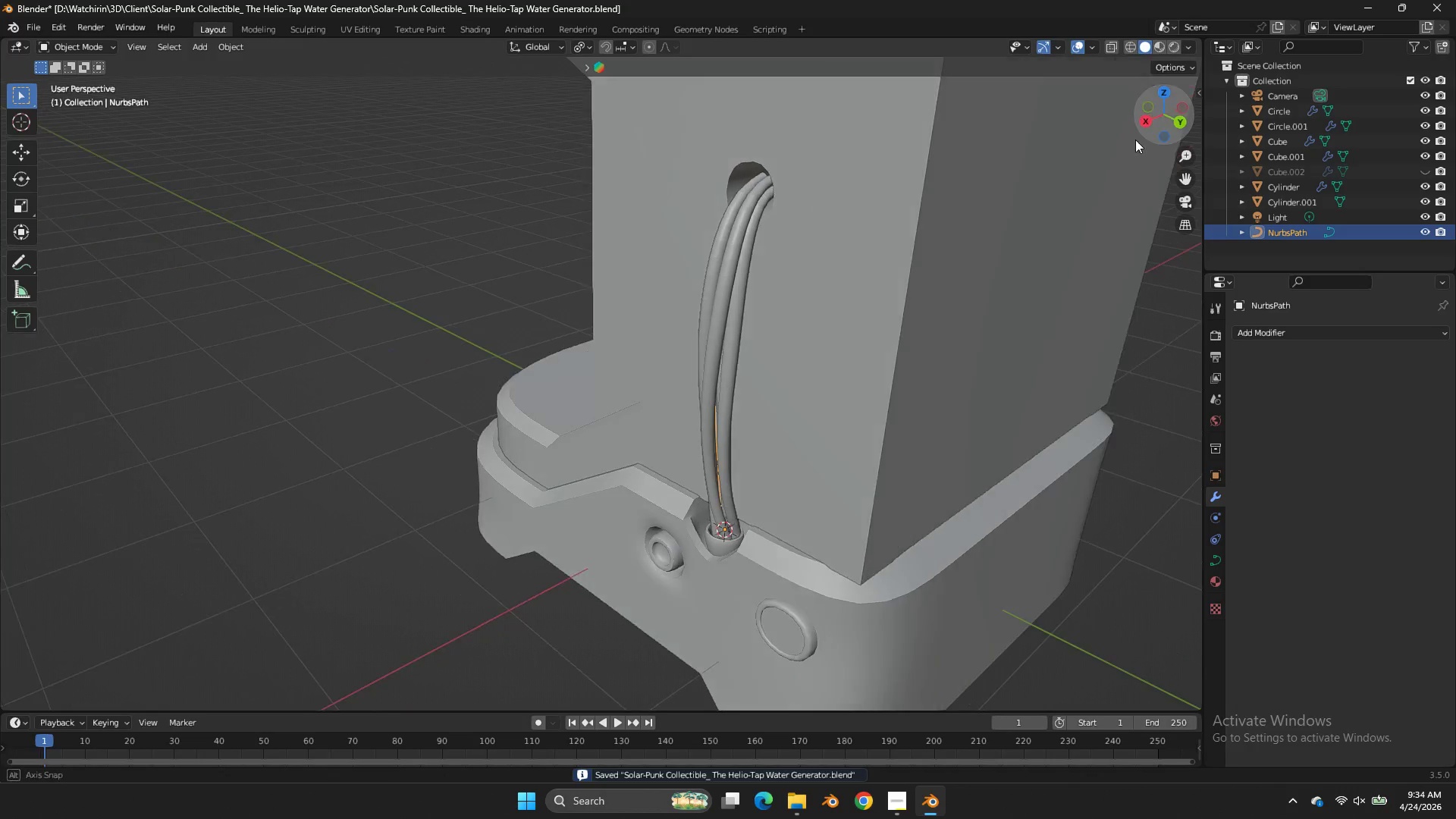 
left_click_drag(start_coordinate=[1155, 136], to_coordinate=[183, 130])
 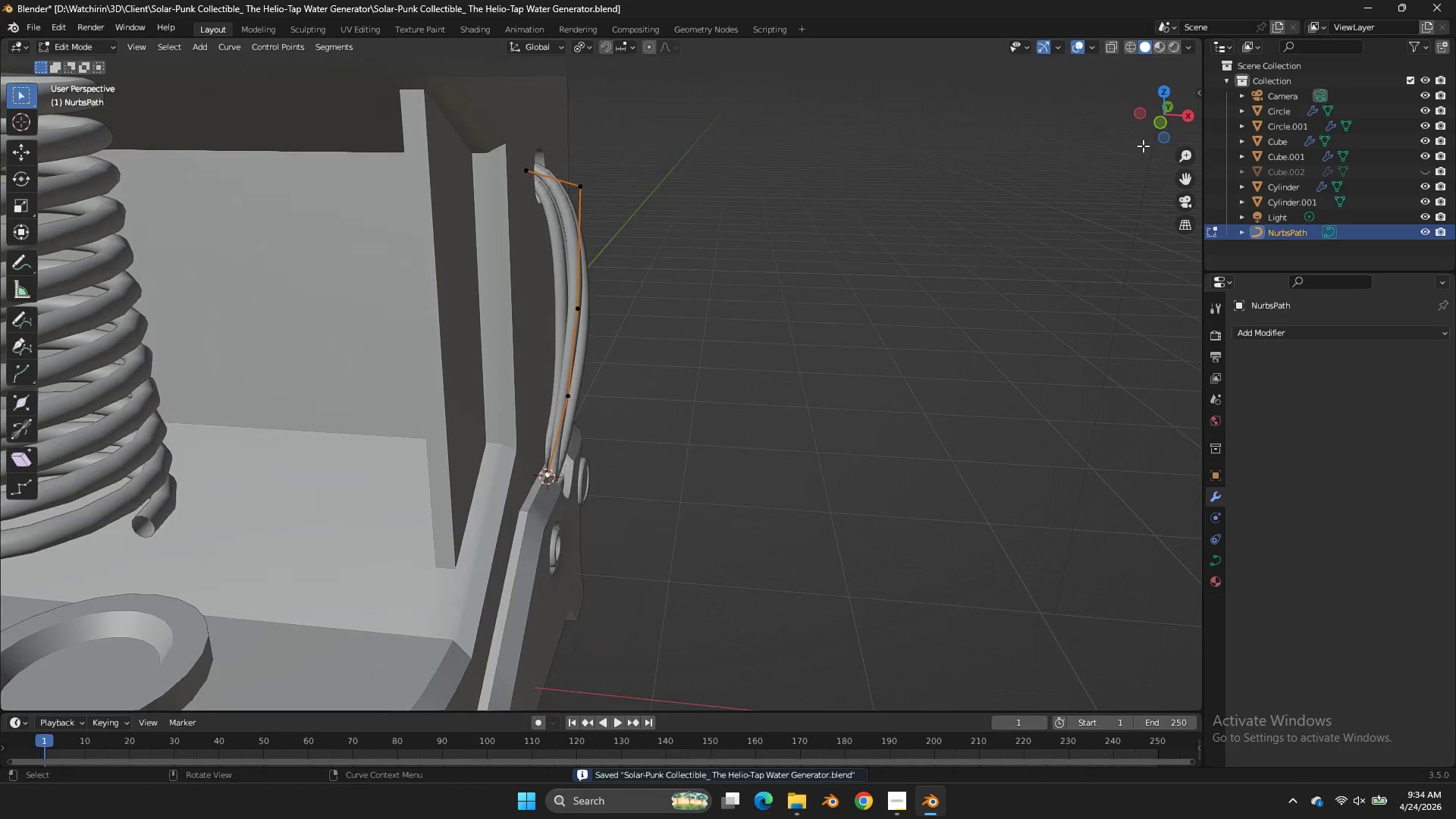 
key(Tab)
 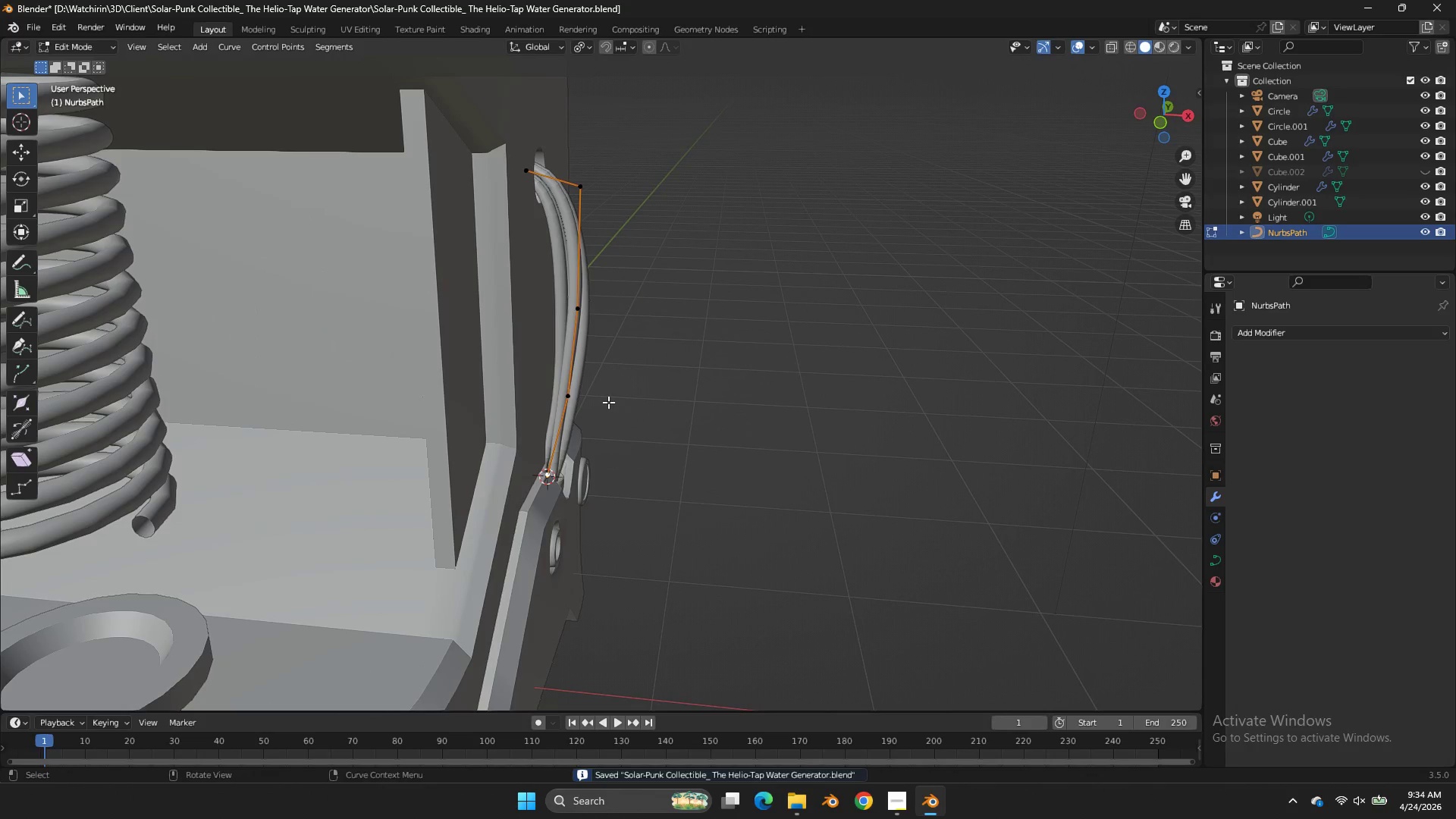 
left_click([608, 402])
 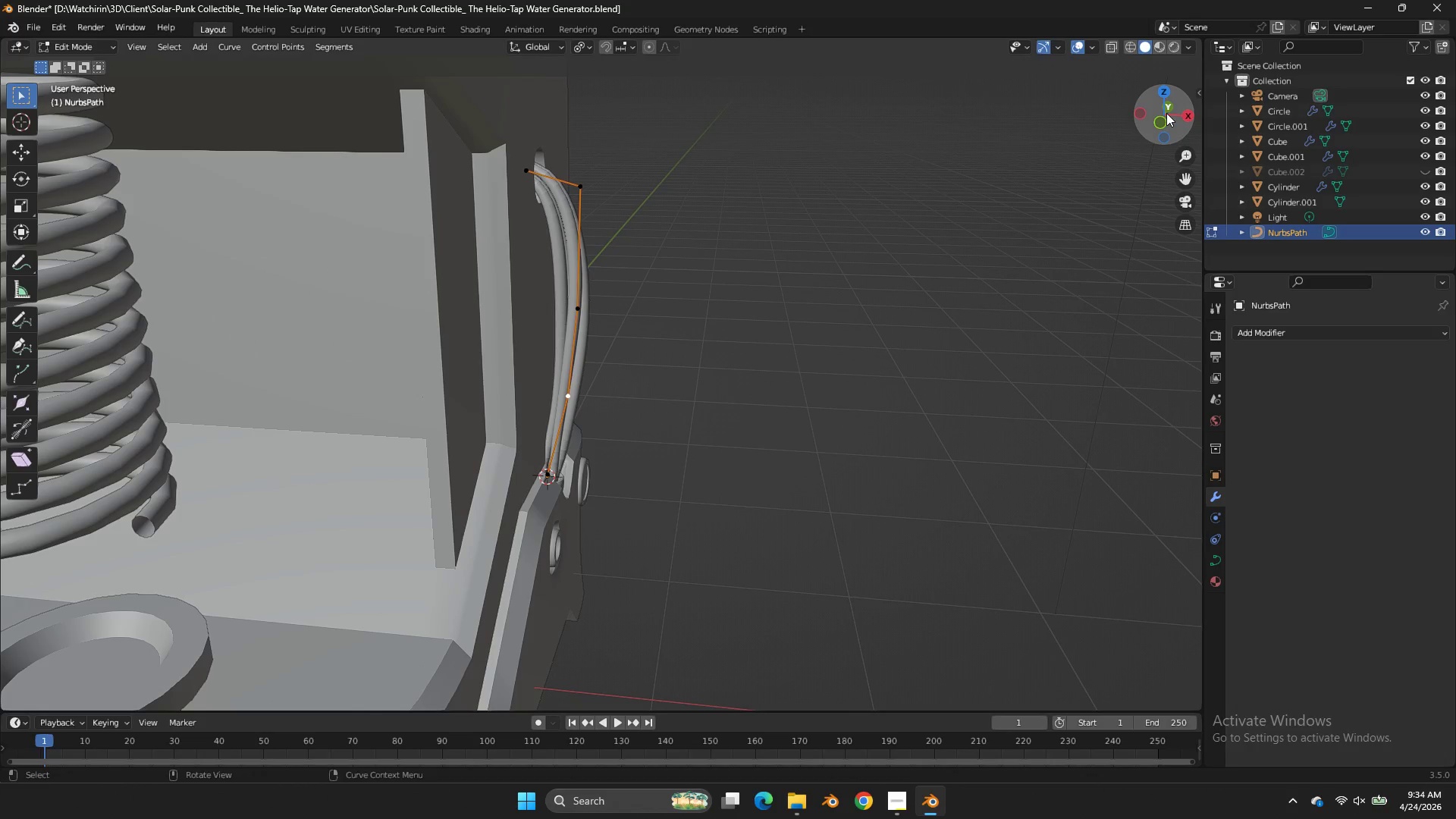 
left_click([1159, 118])
 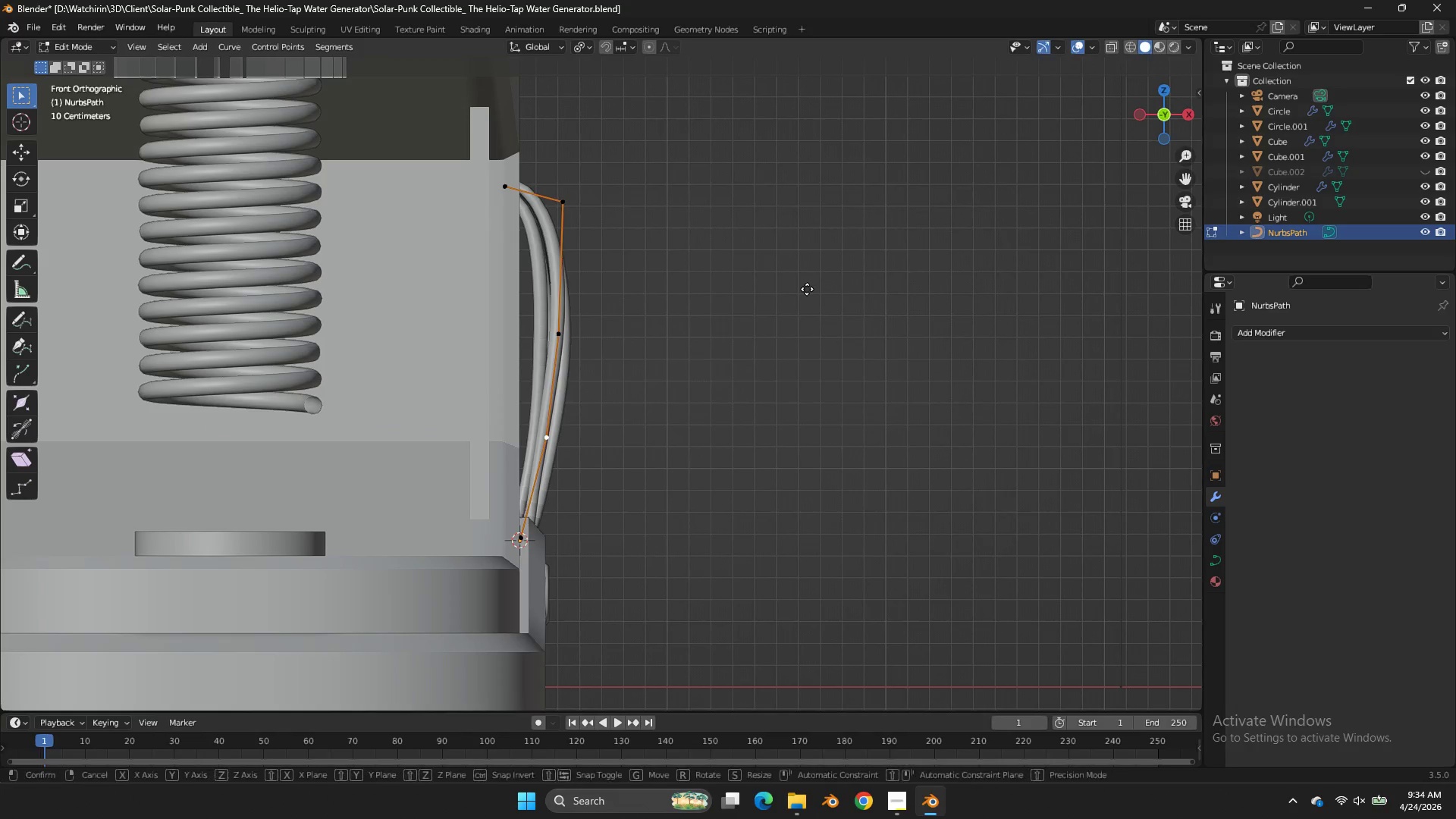 
type(gx)
 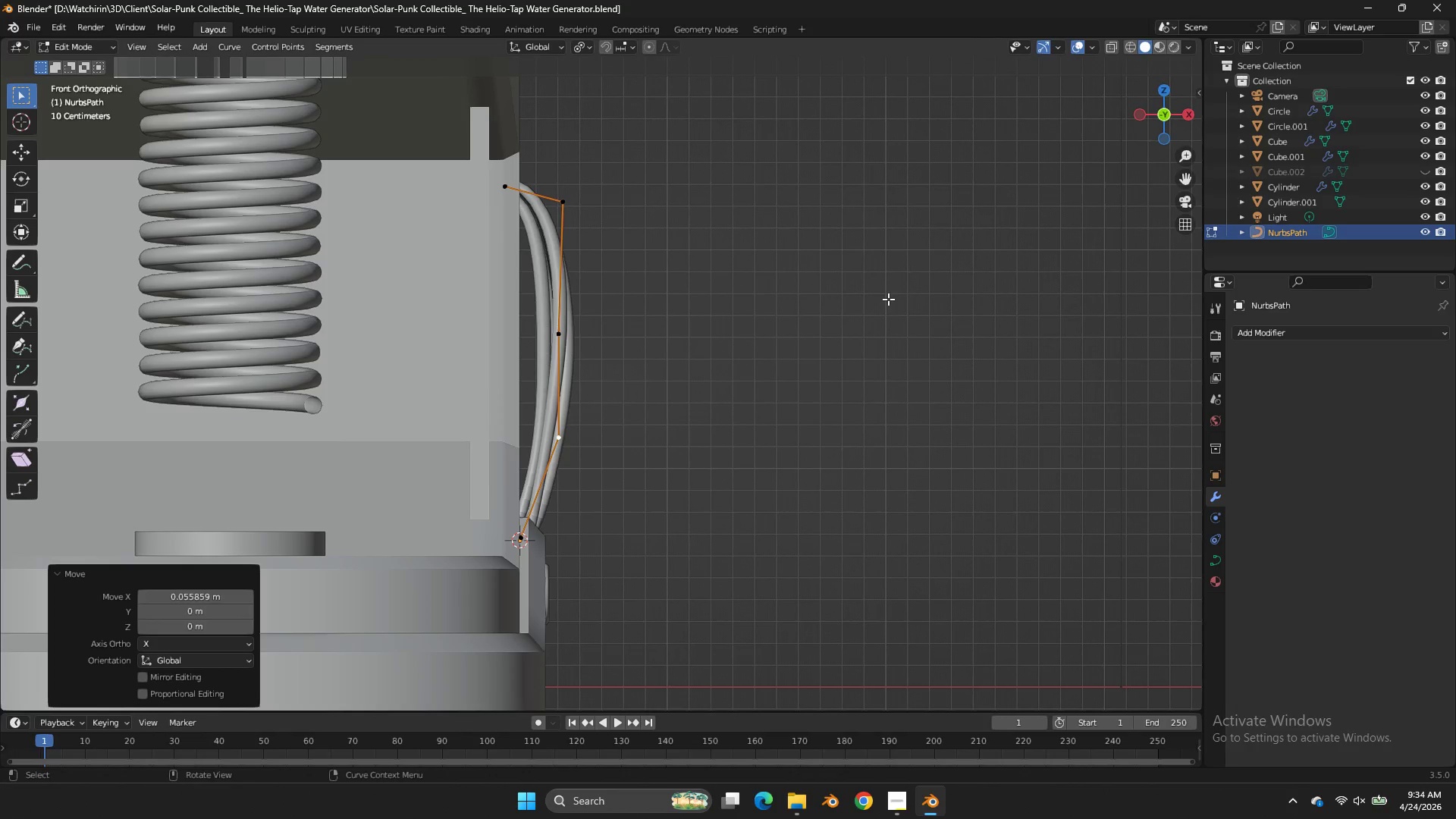 
left_click([888, 299])
 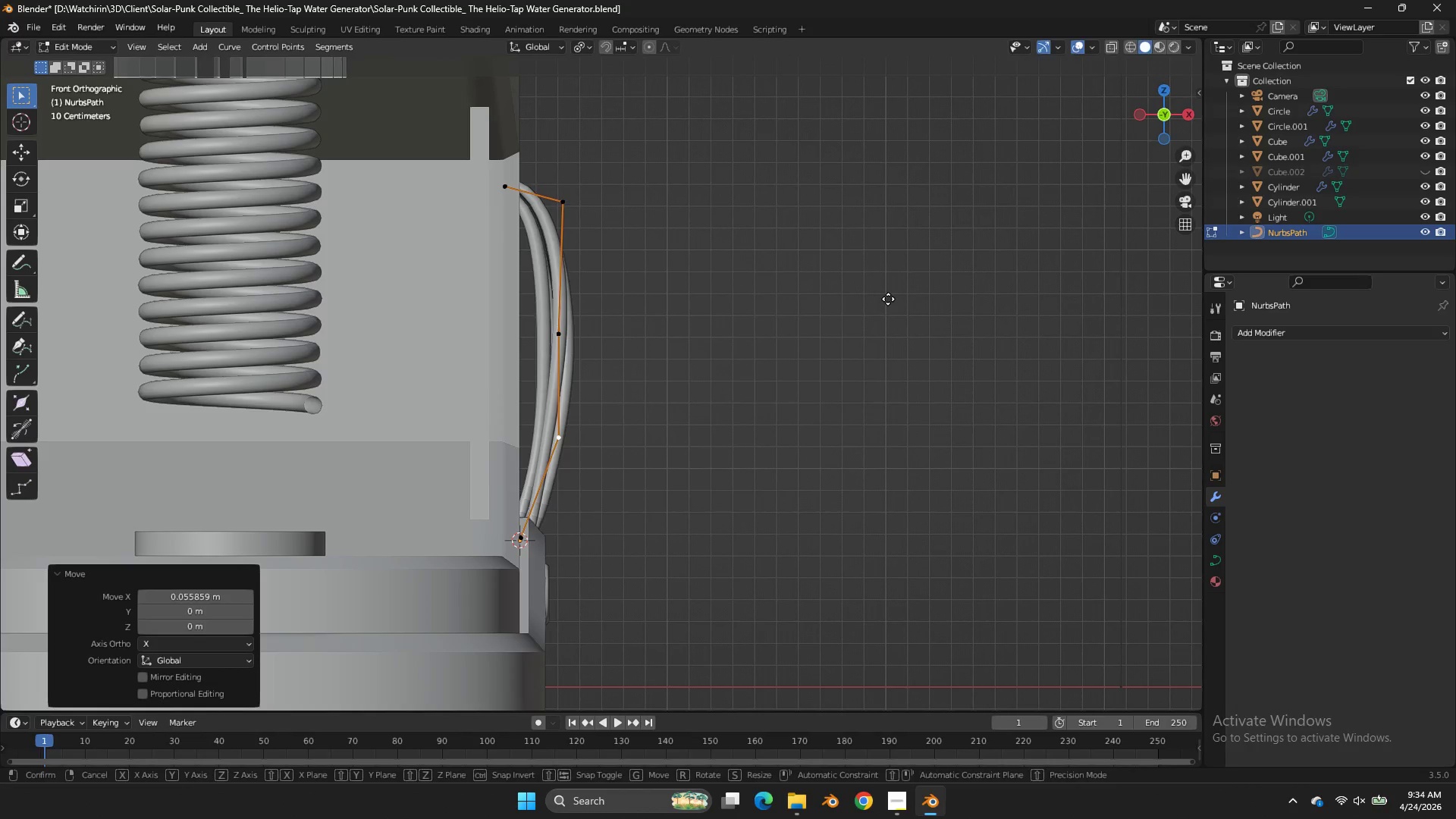 
type(gz)
 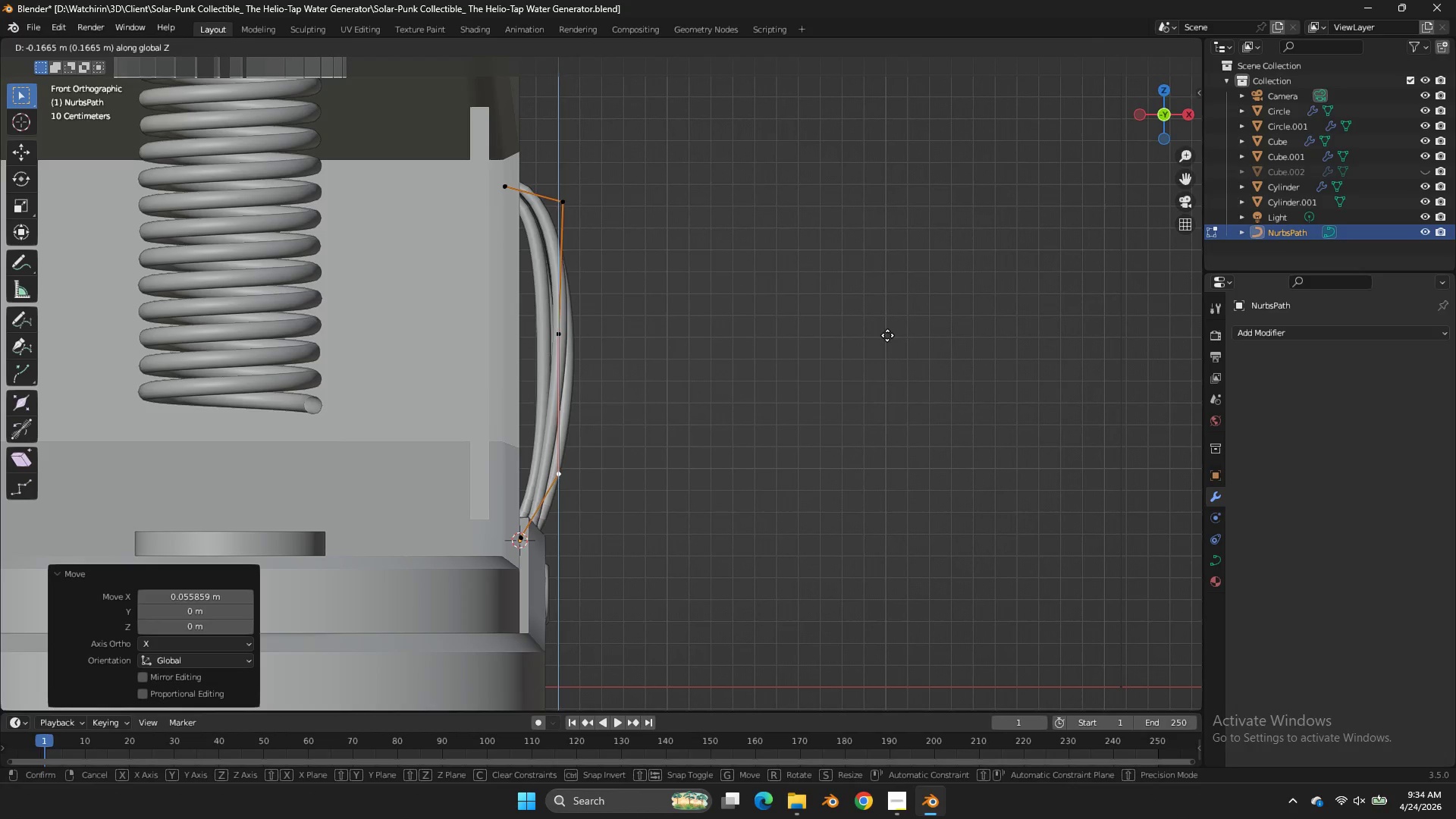 
left_click([887, 335])
 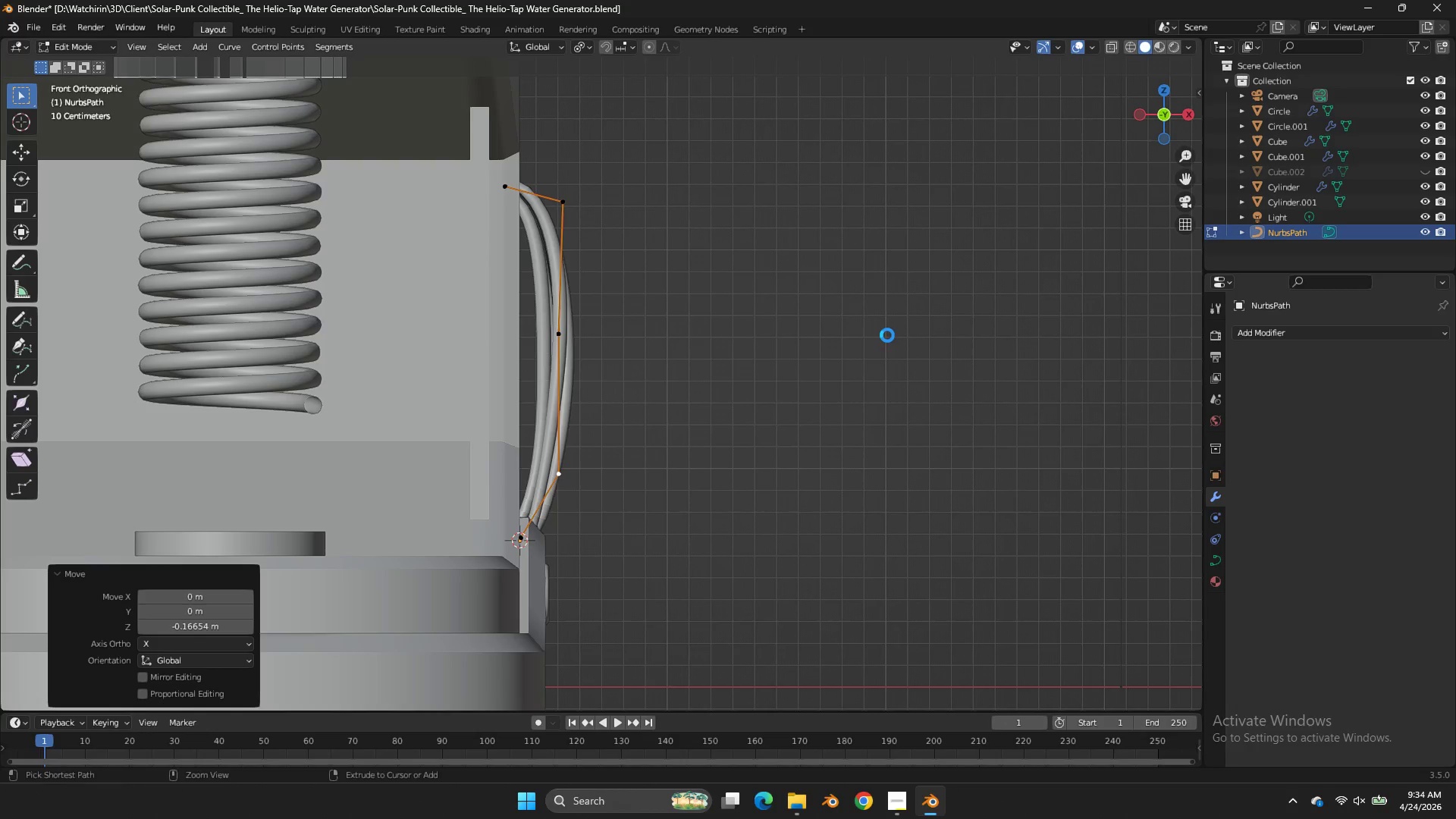 
key(Control+ControlLeft)
 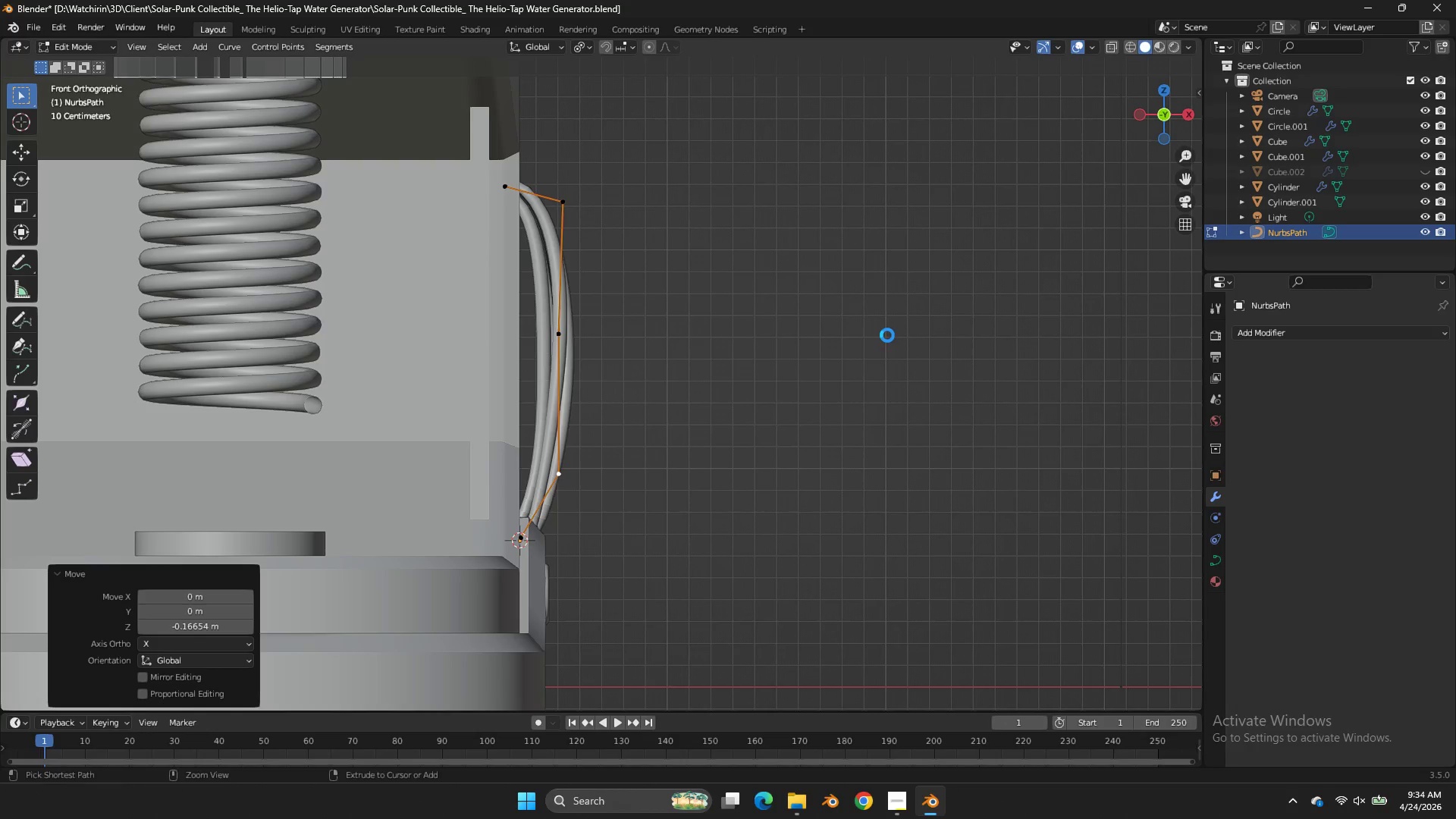 
key(Control+S)
 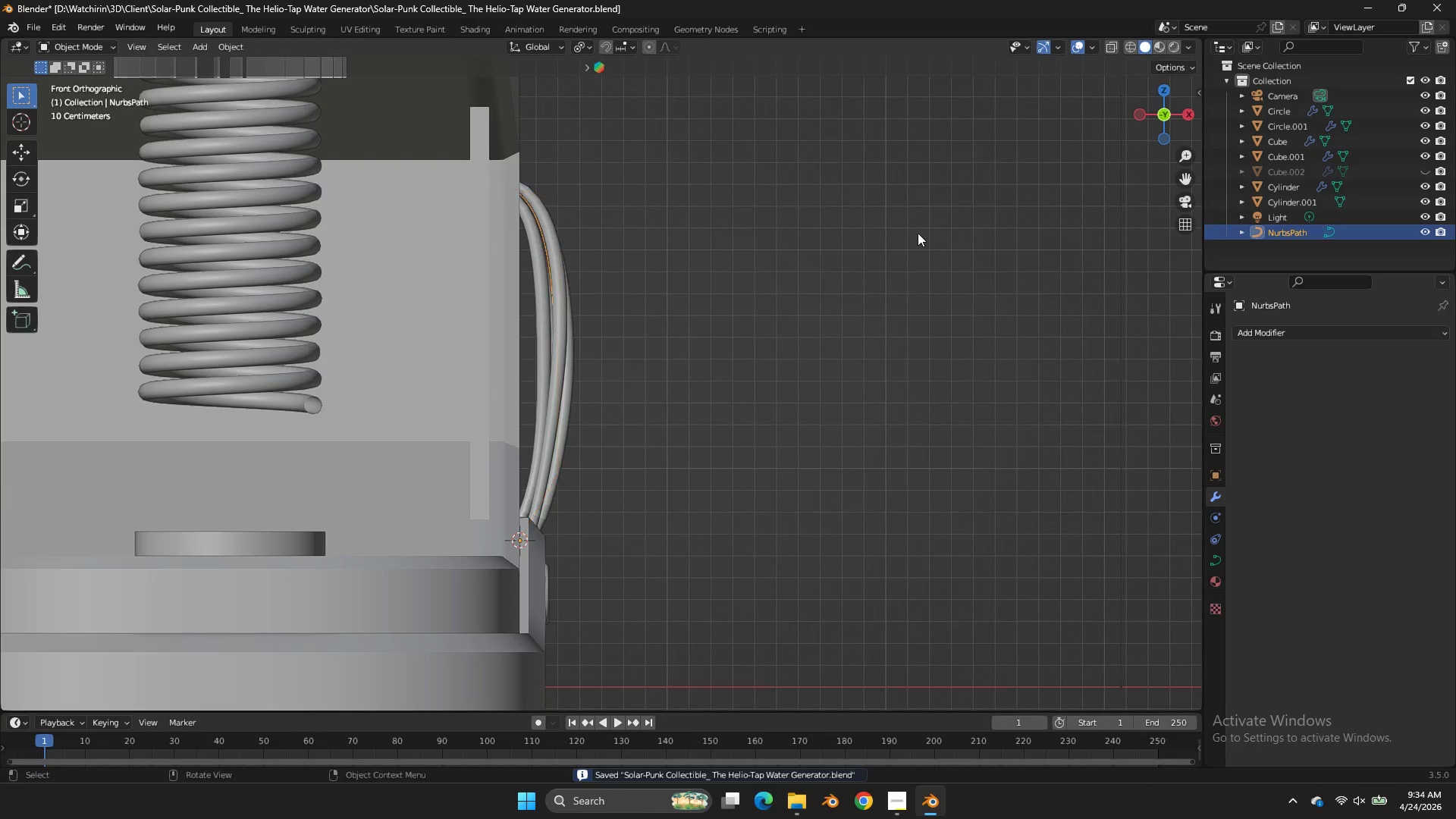 
key(Tab)
 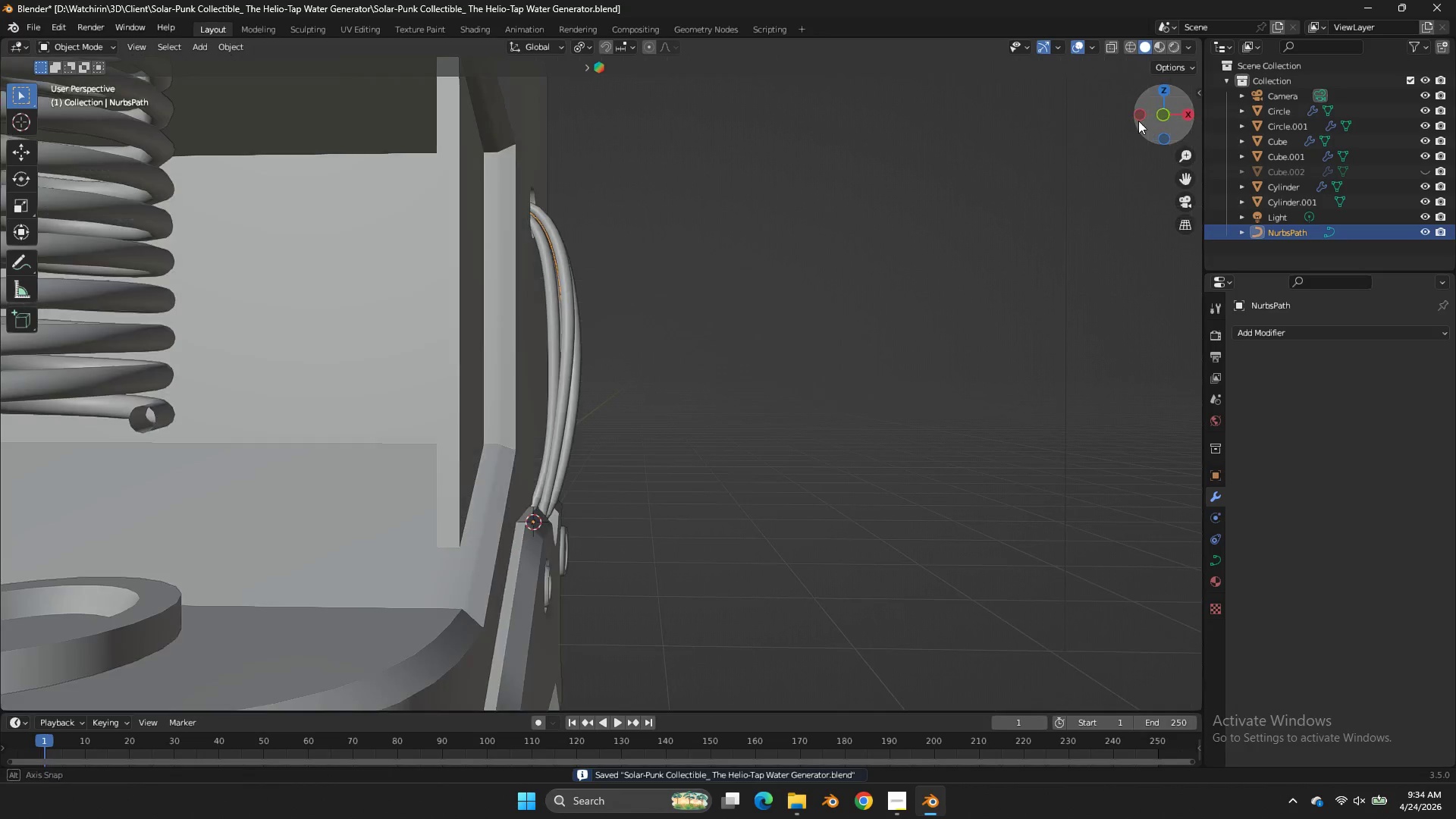 
left_click_drag(start_coordinate=[1154, 111], to_coordinate=[893, 175])
 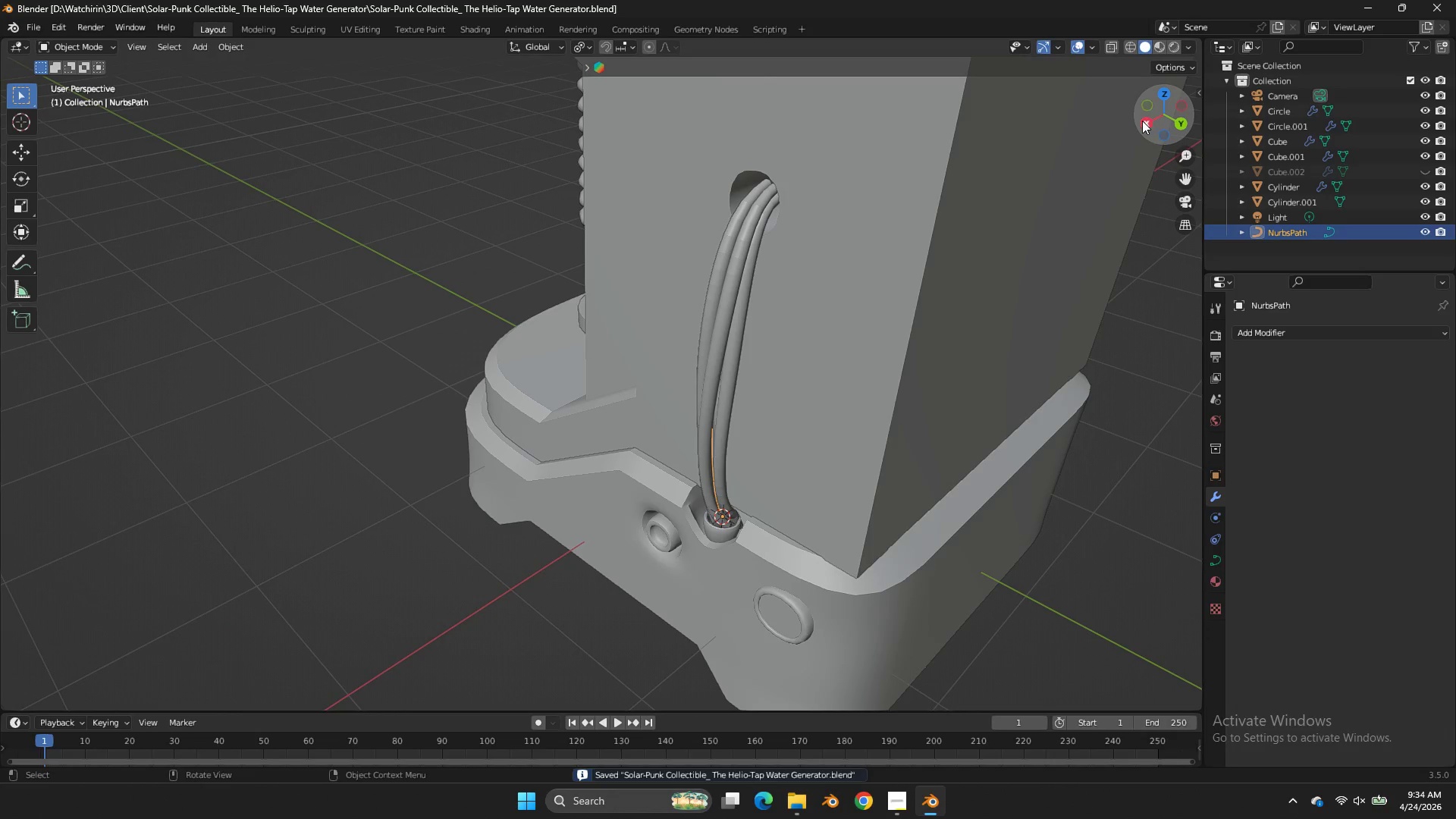 
key(Control+ControlLeft)
 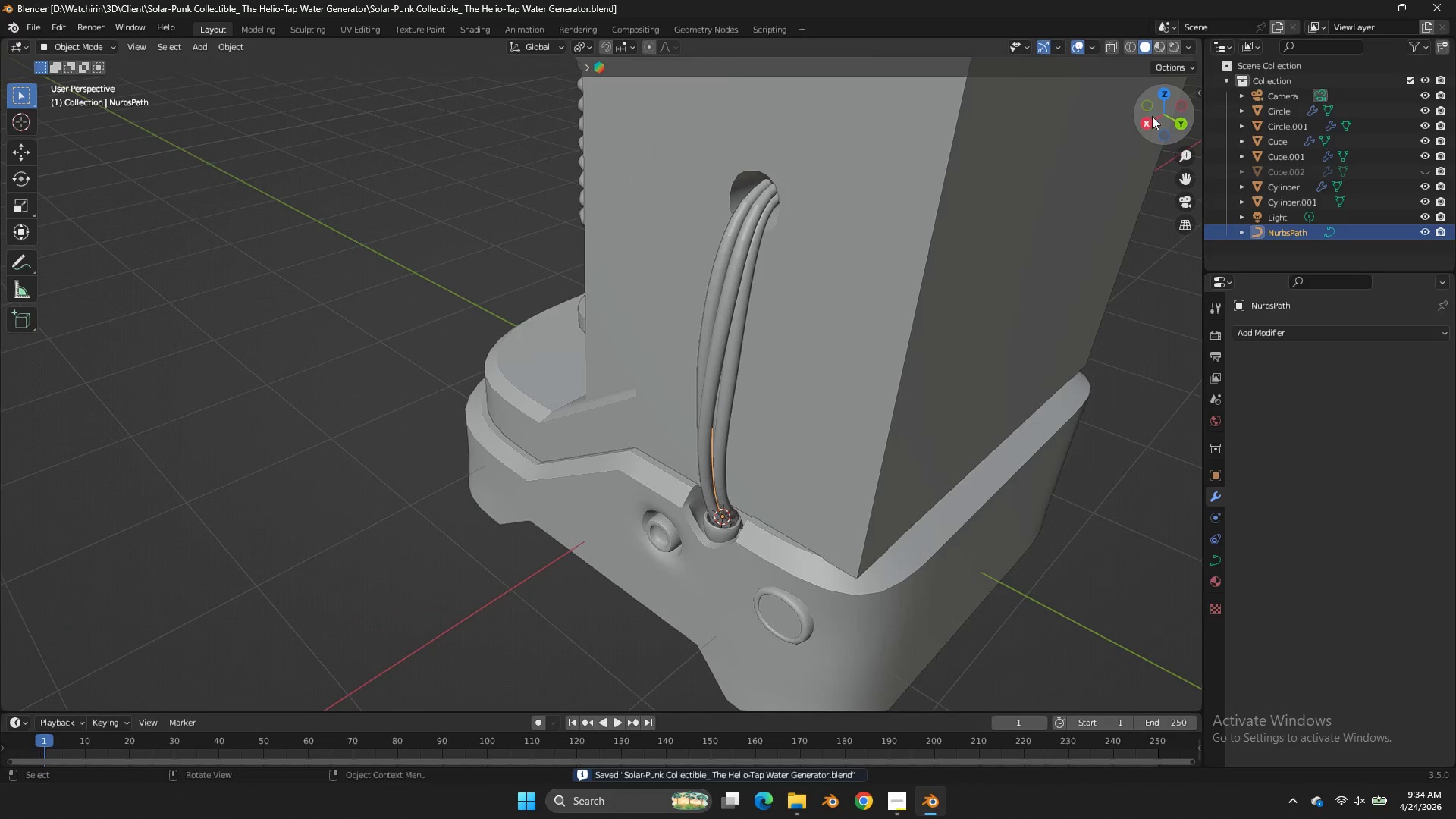 
key(Control+S)
 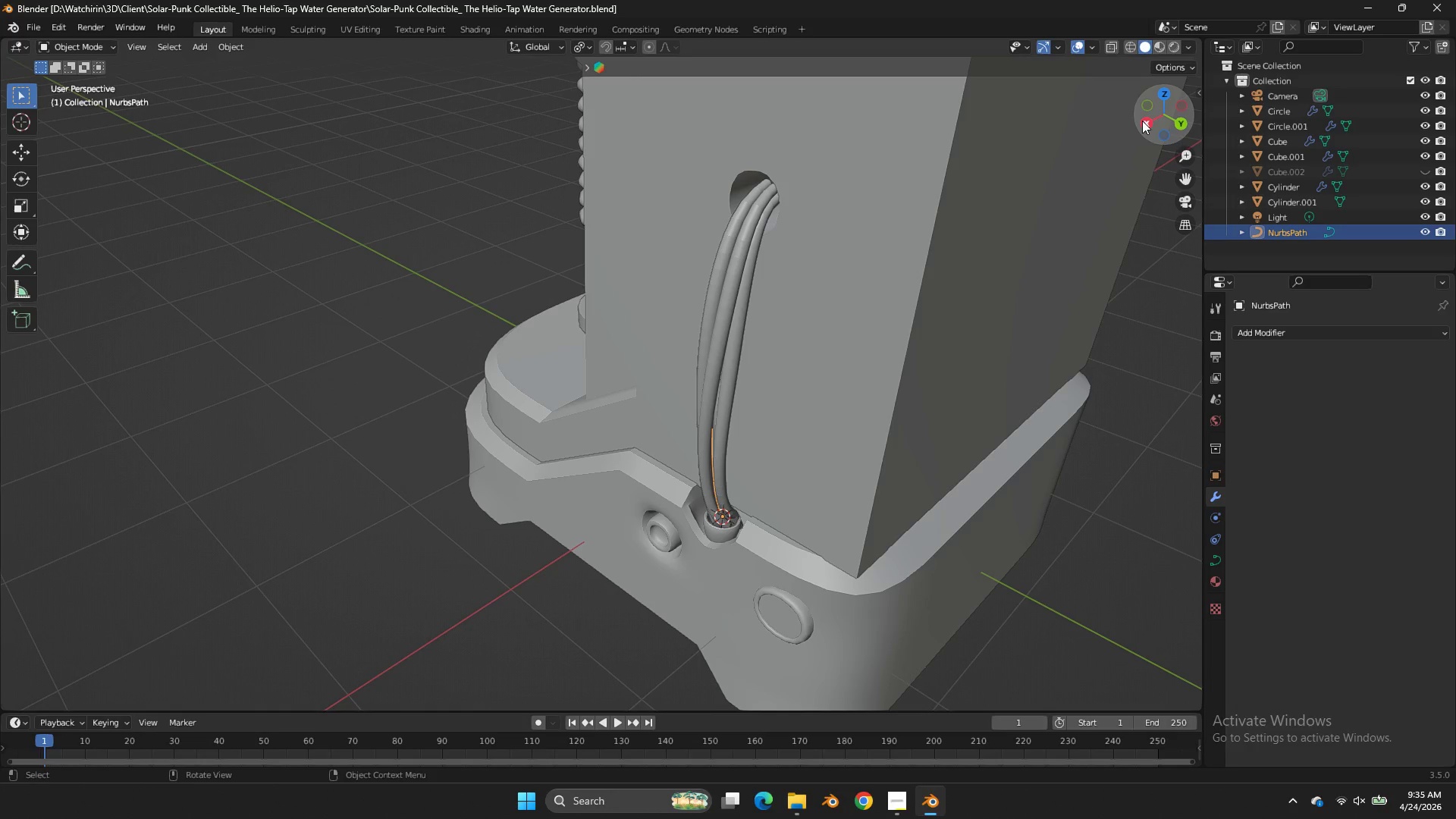 
wait(28.53)
 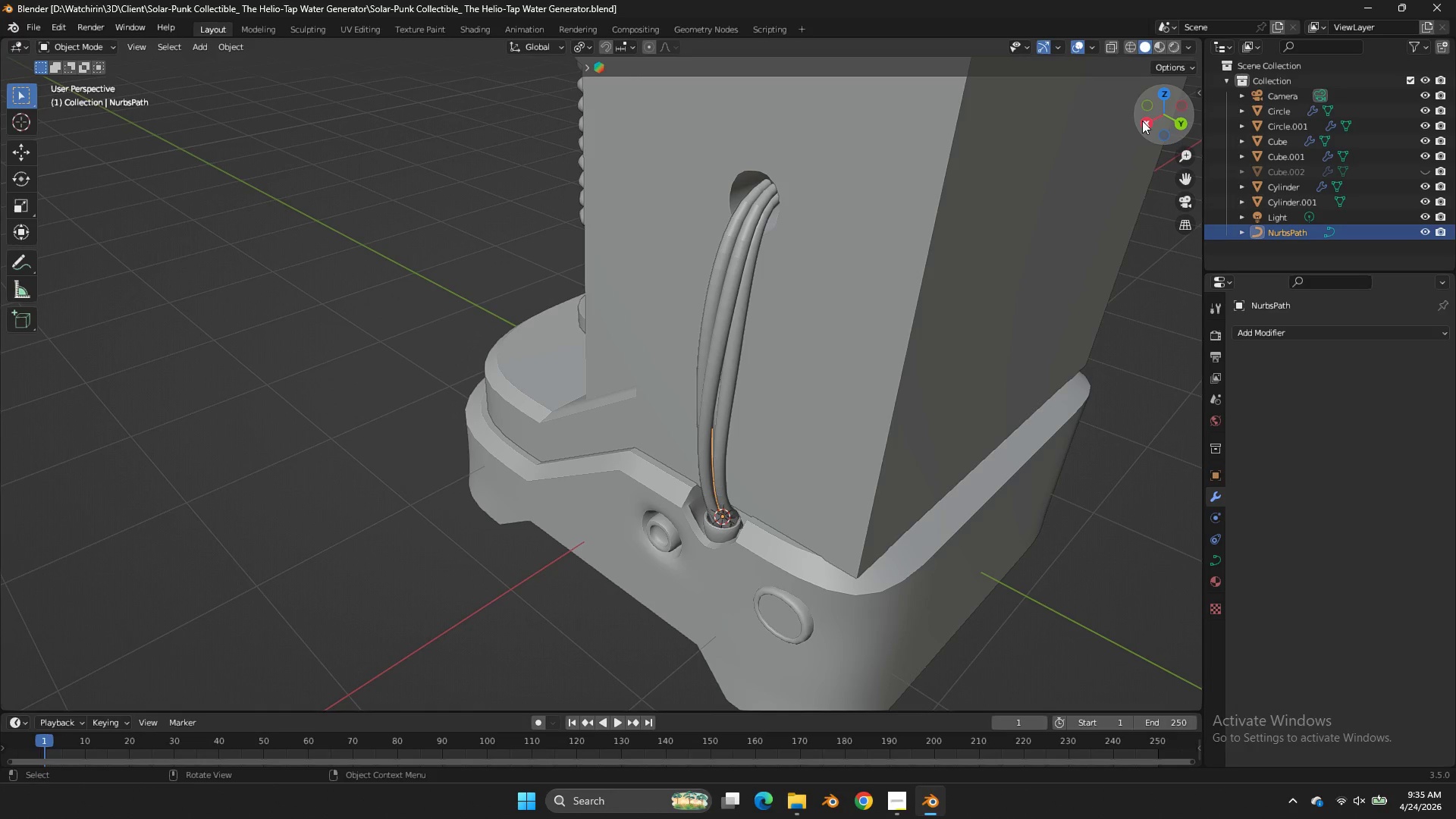 
left_click([723, 587])
 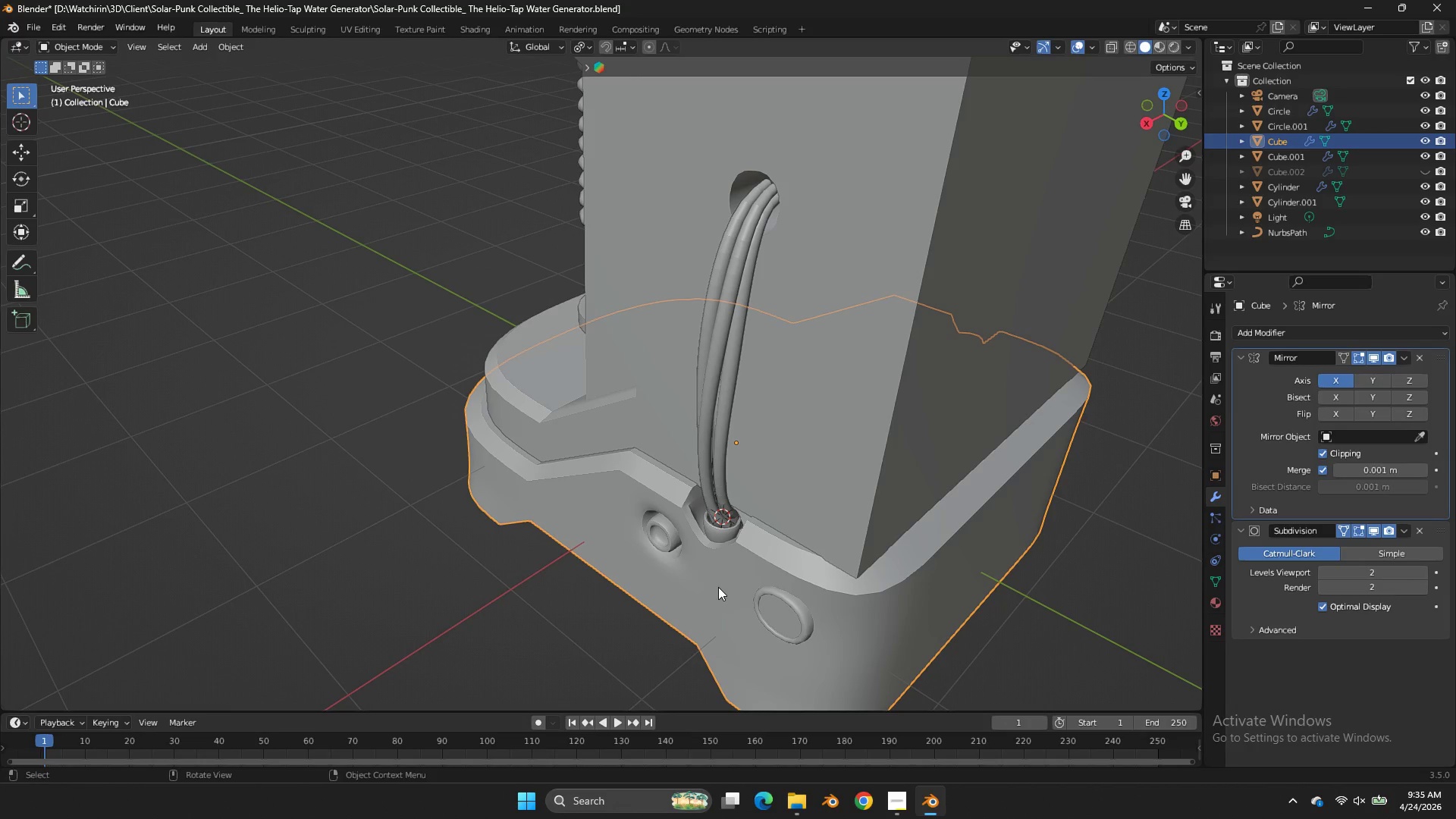 
key(NumpadDivide)
 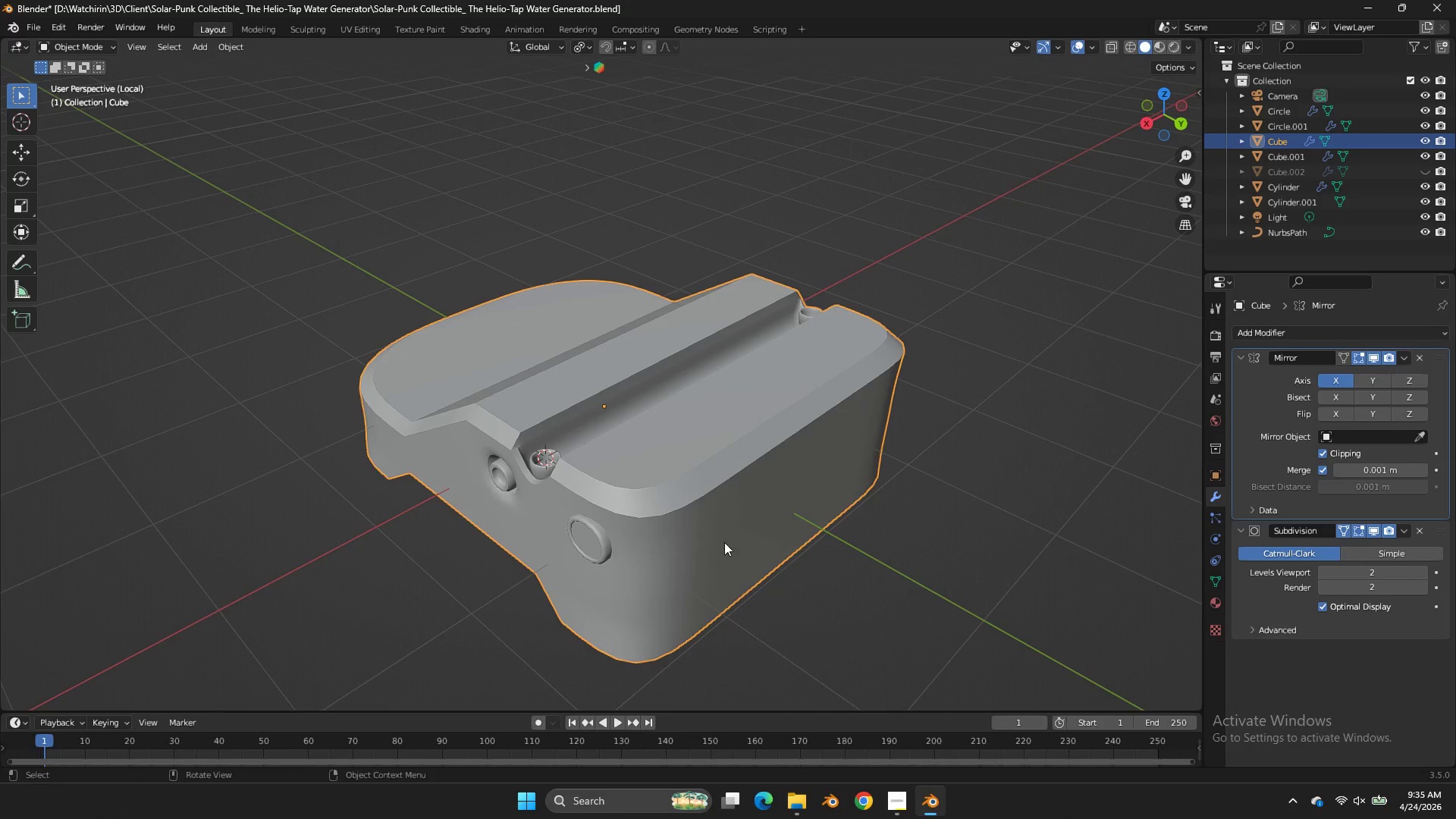 
scroll: coordinate [726, 513], scroll_direction: up, amount: 3.0
 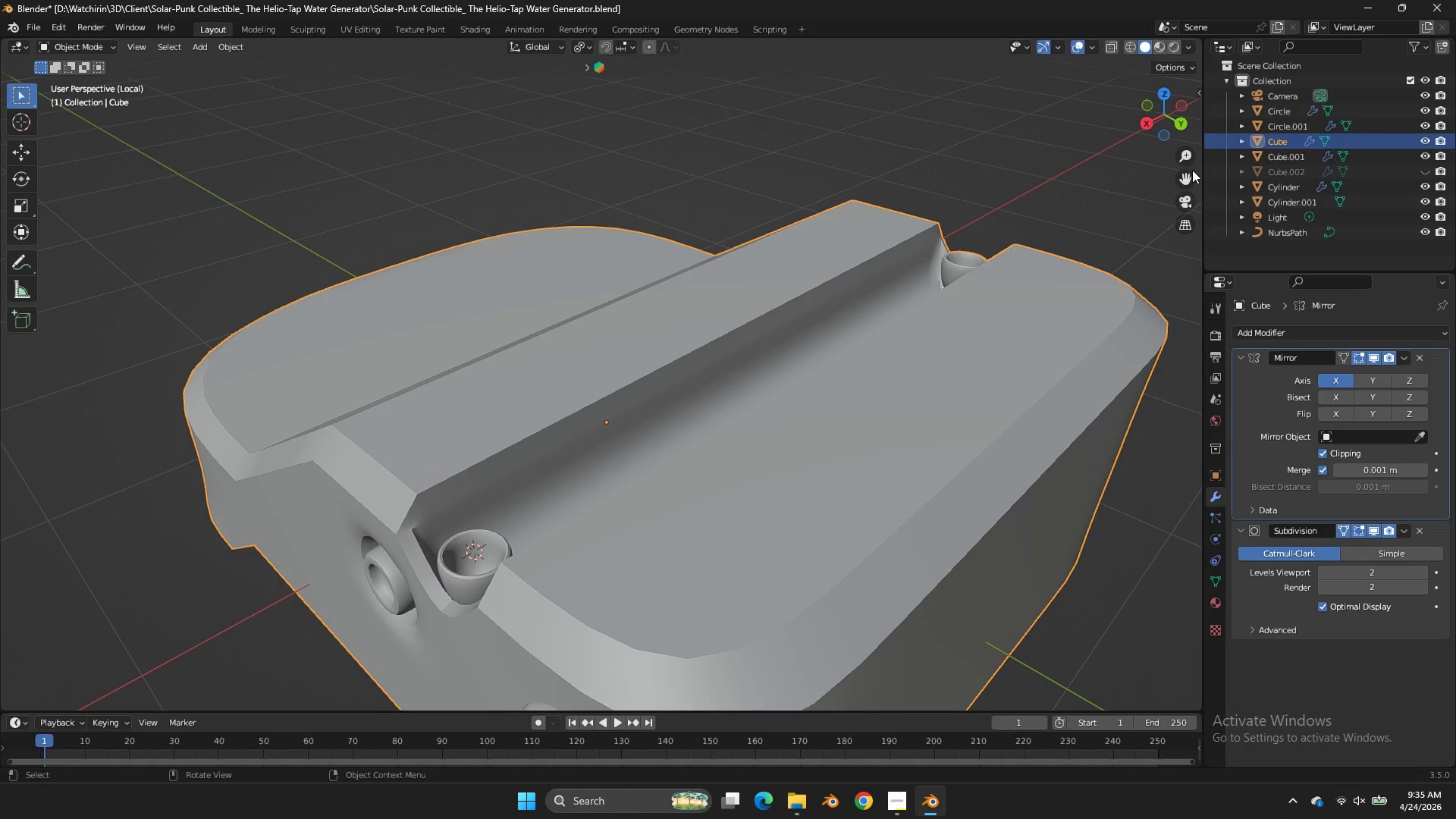 
left_click_drag(start_coordinate=[1177, 171], to_coordinate=[1432, 0])
 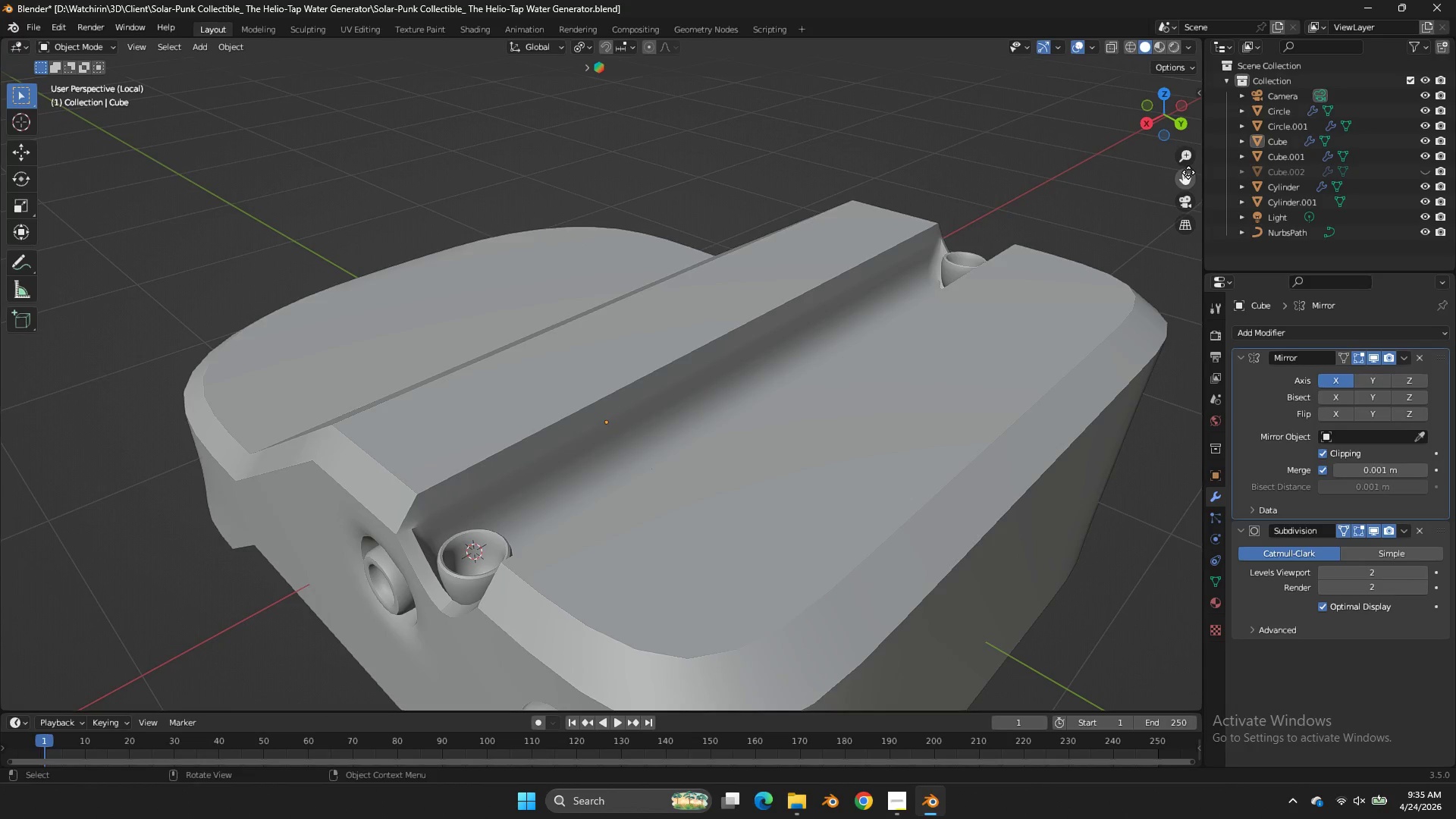 
left_click_drag(start_coordinate=[1188, 172], to_coordinate=[207, 627])
 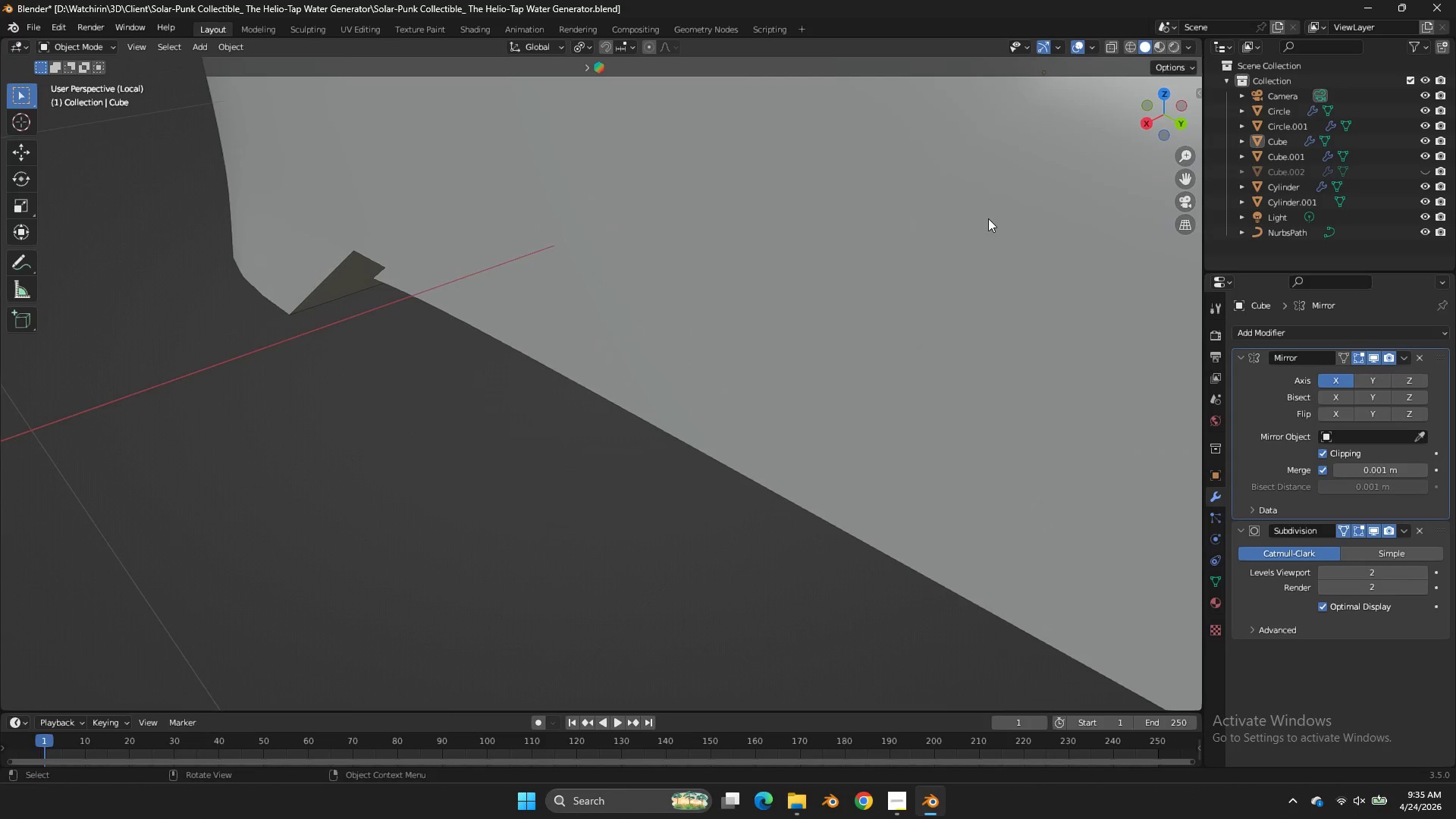 
key(Z)
 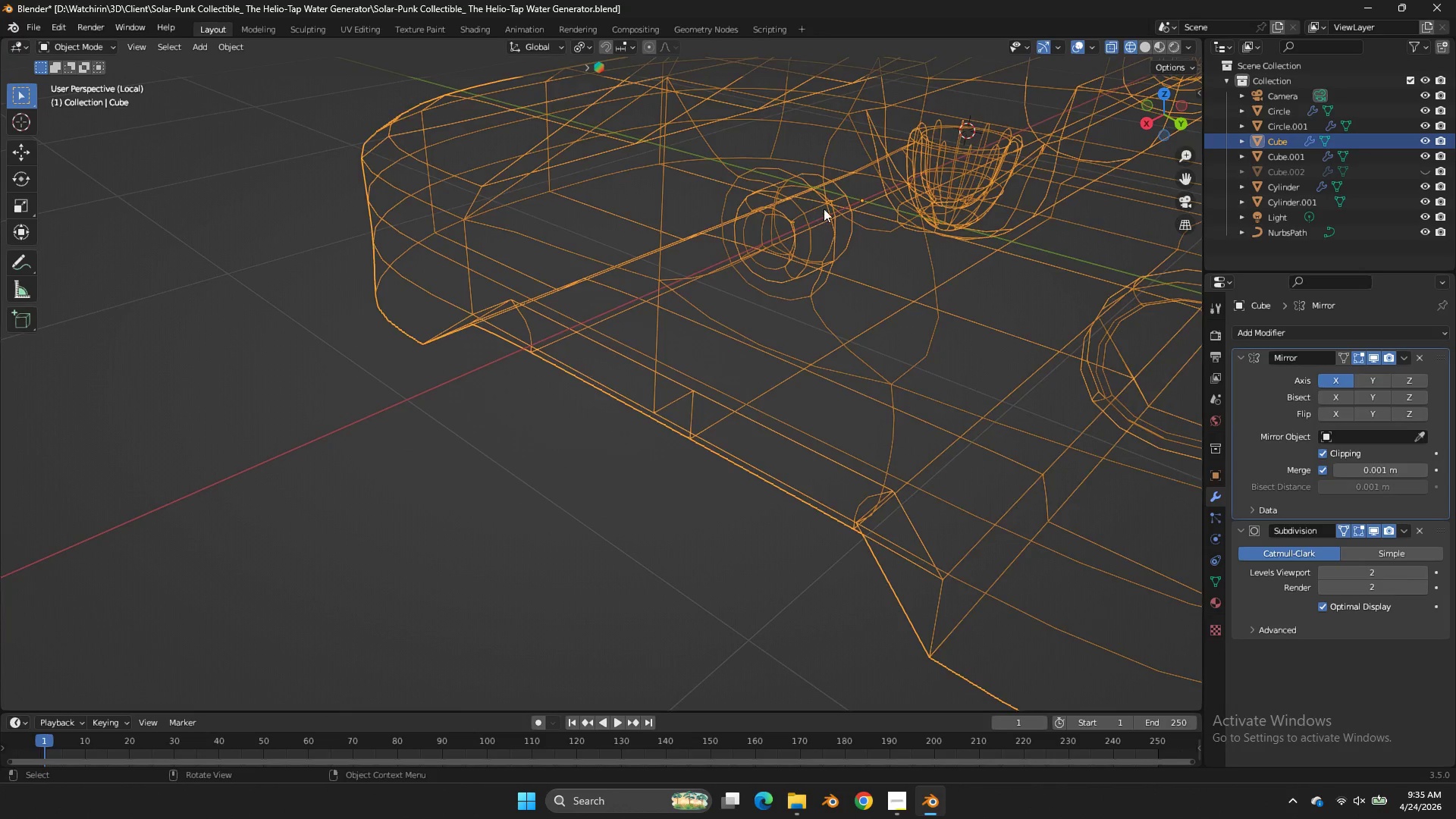 
scroll: coordinate [1055, 265], scroll_direction: up, amount: 1.0
 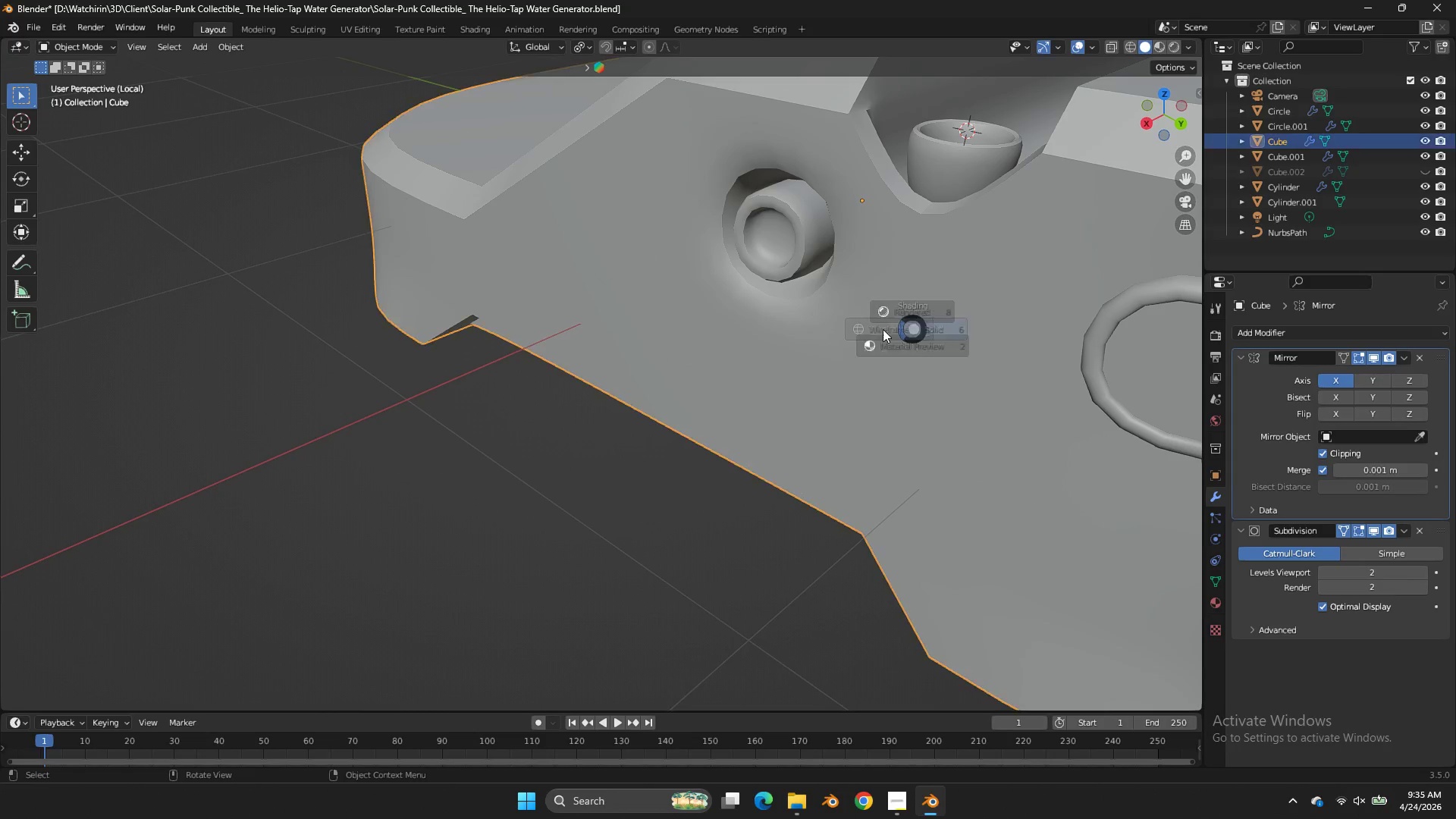 
key(Tab)
 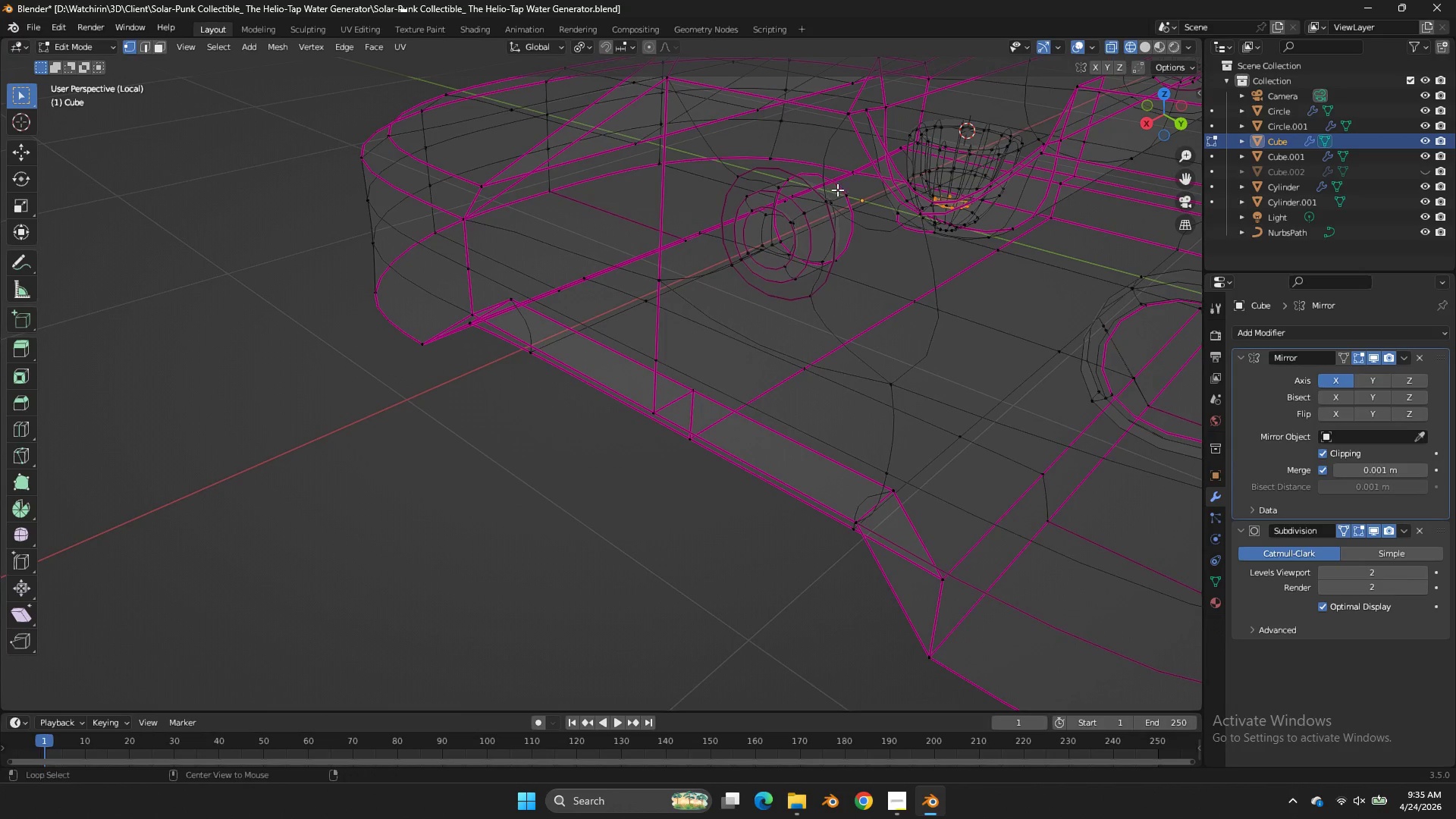 
hold_key(key=AltLeft, duration=0.84)
left_click([841, 189])
 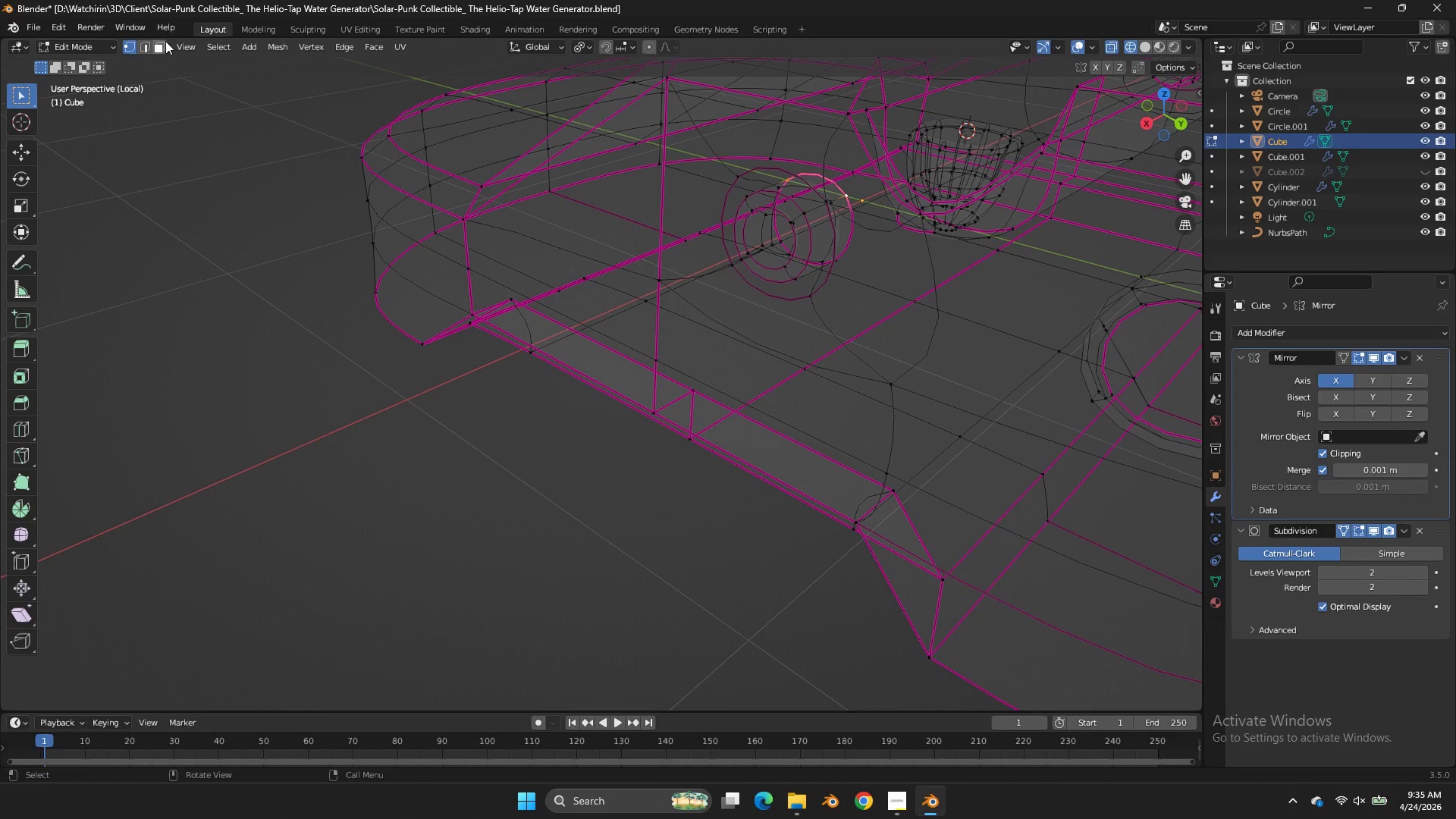 
left_click([162, 46])
 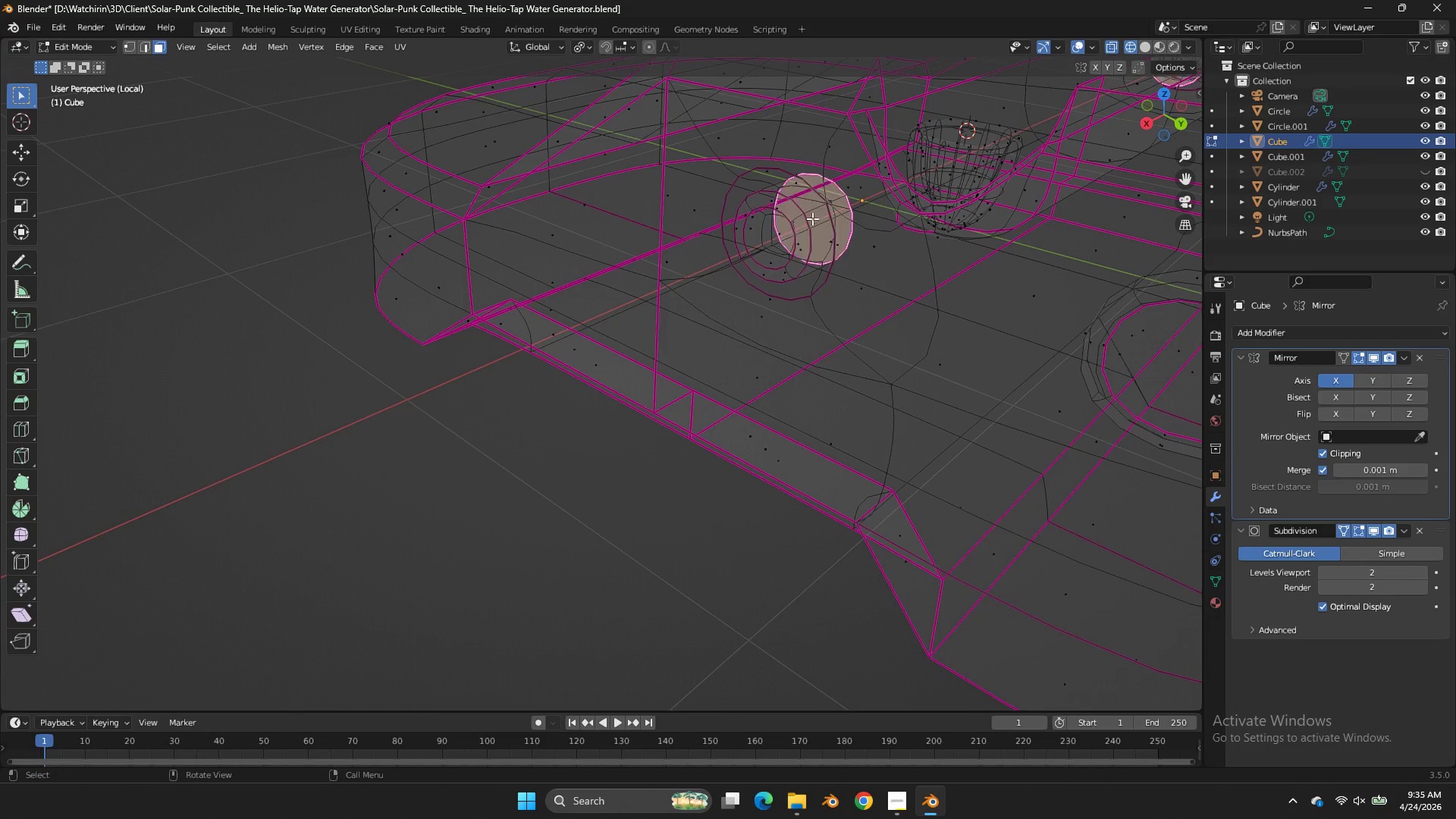 
double_click([812, 218])
 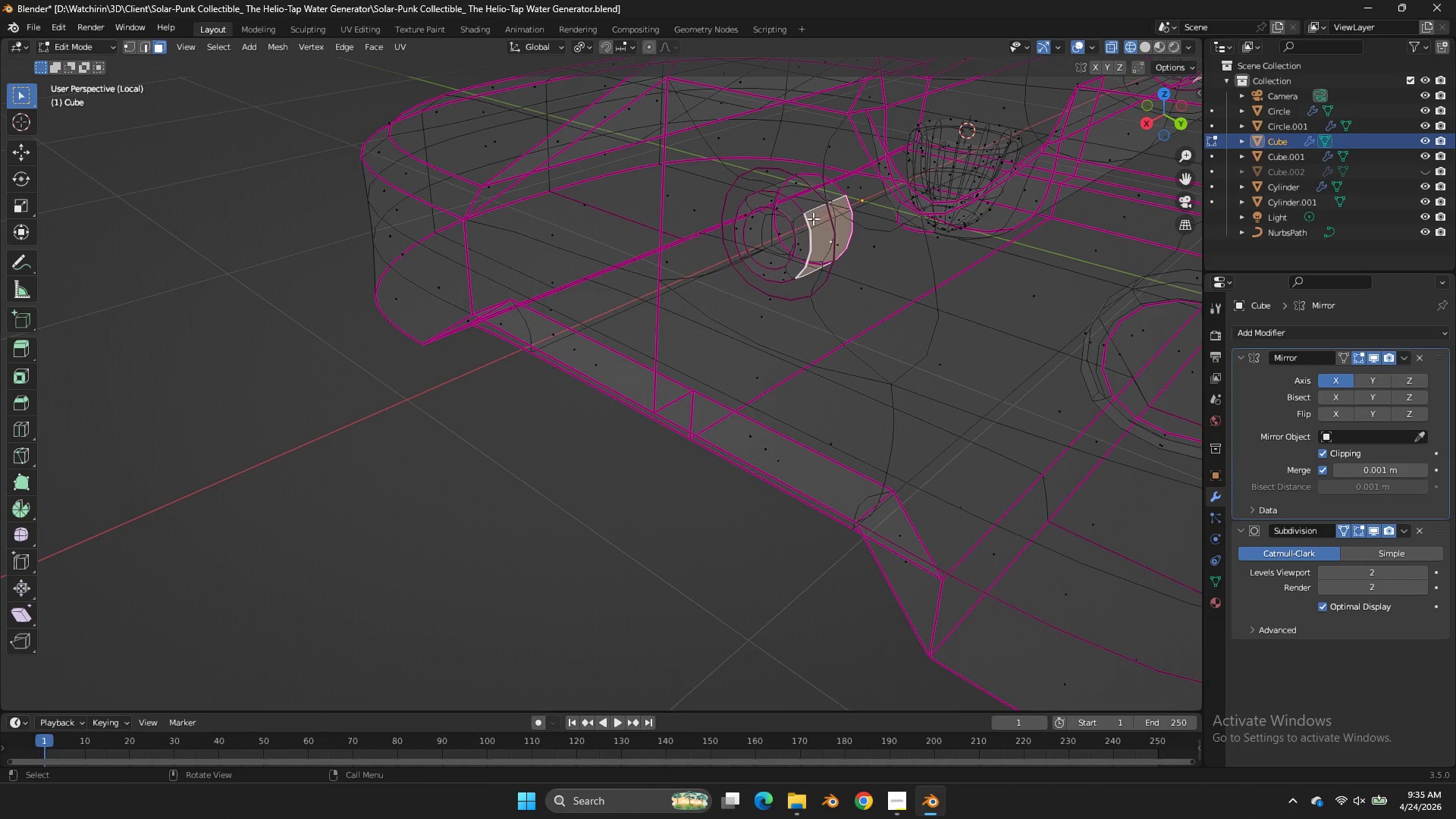 
left_click([813, 218])
 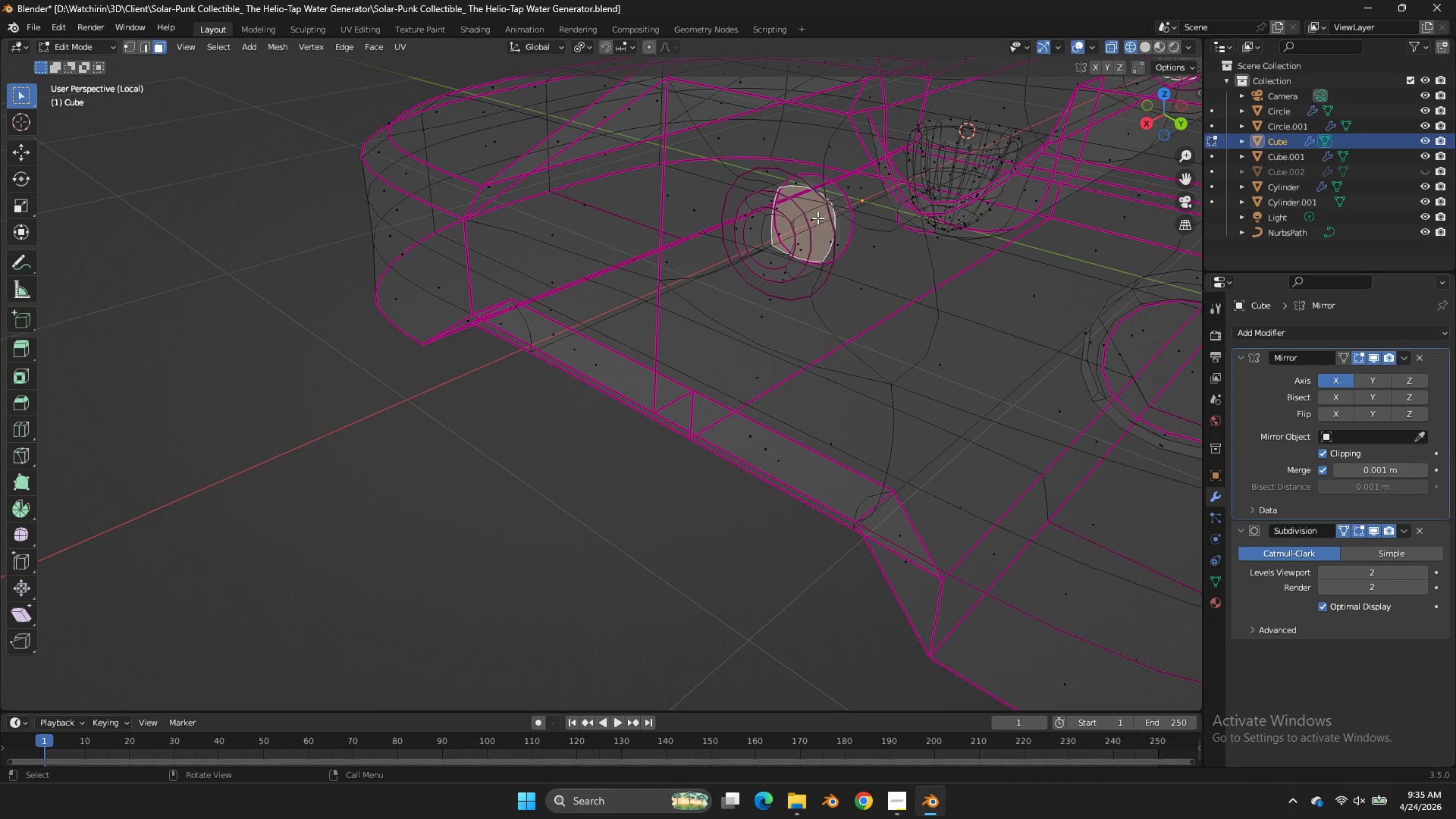 
left_click([817, 219])
 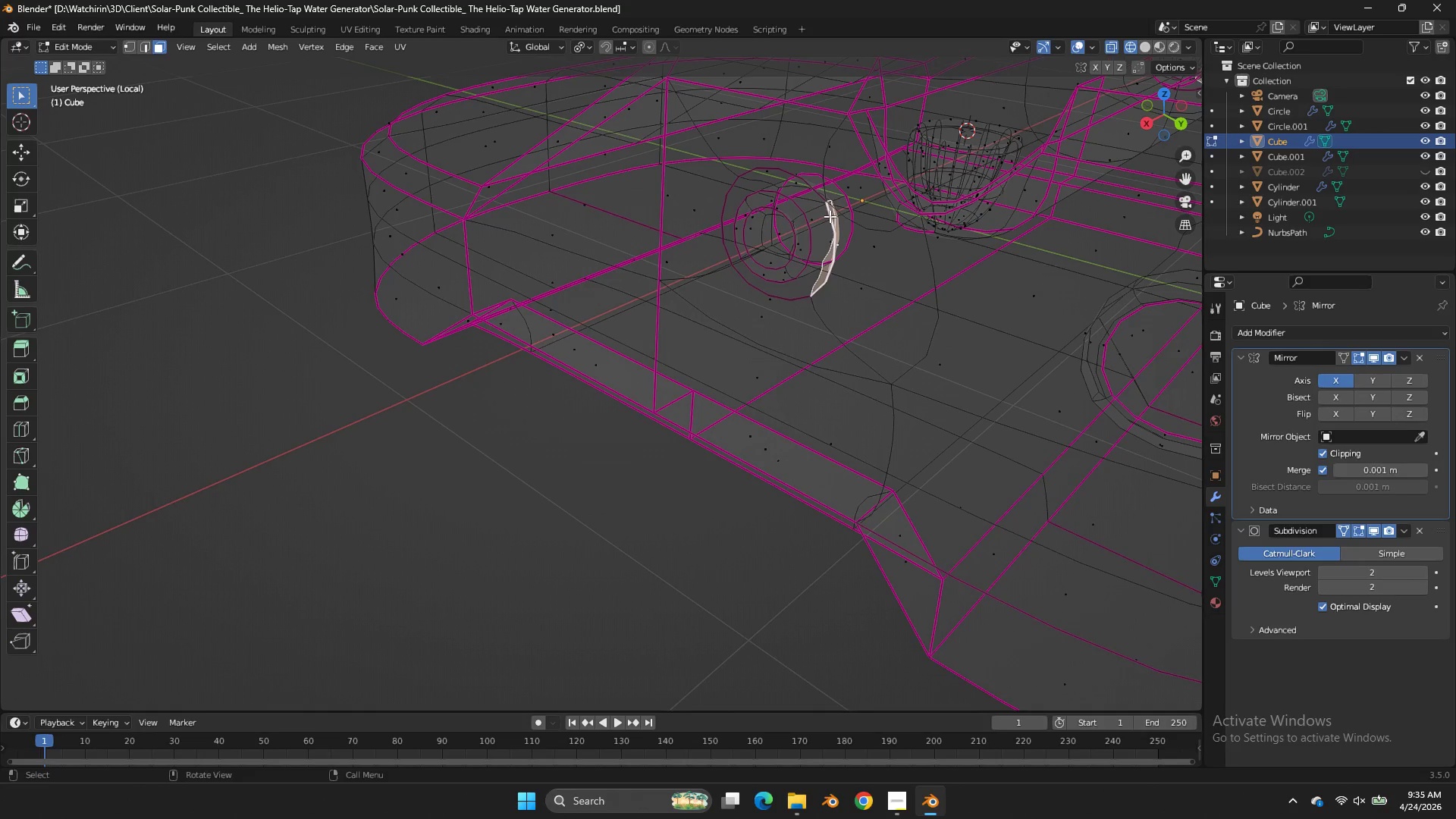 
left_click([833, 221])
 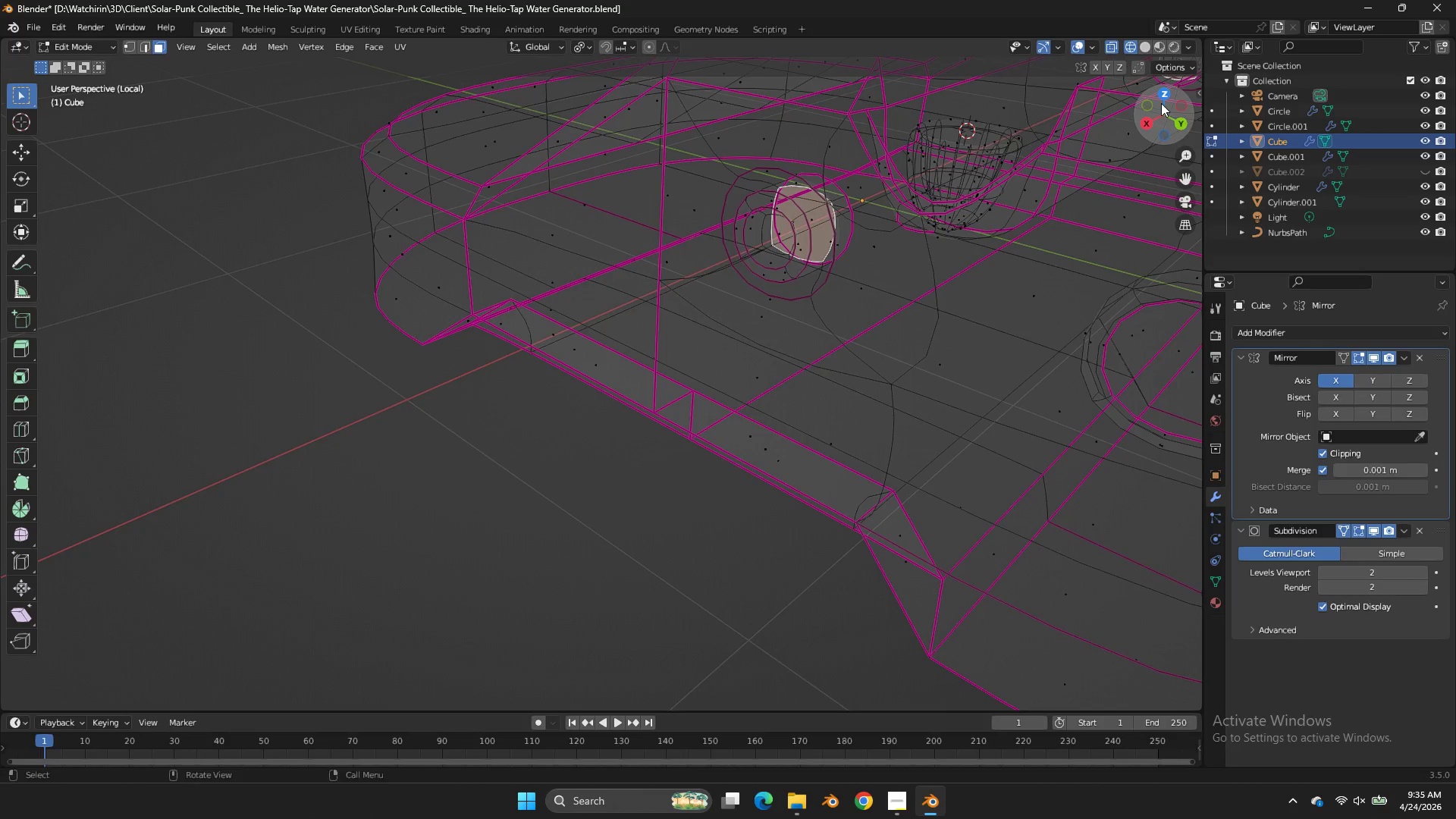 
left_click_drag(start_coordinate=[1163, 104], to_coordinate=[1084, 132])
 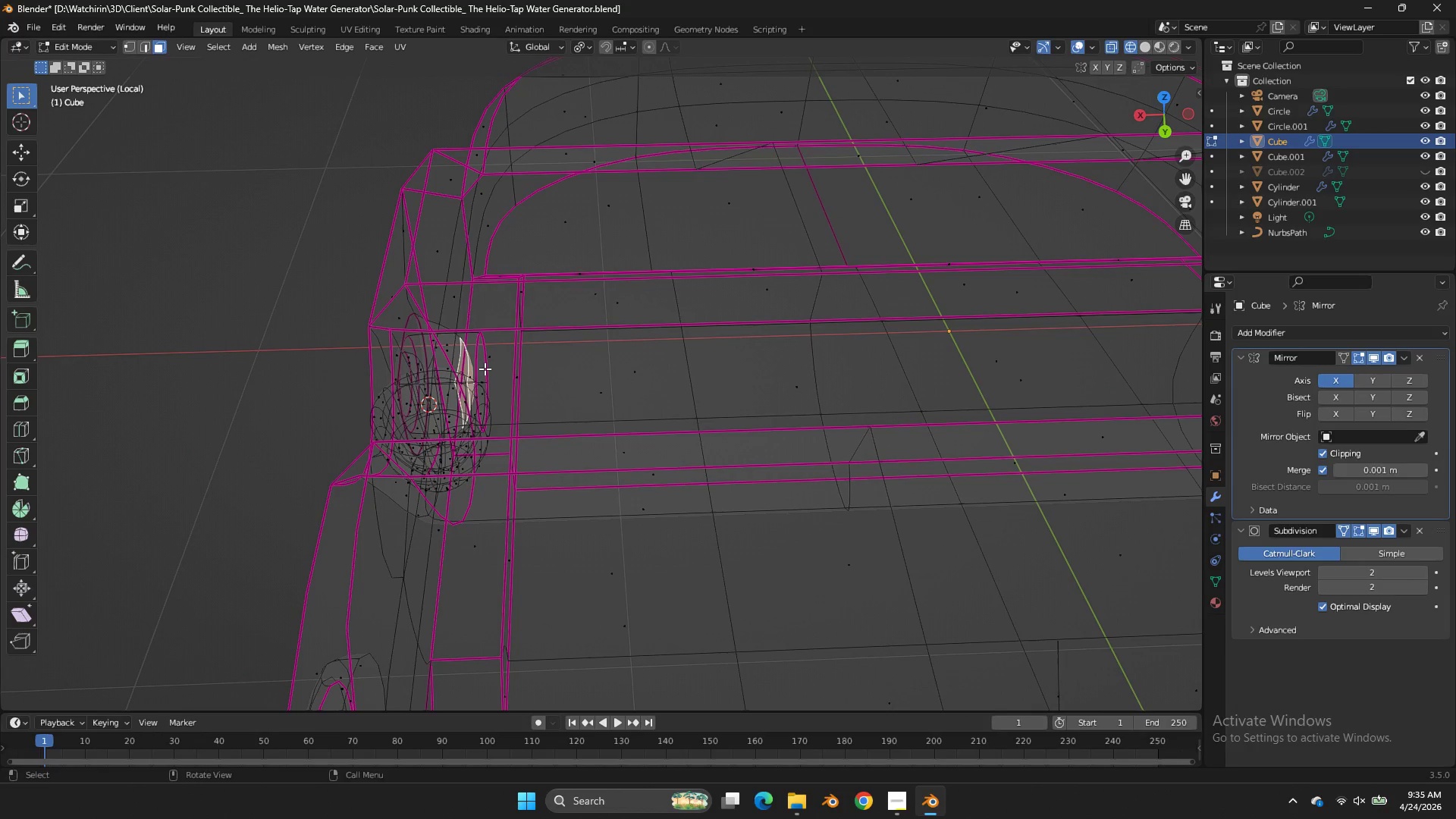 
left_click([485, 369])
 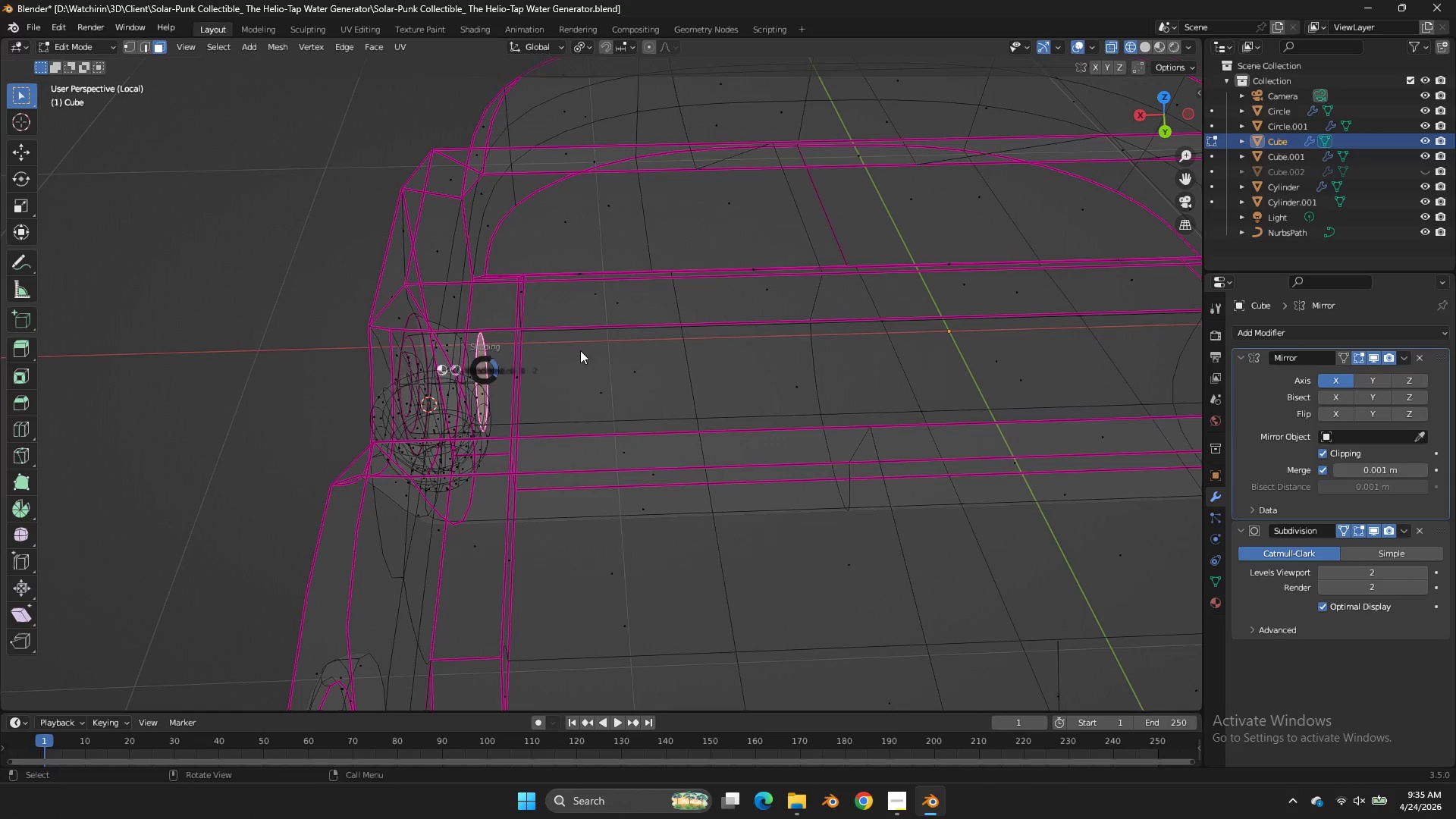 
type(zs)
 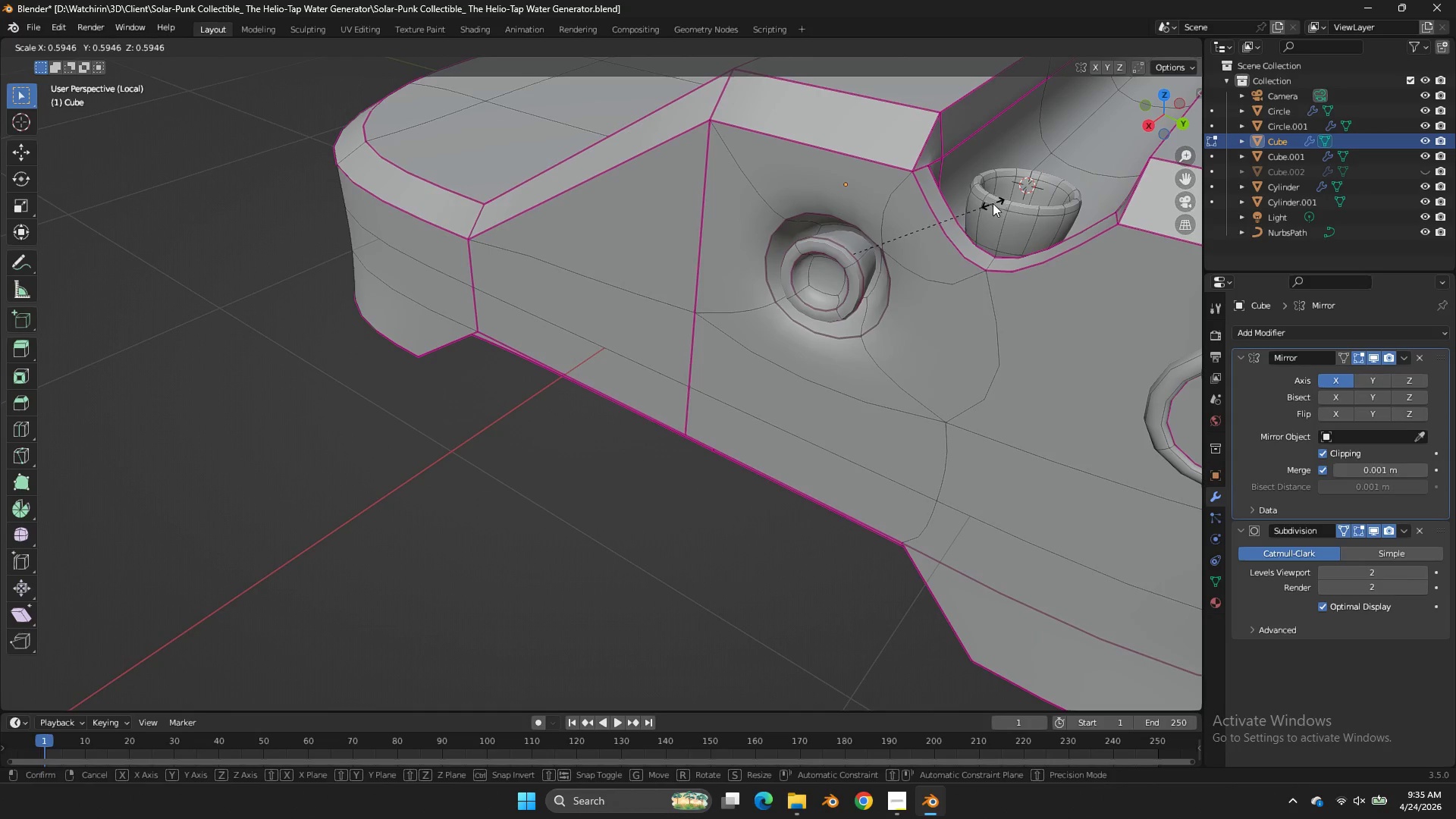 
left_click_drag(start_coordinate=[1163, 115], to_coordinate=[58, 99])
 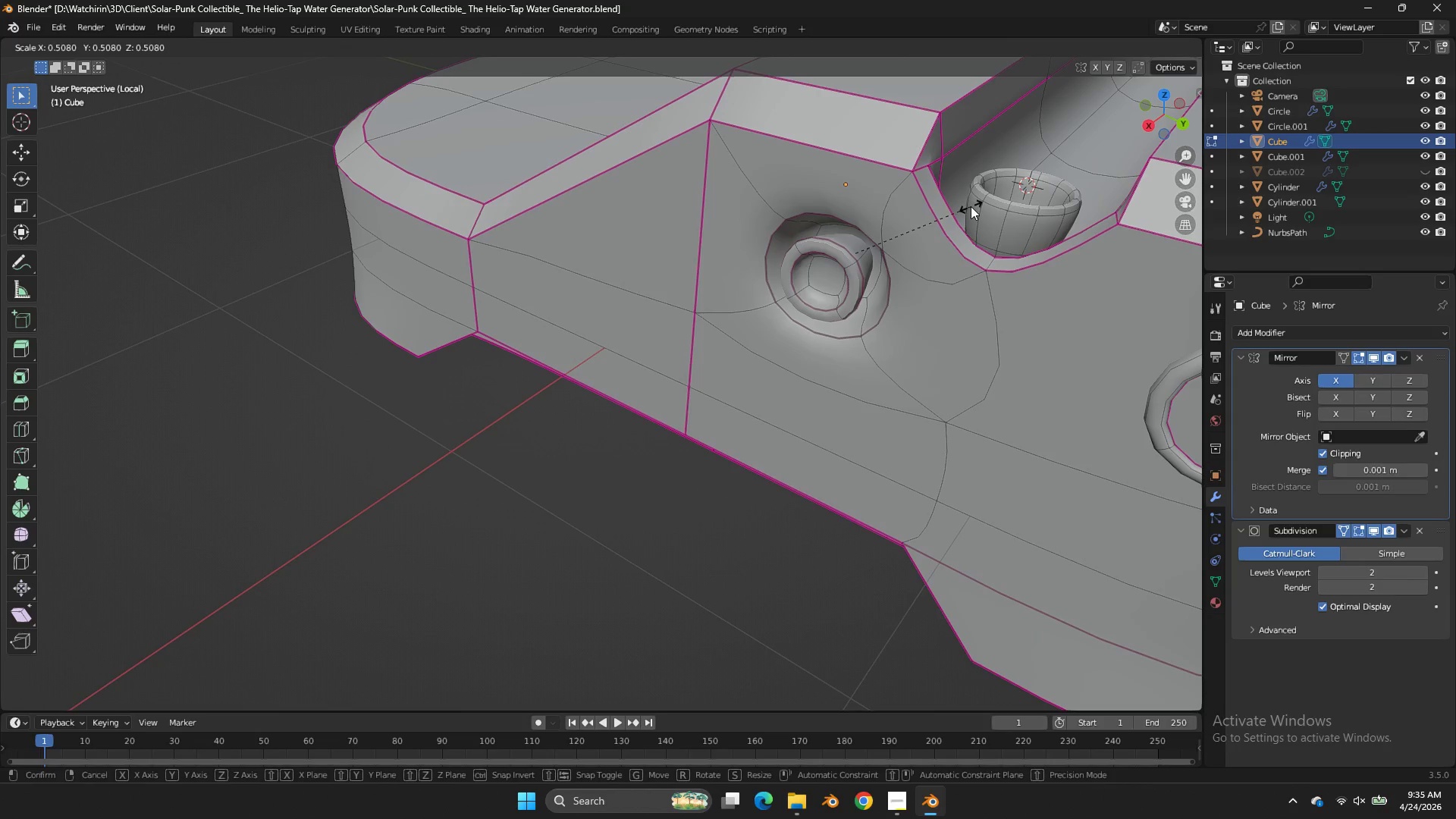 
left_click([971, 206])
 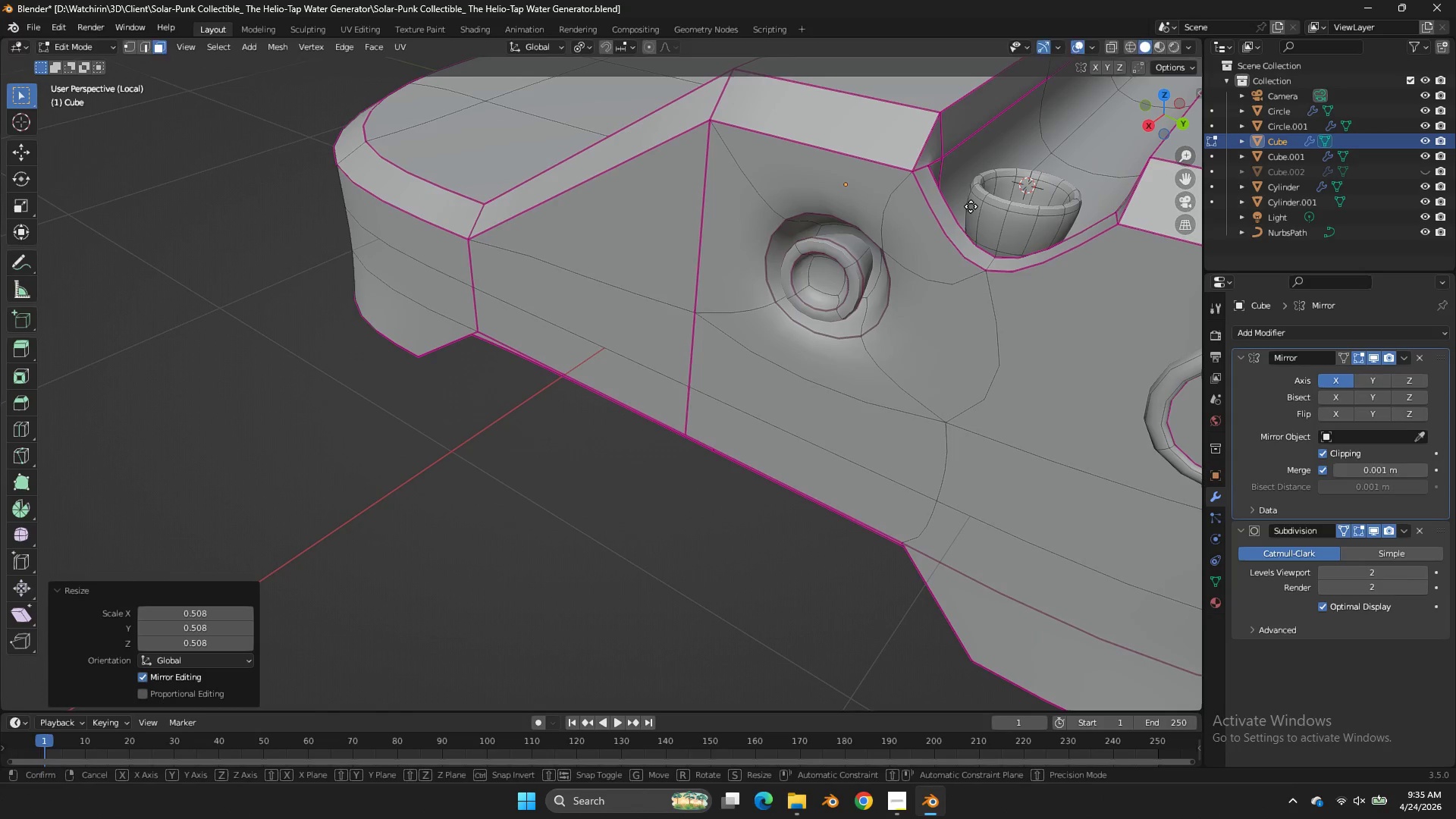 
type(gyx)
 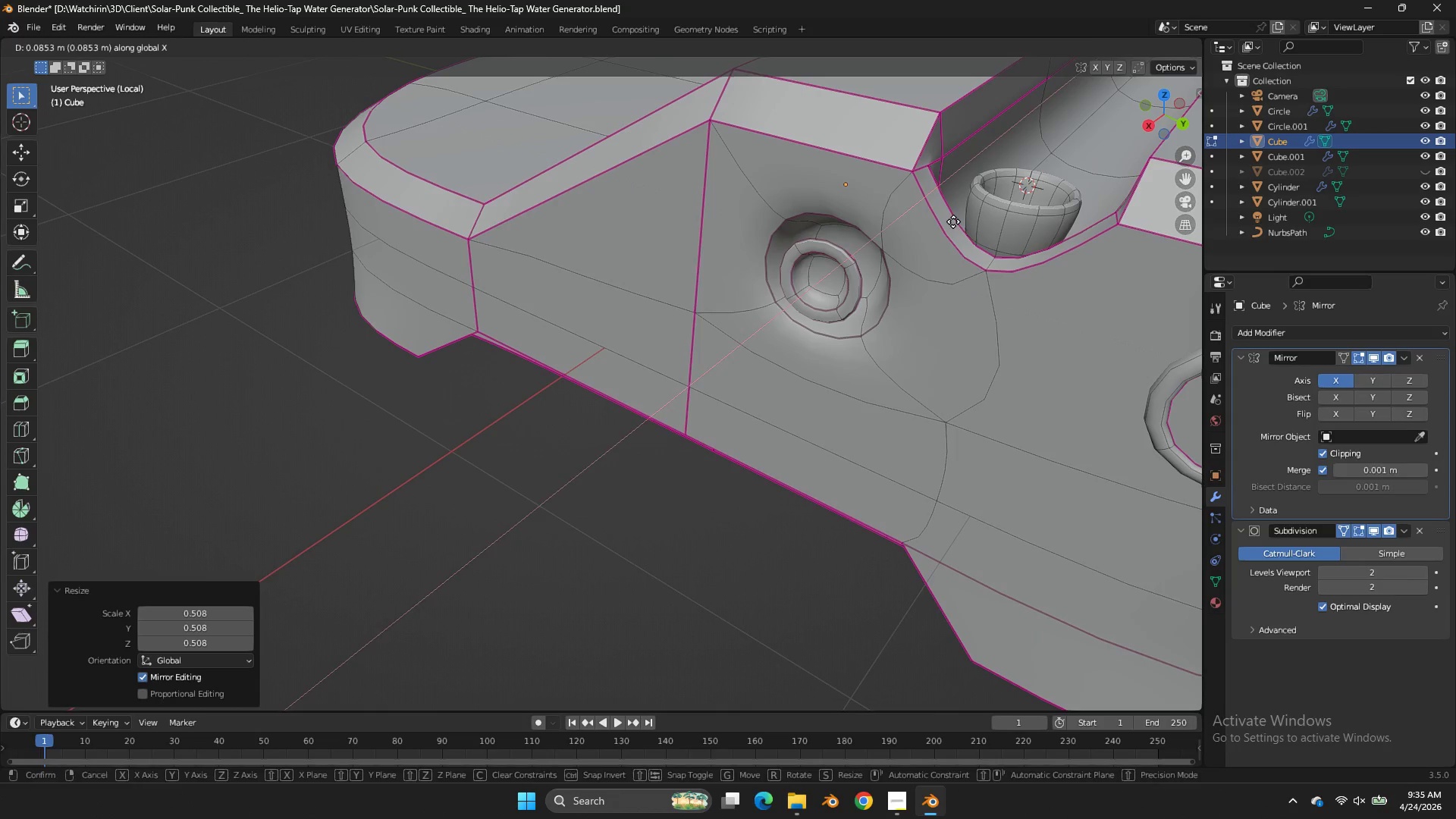 
right_click([953, 221])
 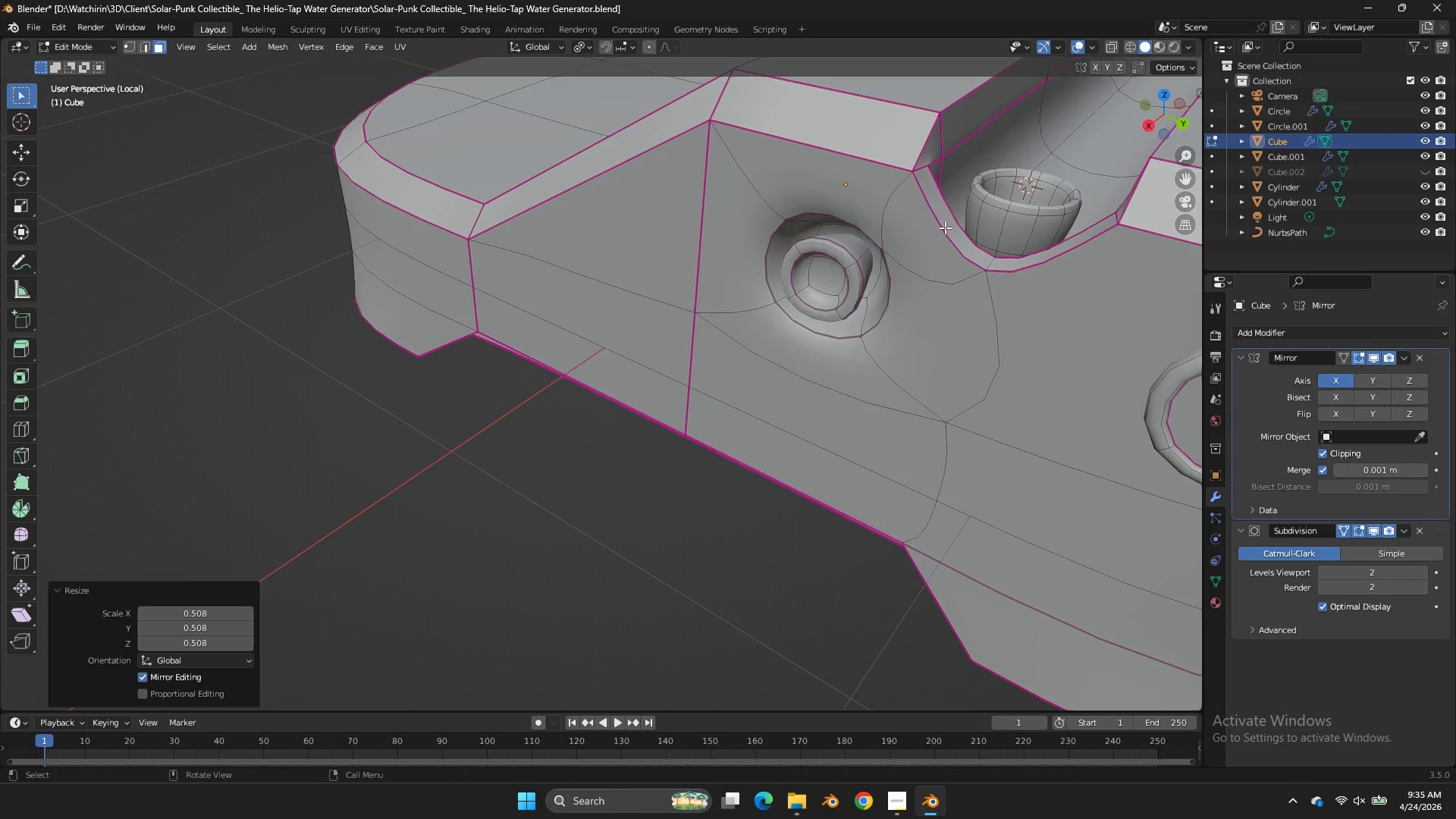 
key(Z)
 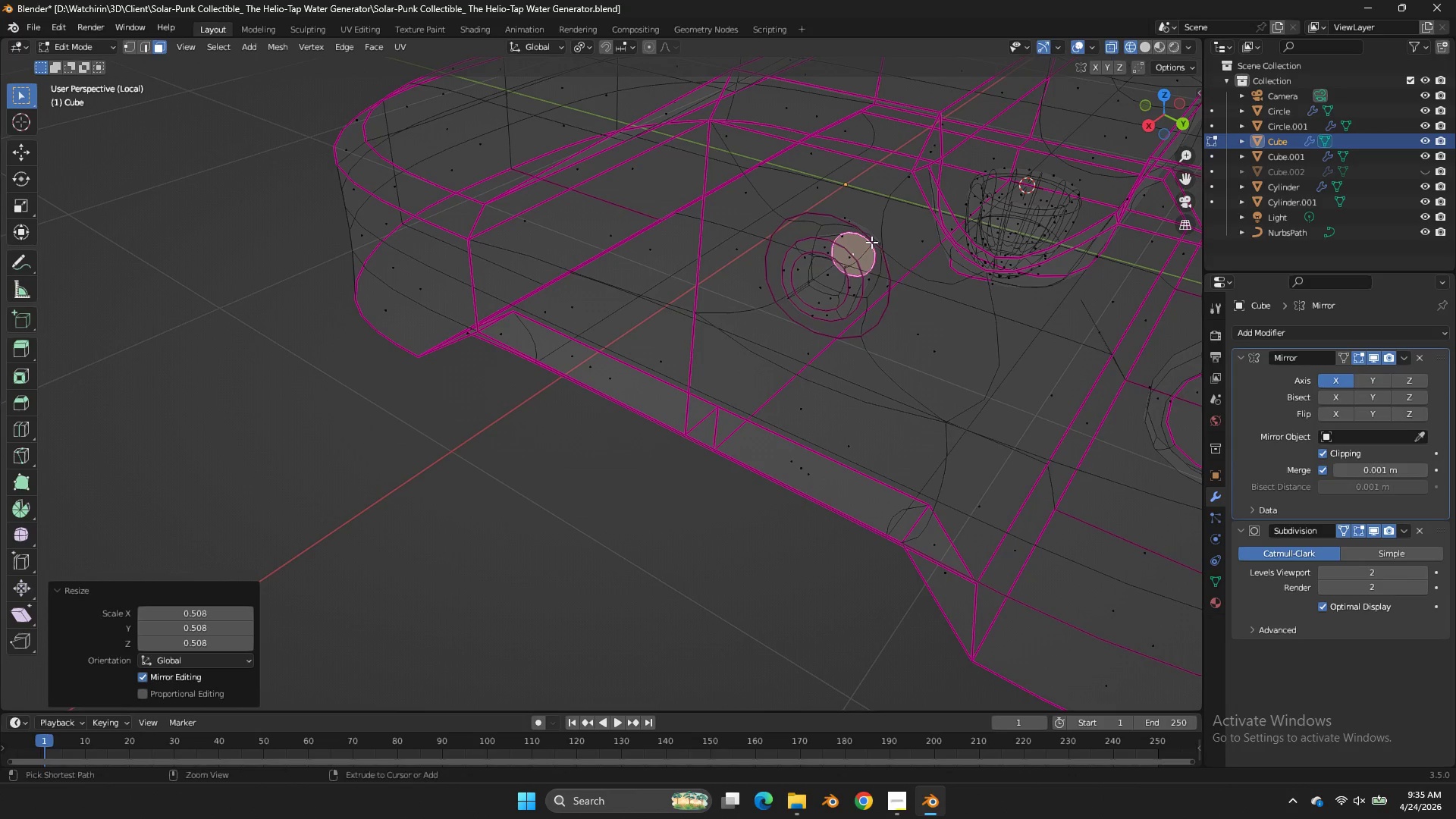 
key(Control+Z)
 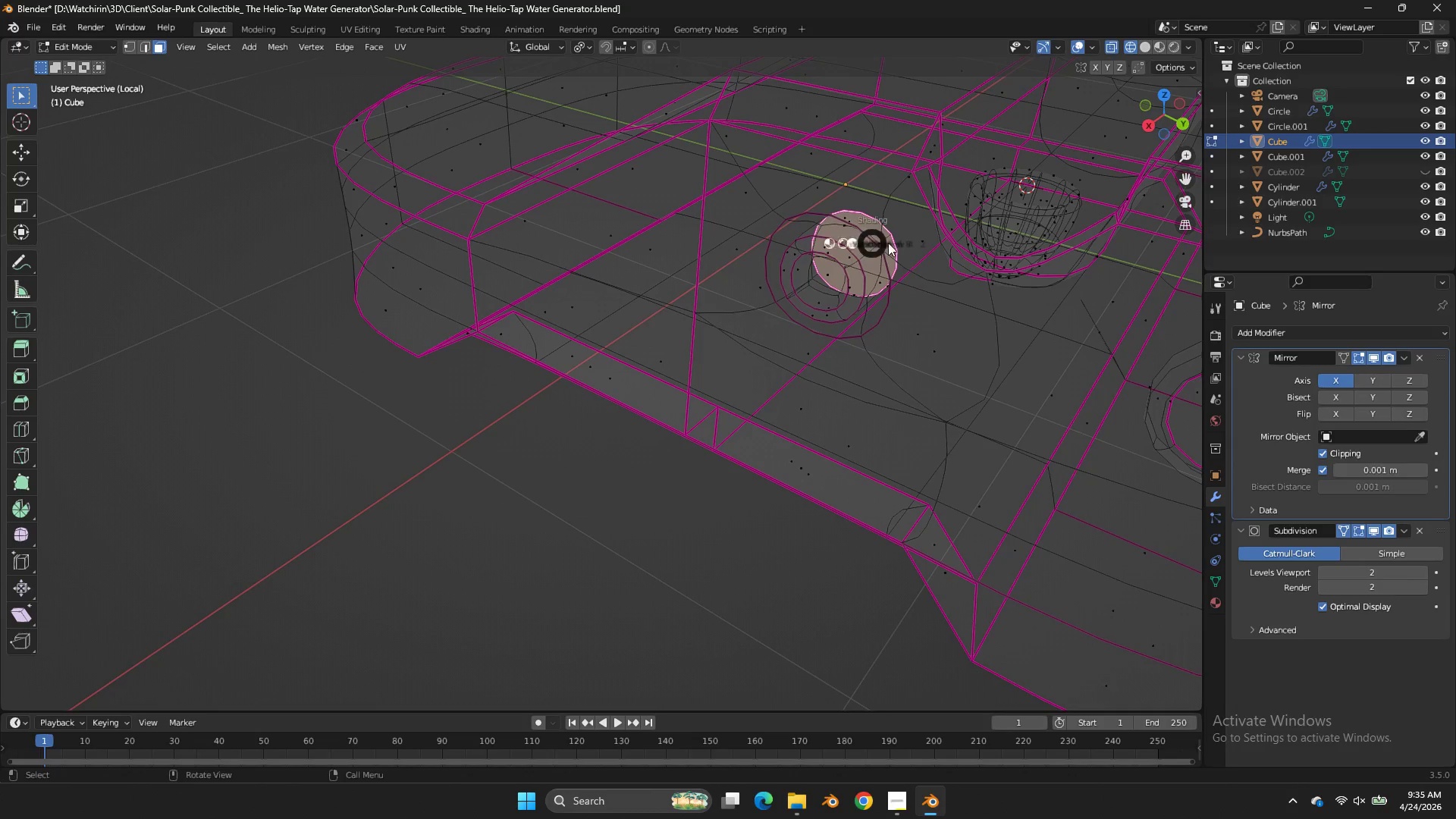 
key(Z)
 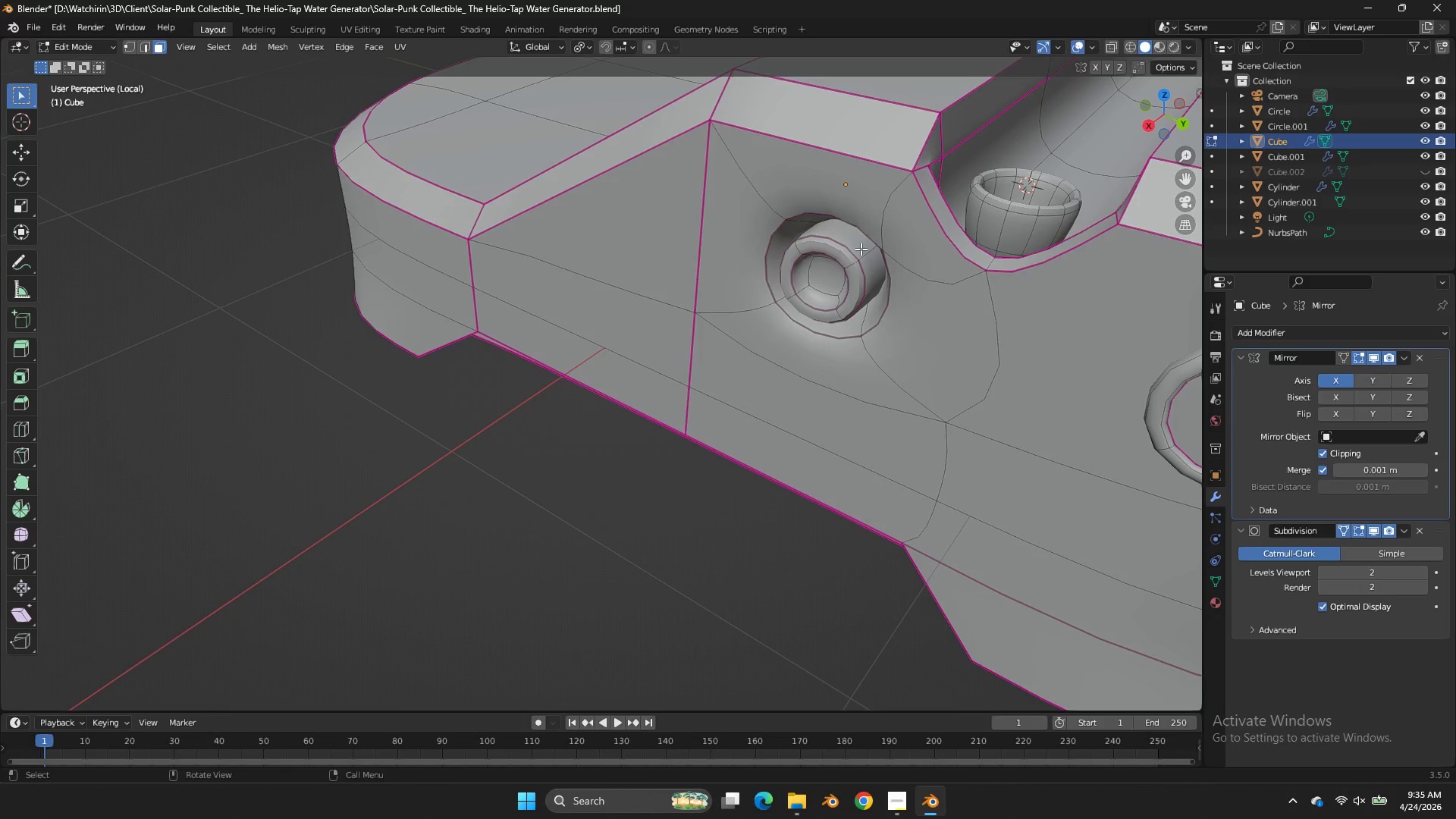 
key(Z)
 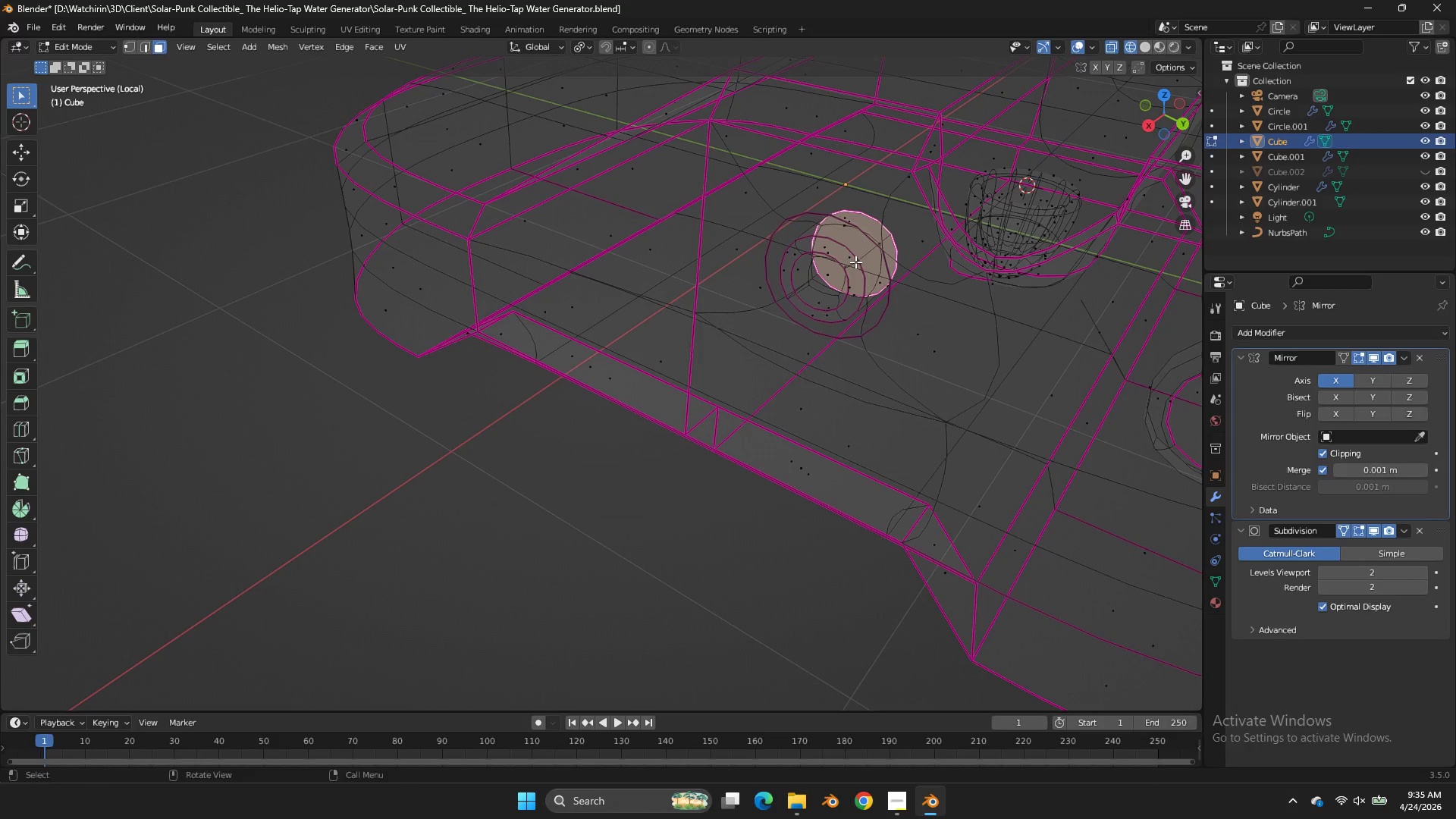 
left_click([855, 262])
 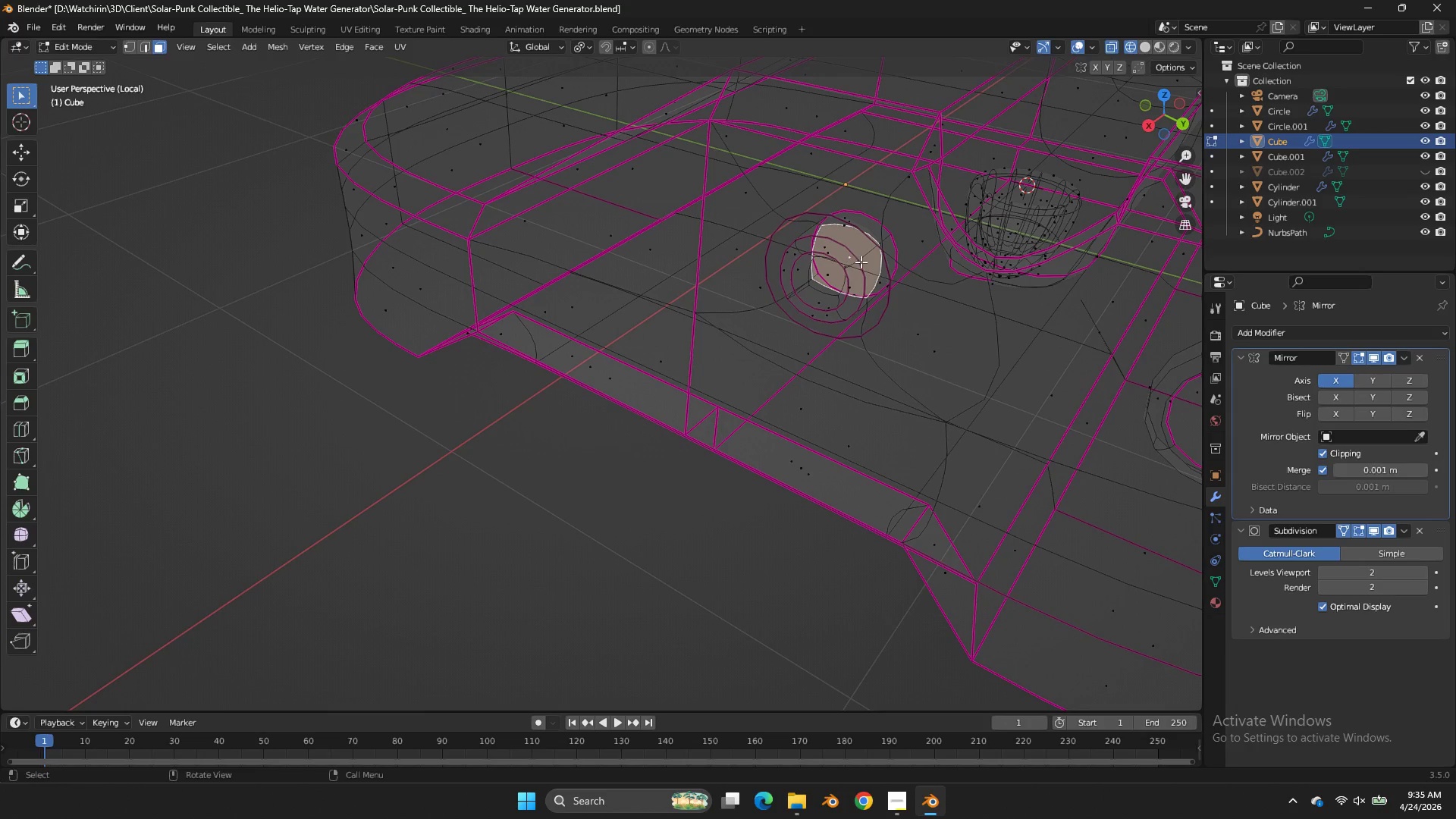 
key(Z)
 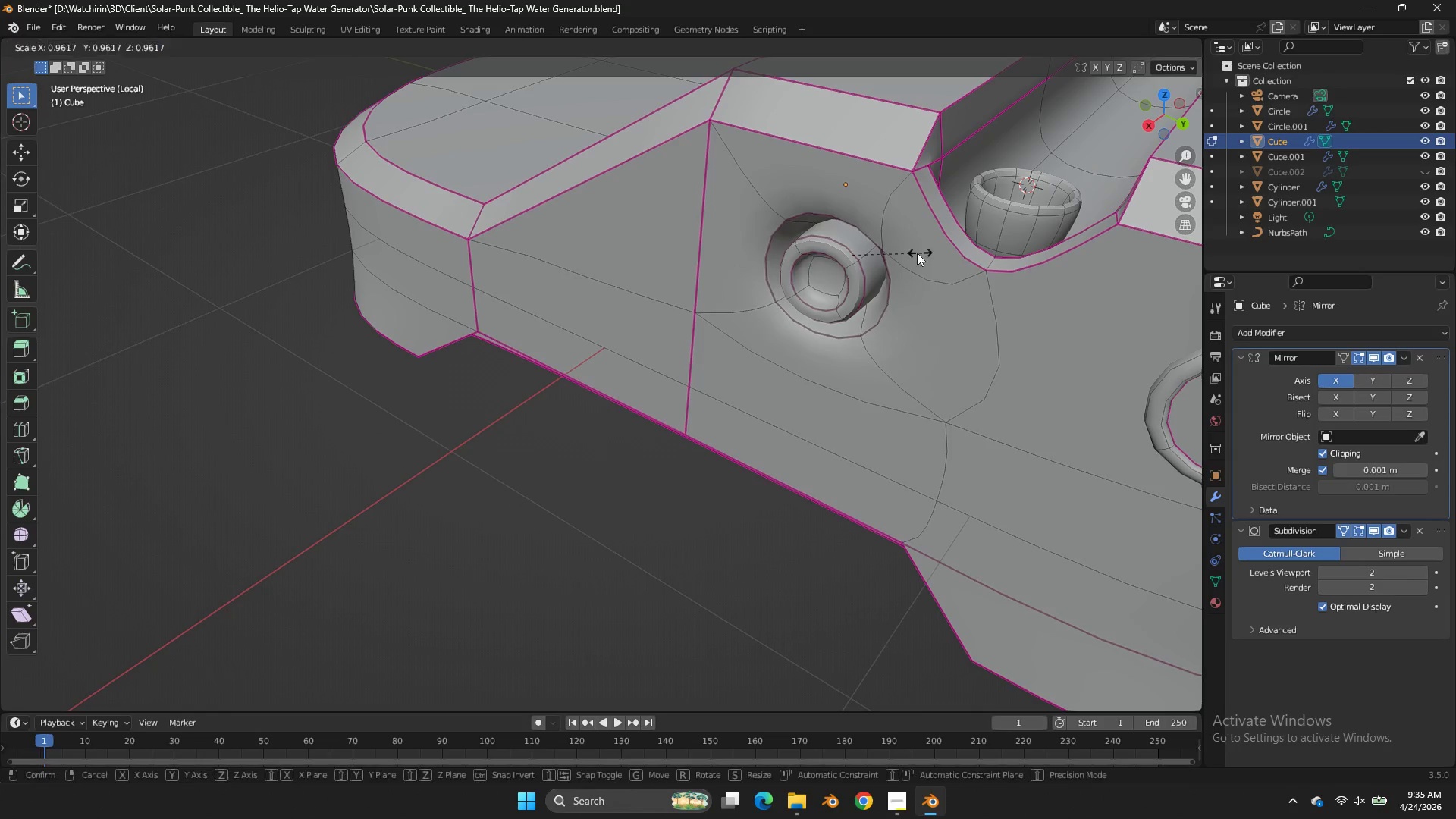 
key(S)
 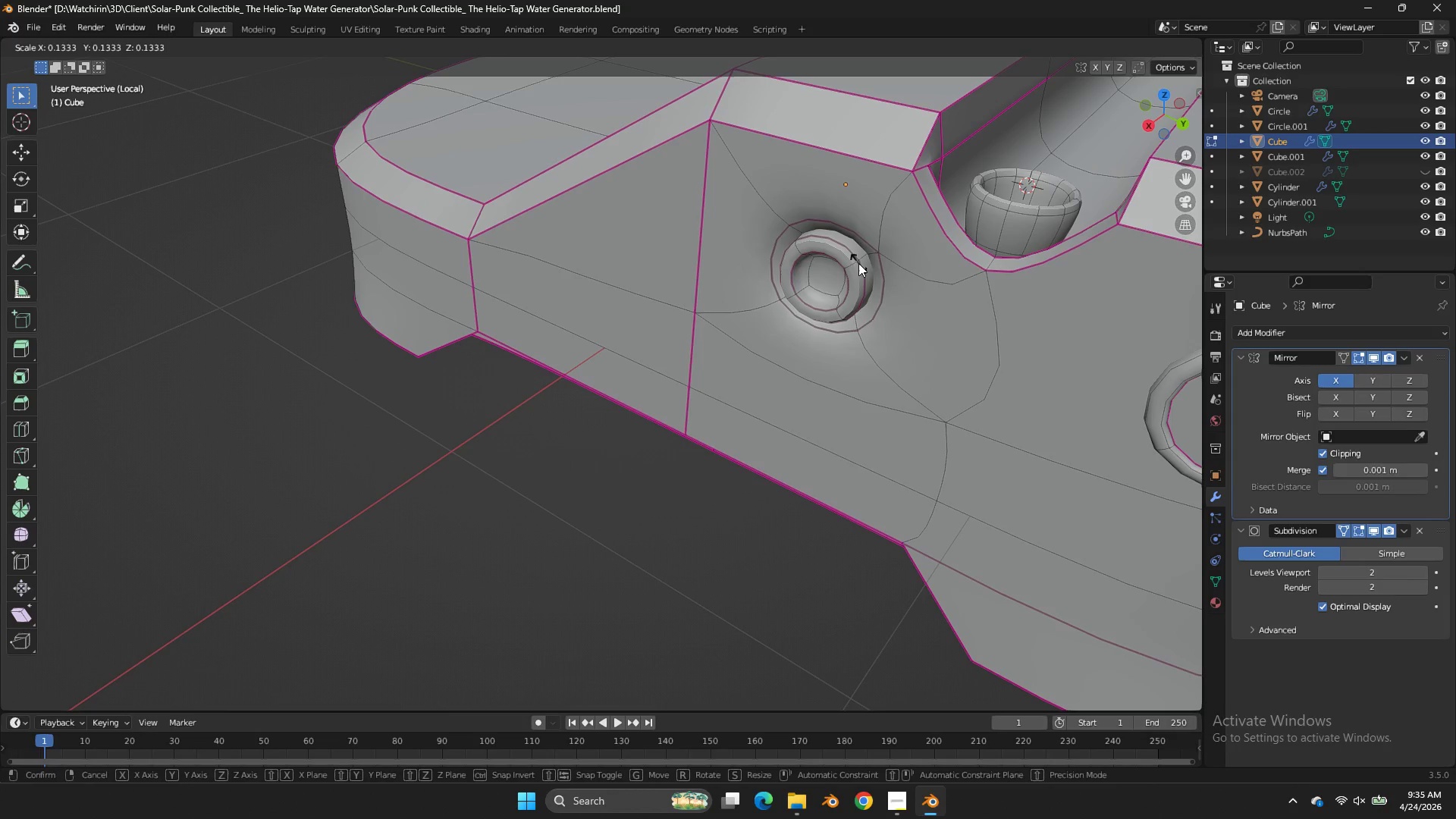 
left_click([852, 268])
 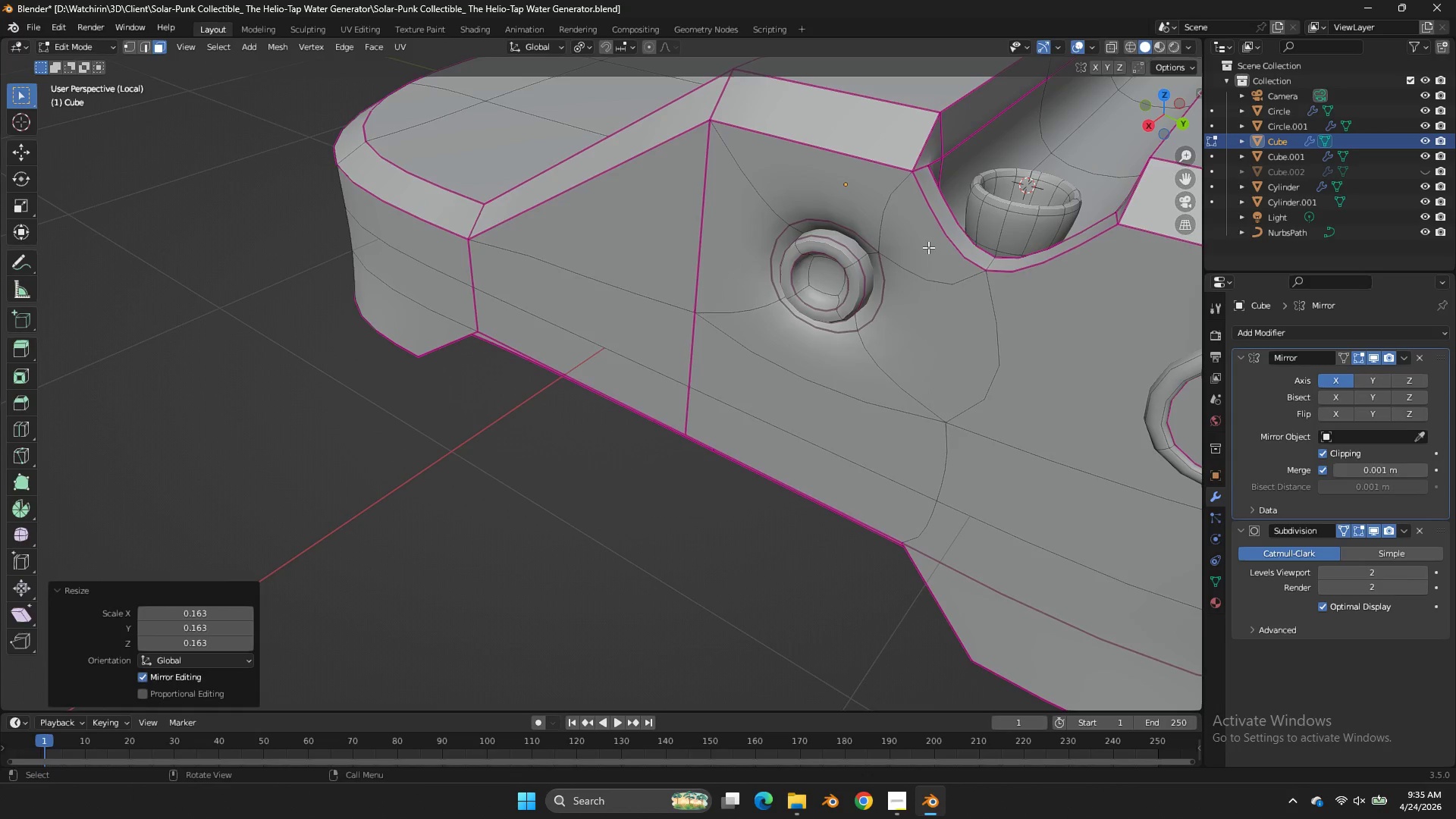 
key(Tab)
 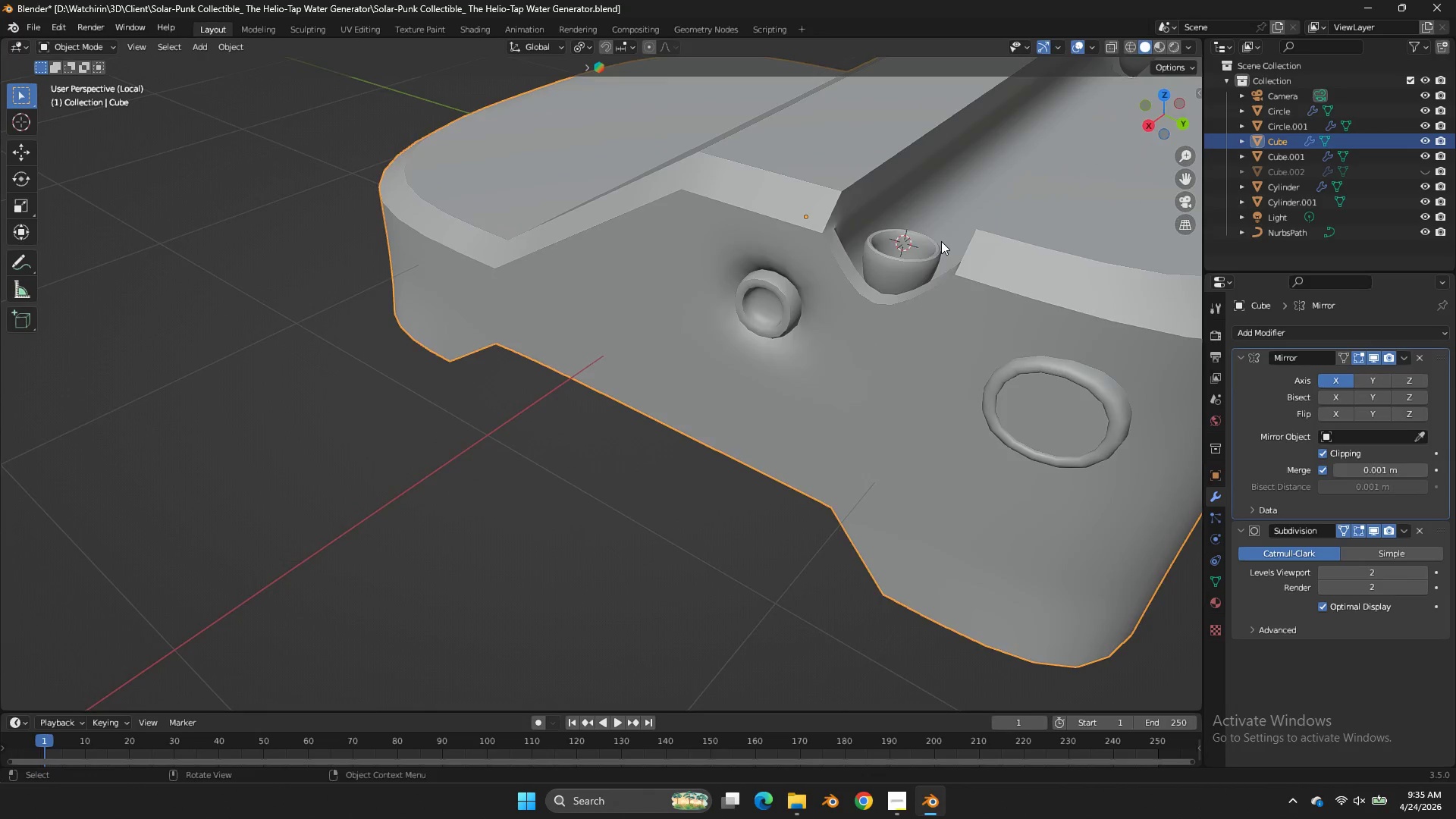 
key(Control+ControlLeft)
 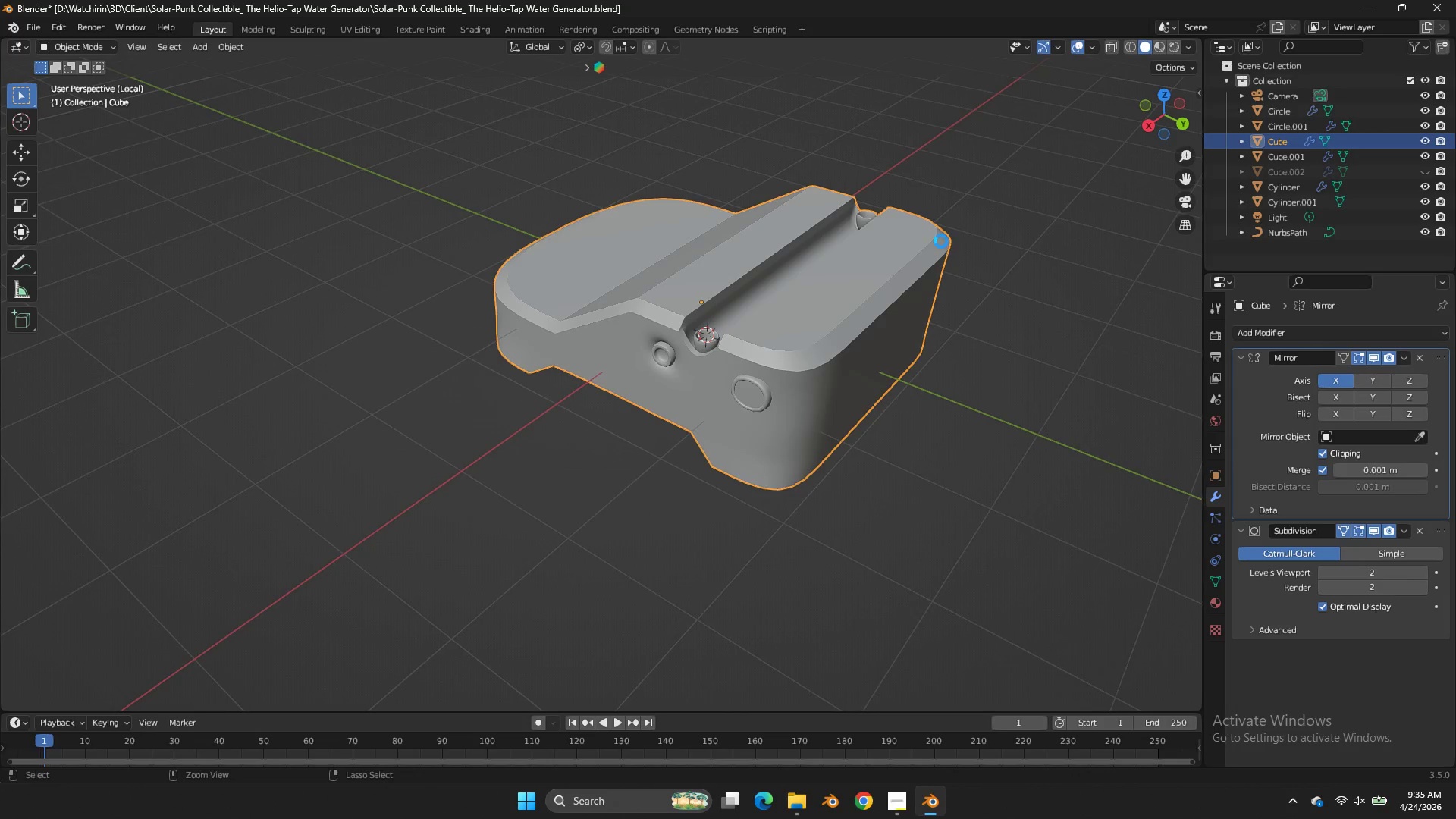 
key(Control+S)
 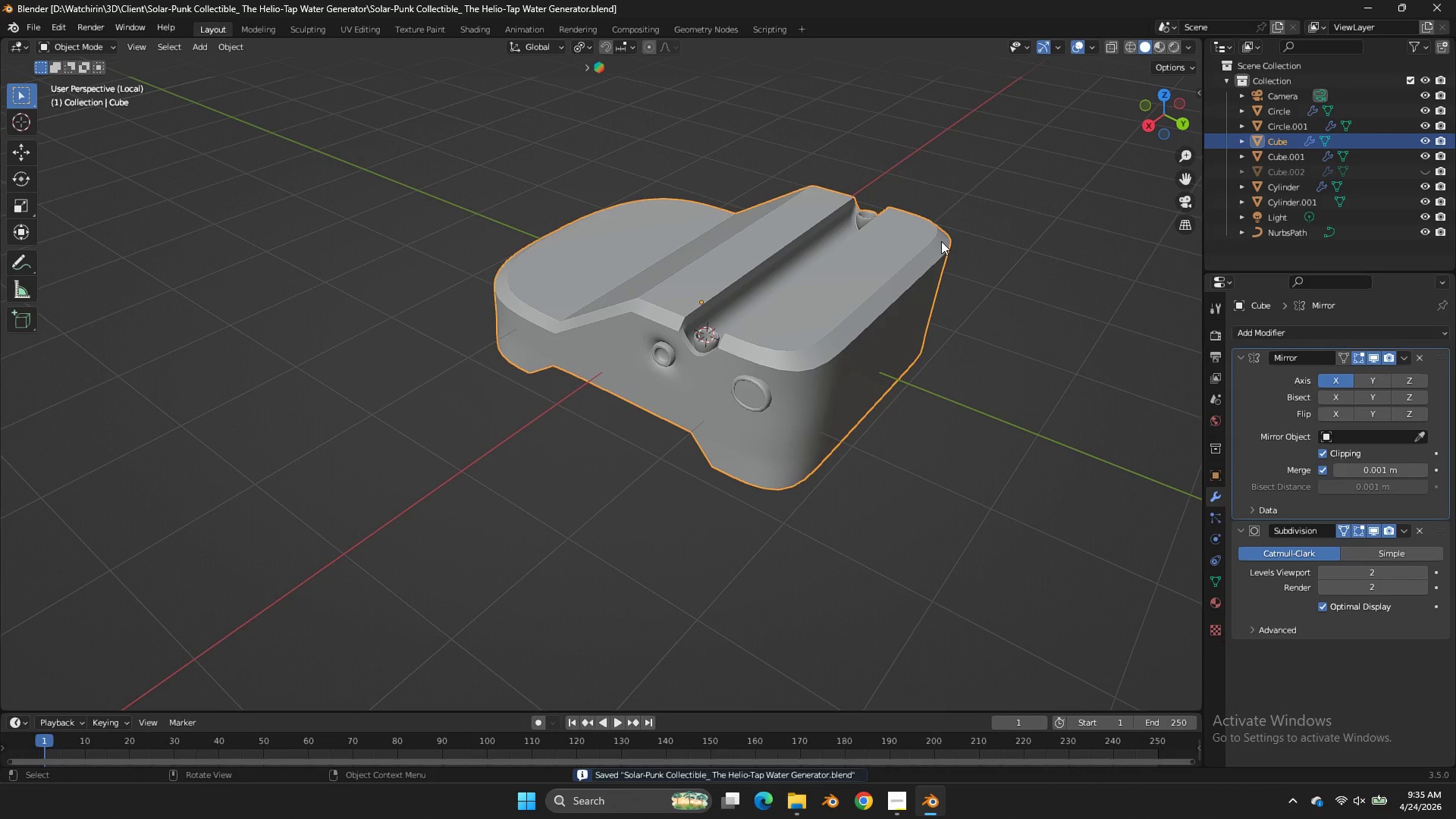 
scroll: coordinate [941, 241], scroll_direction: down, amount: 5.0
 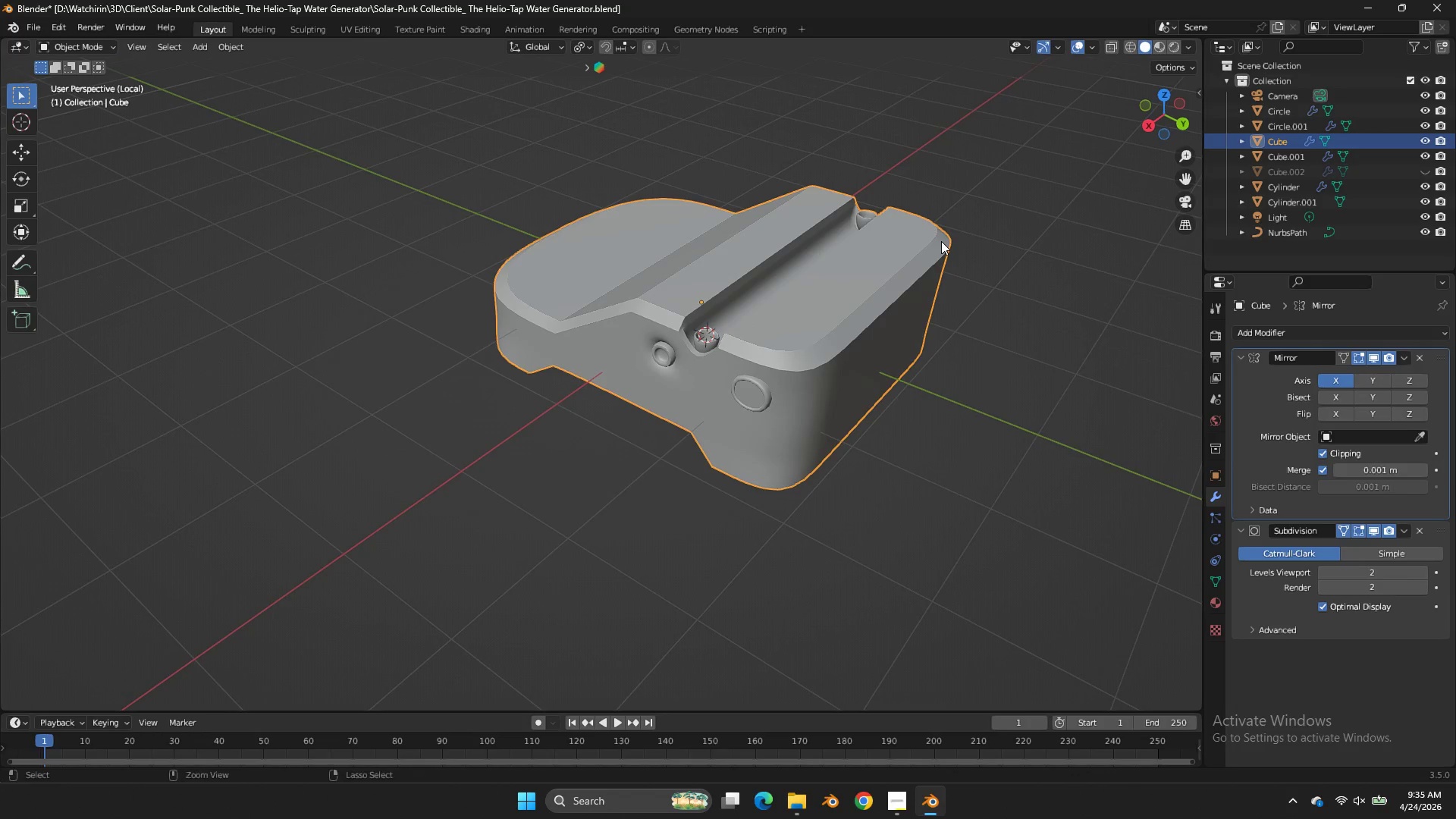 
key(NumpadDivide)
 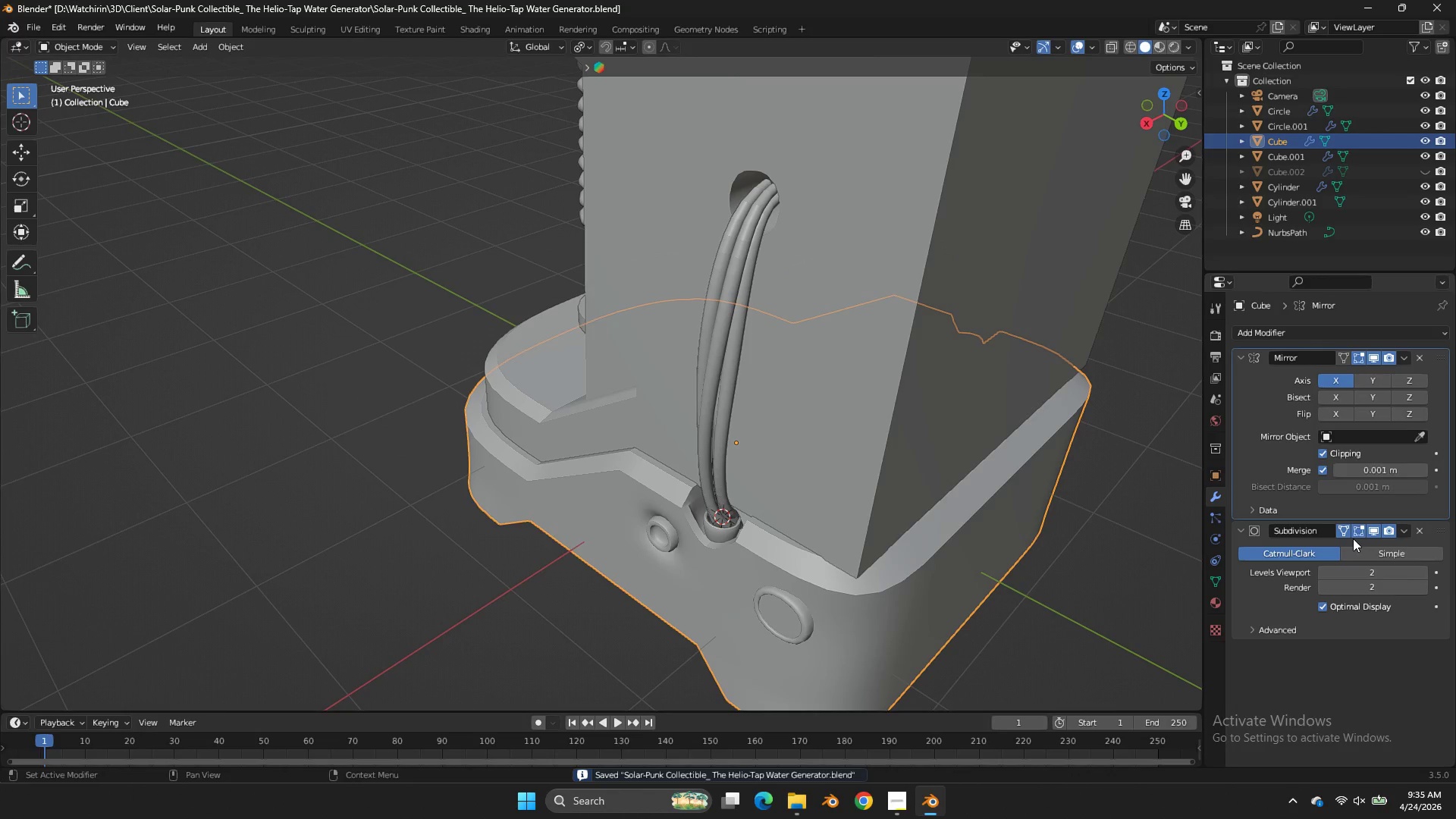 
left_click([1349, 535])
 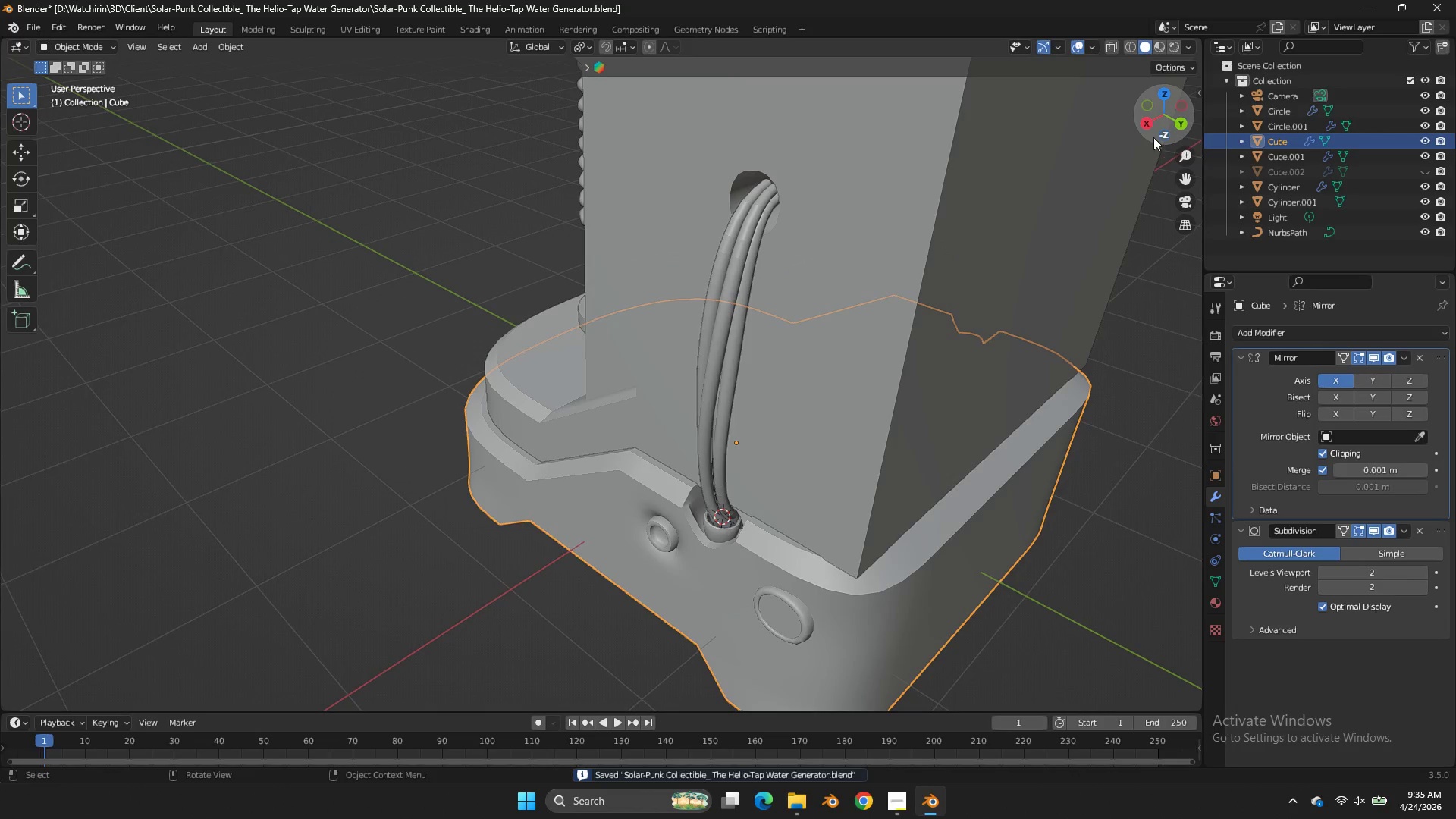 
left_click([1150, 124])
 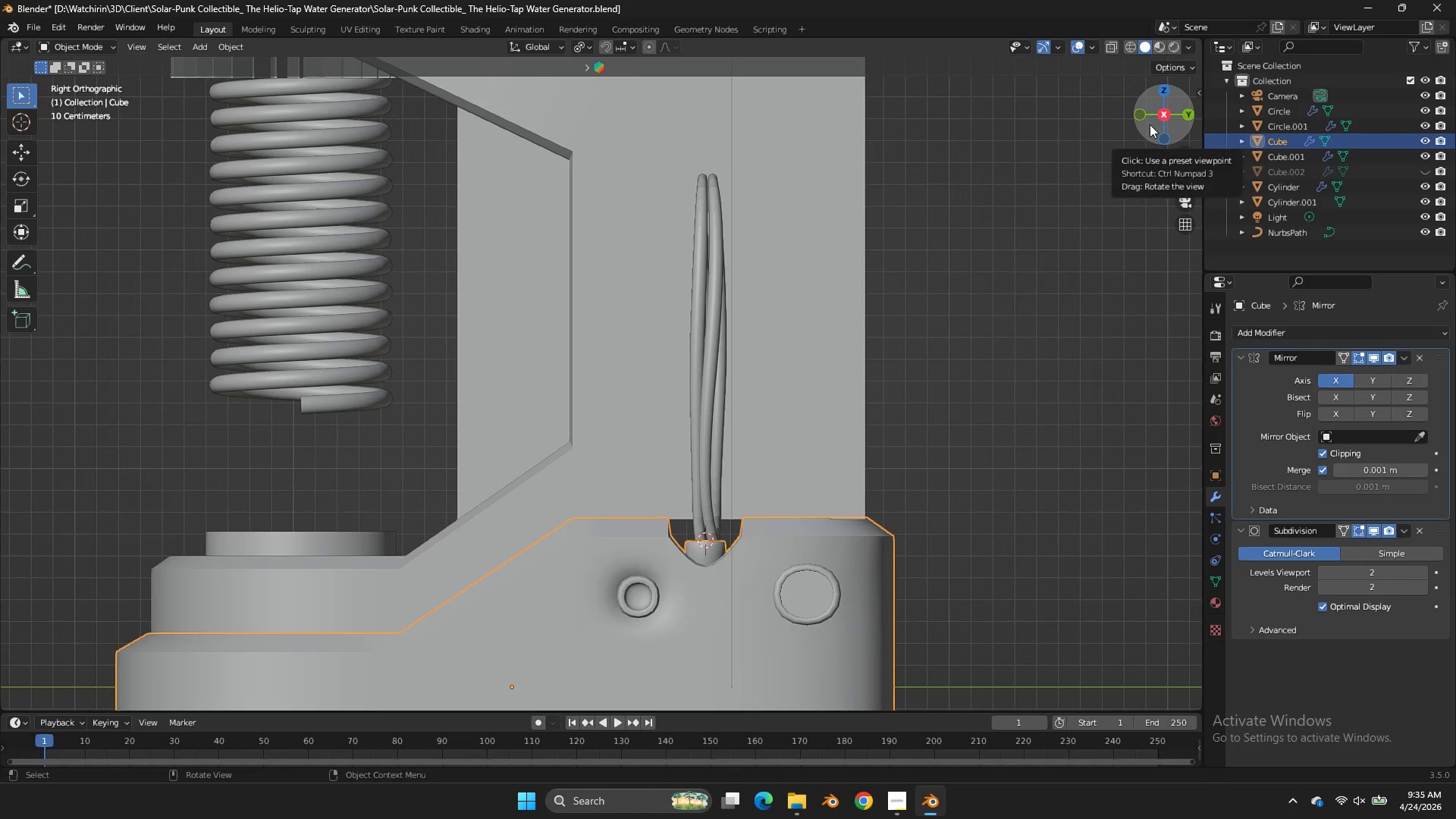 
key(Control+ControlLeft)
 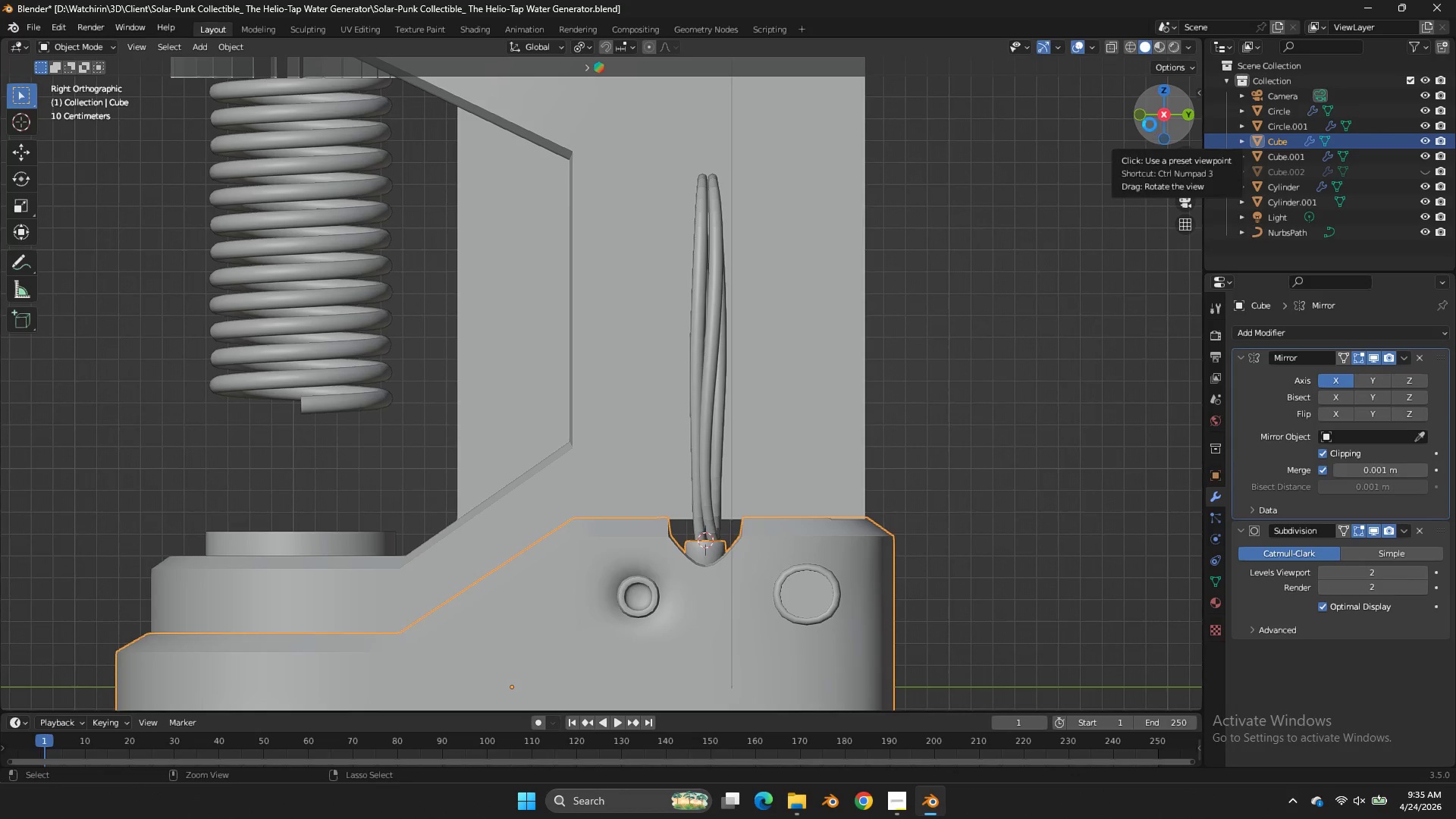 
key(Control+ControlLeft)
 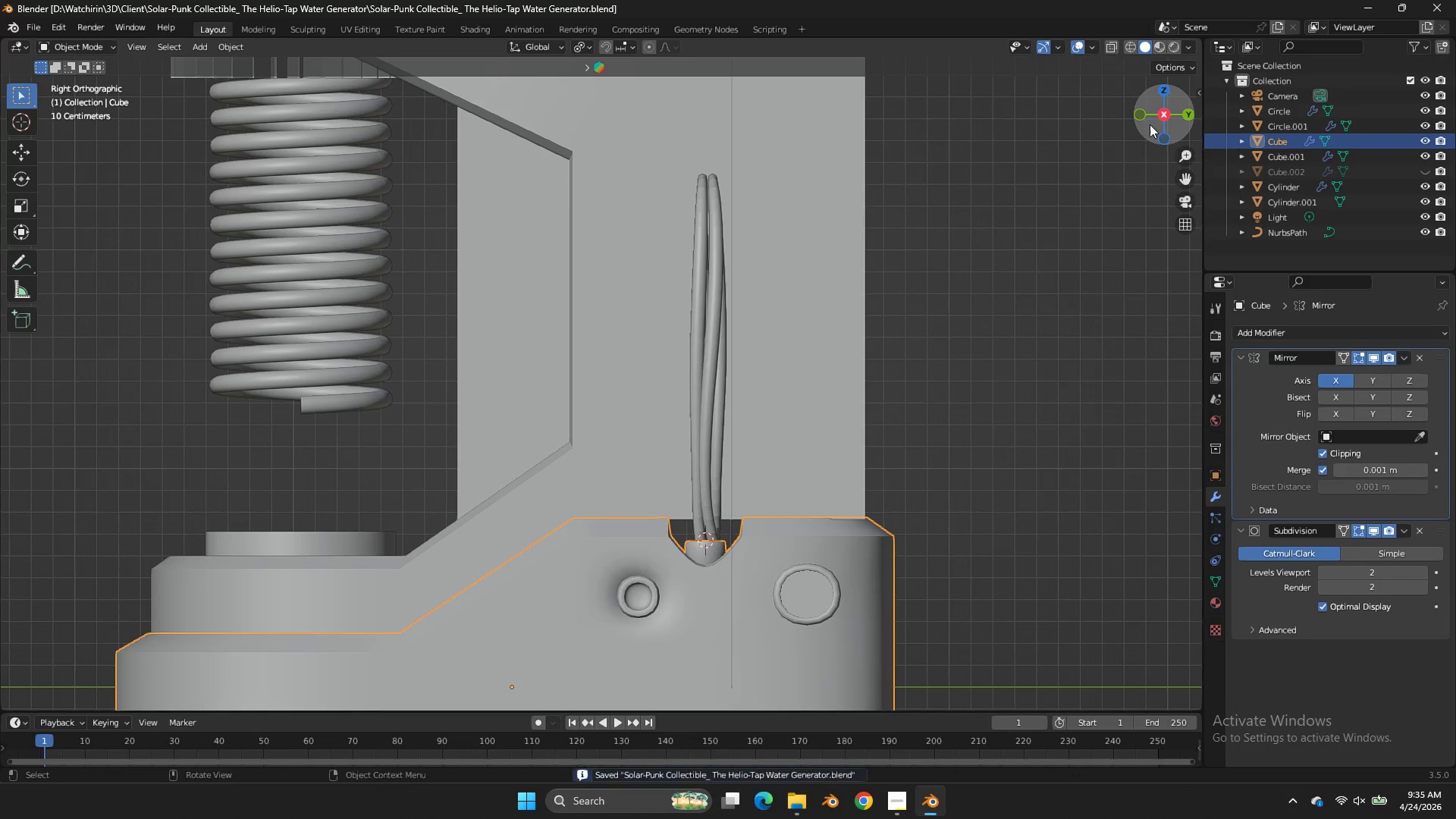 
key(Control+S)
 